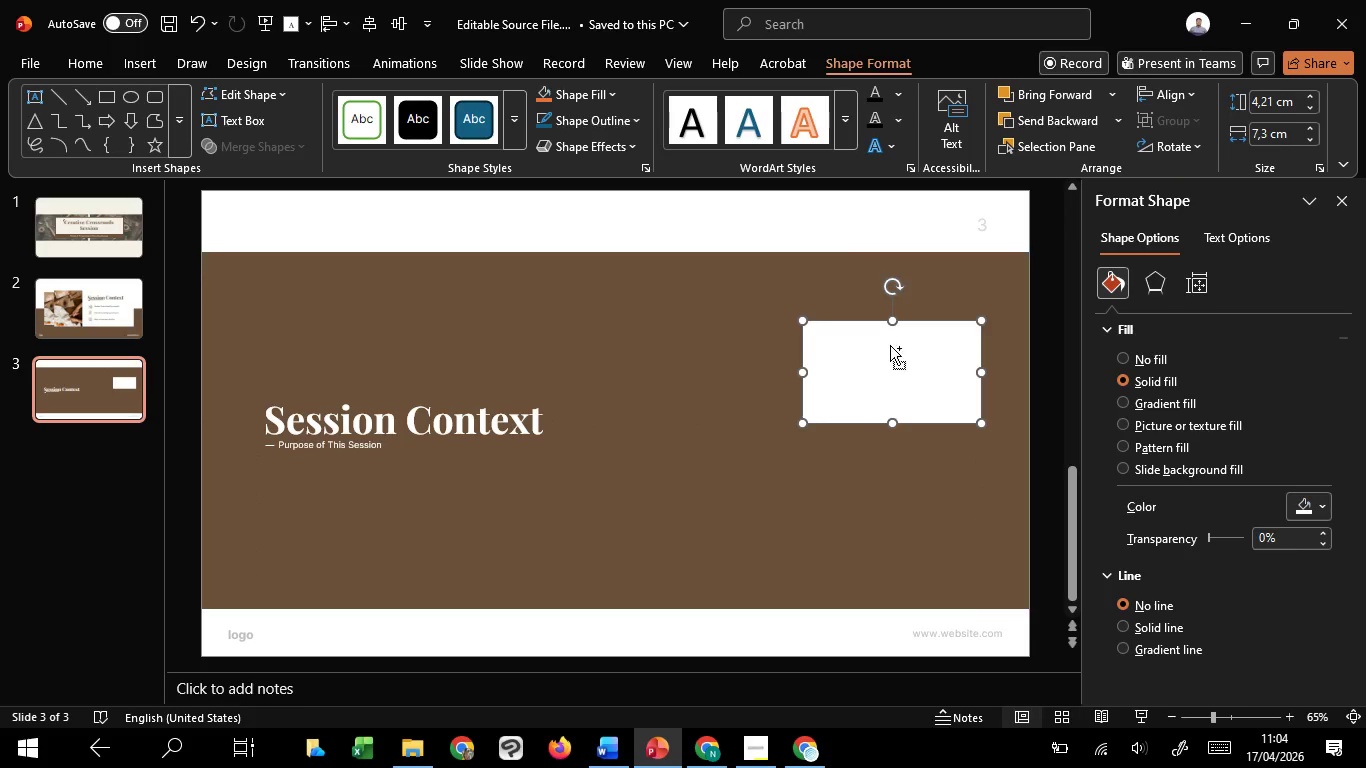 
key(Control+Shift+ShiftLeft)
 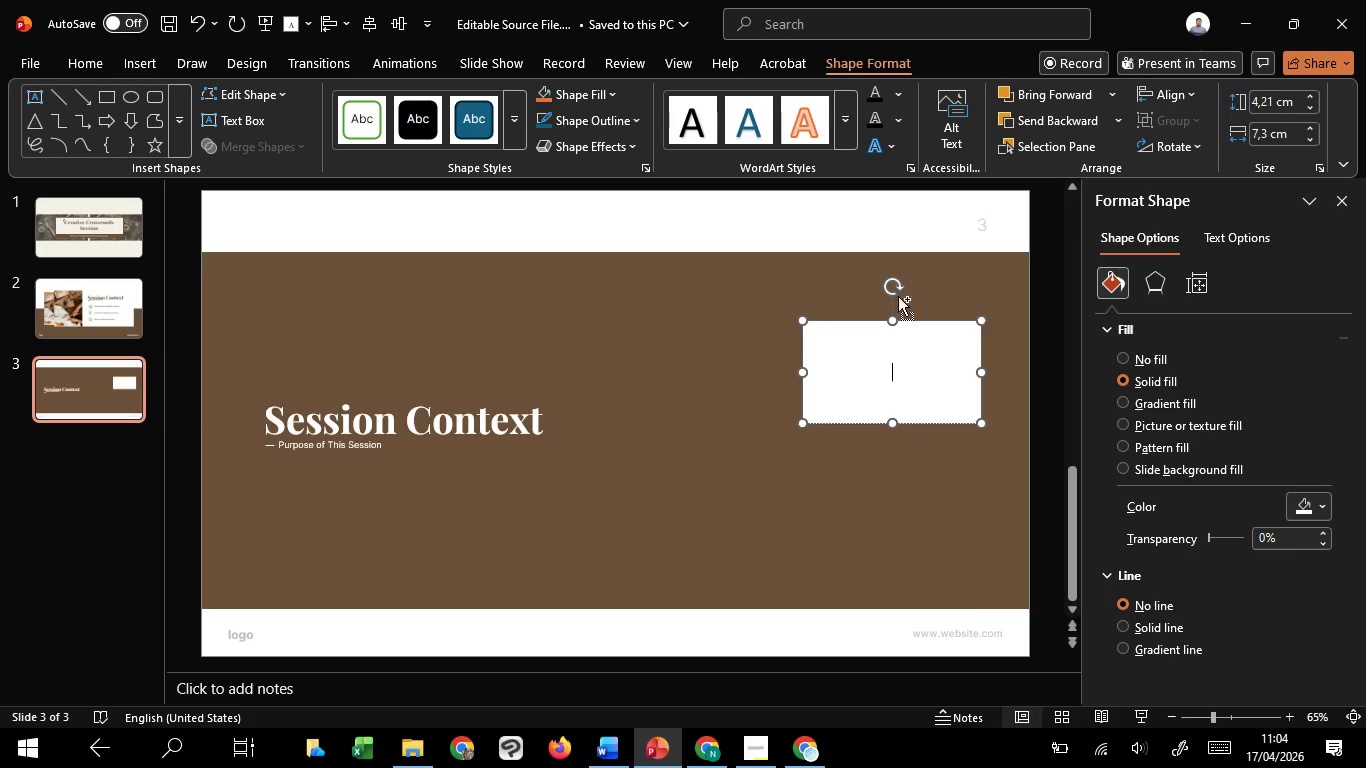 
key(Control+Shift+ShiftLeft)
 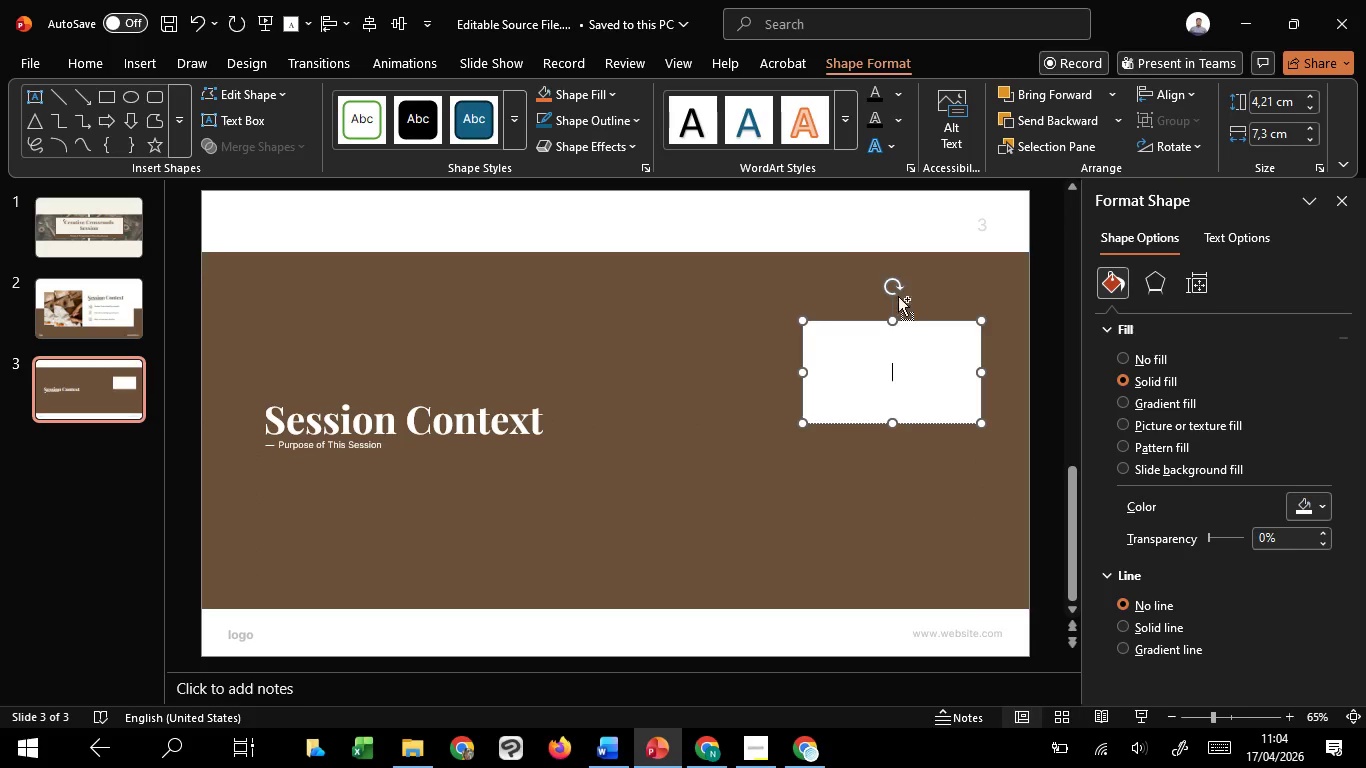 
key(Control+Shift+ShiftLeft)
 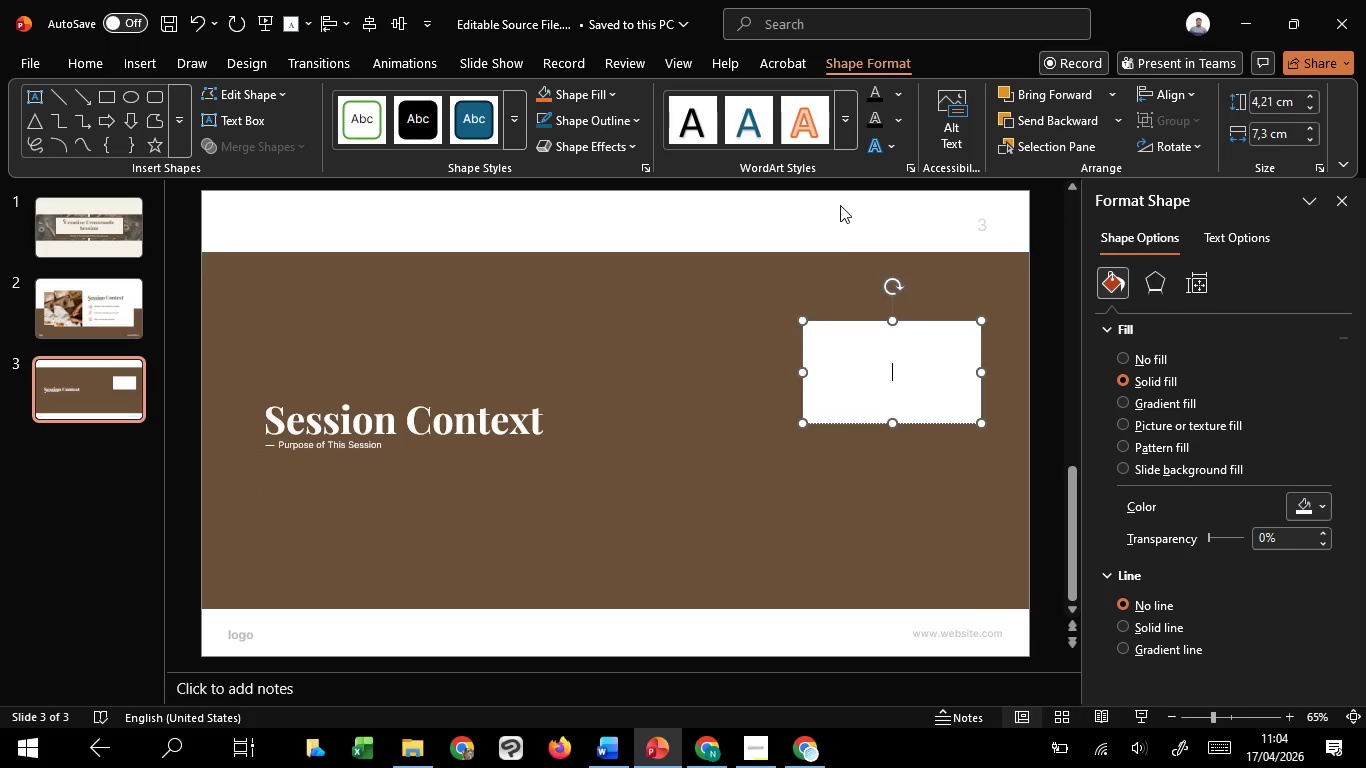 
left_click([840, 205])
 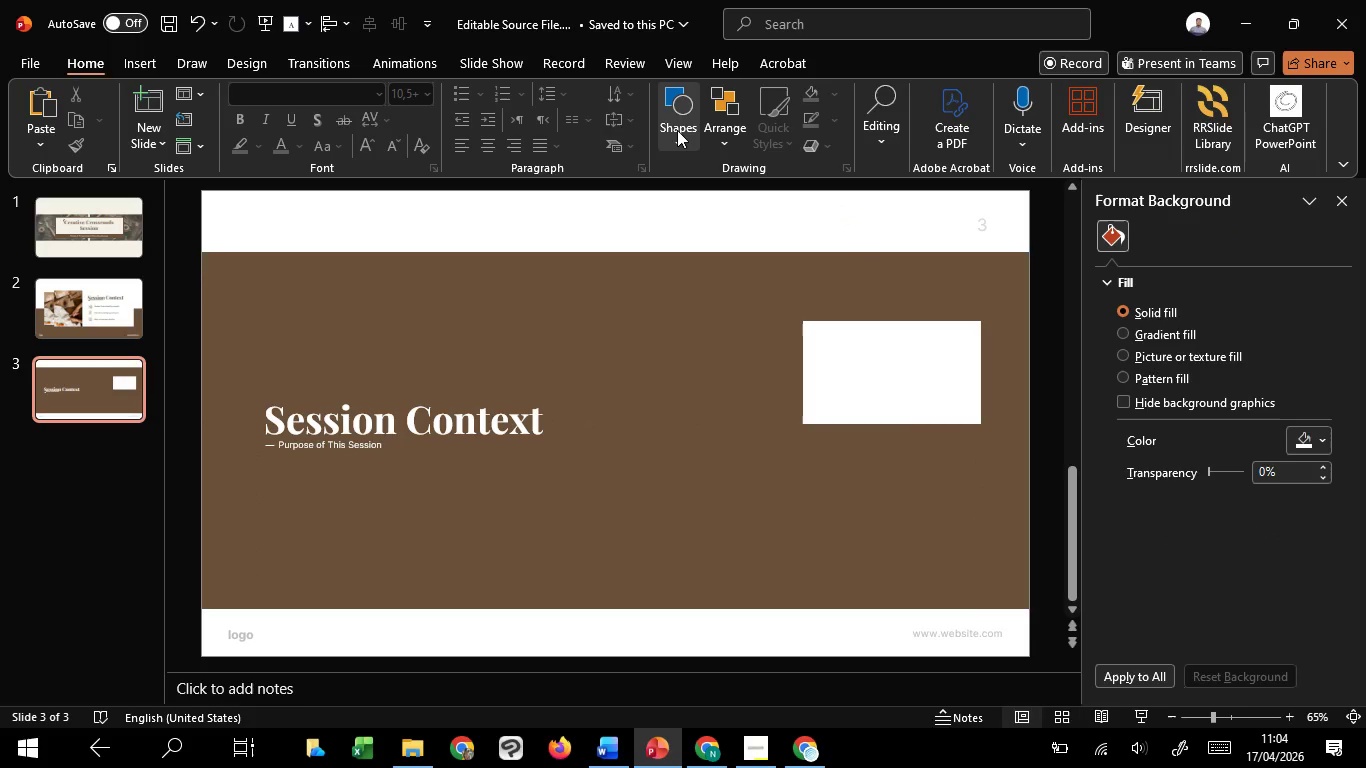 
left_click([677, 130])
 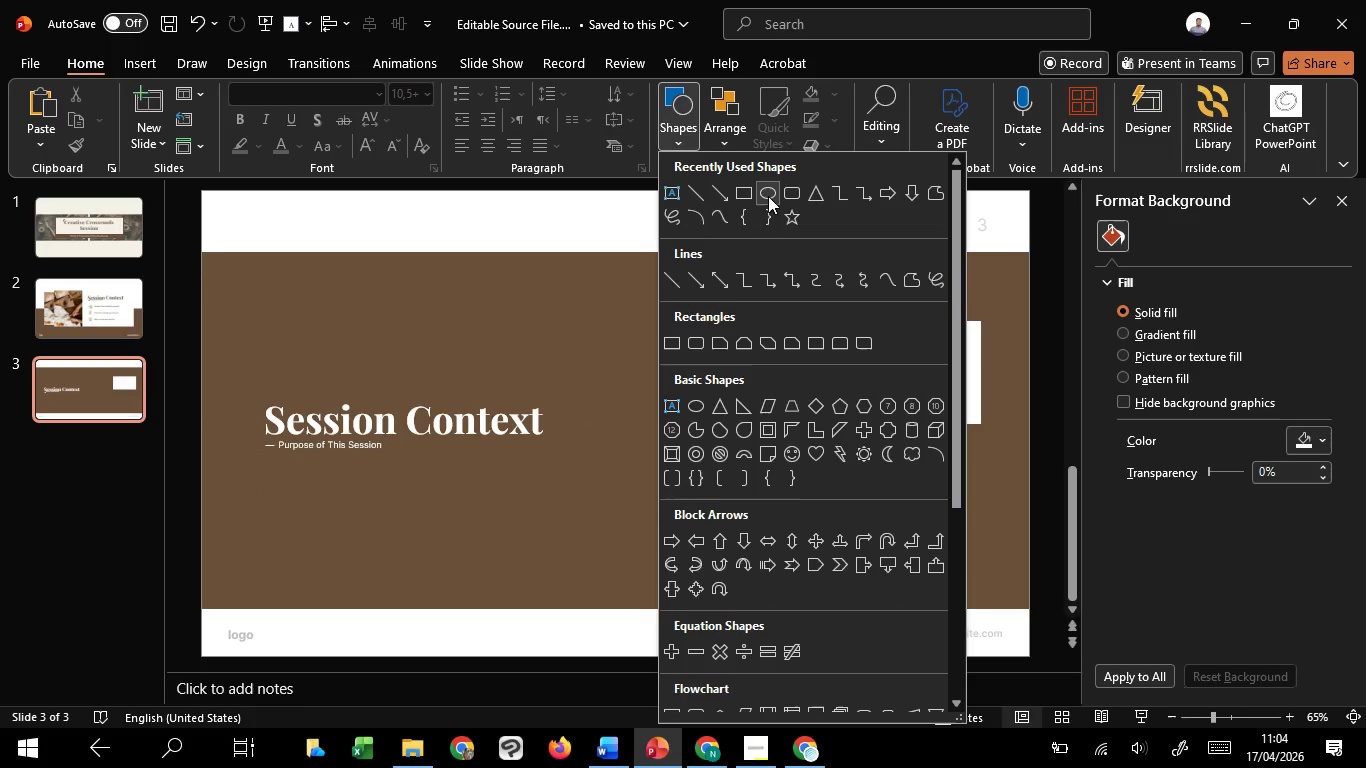 
left_click([769, 196])
 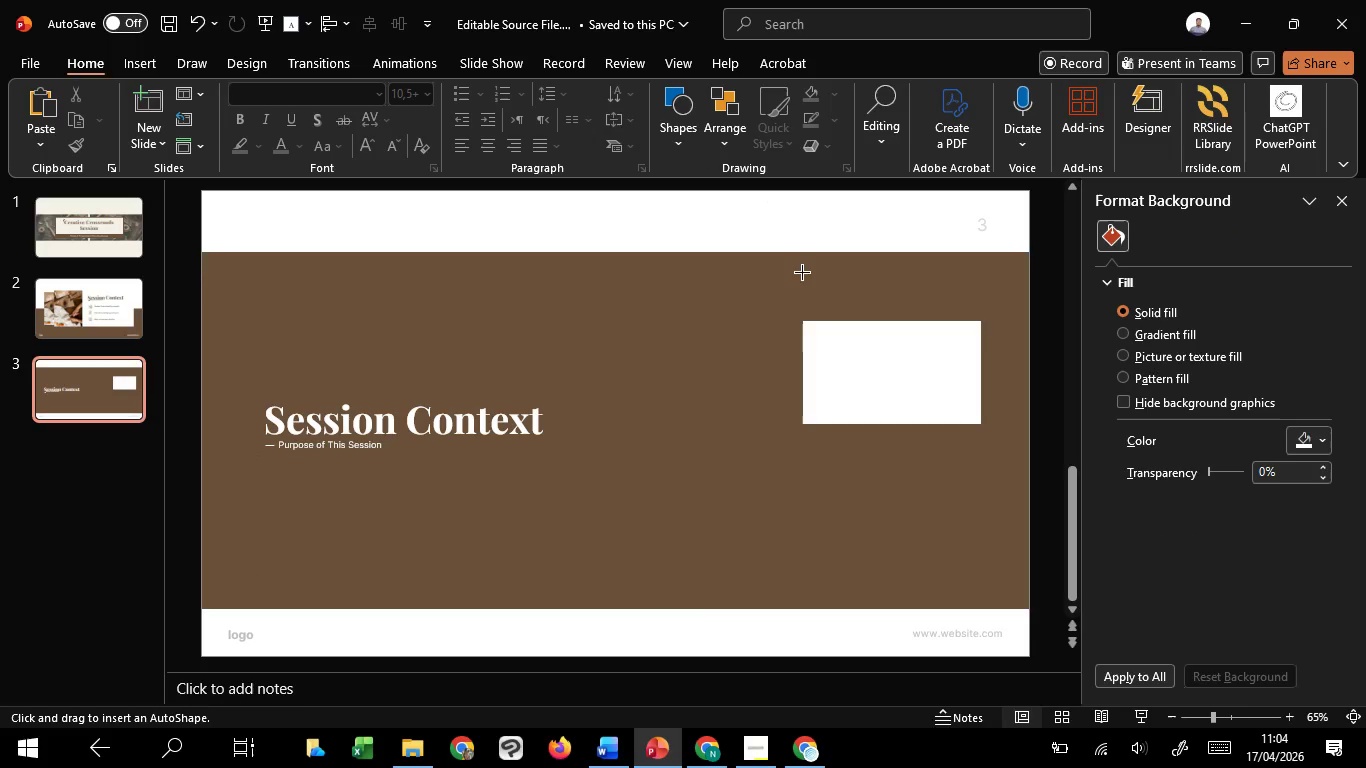 
hold_key(key=ControlLeft, duration=4.3)
hold_key(key=ShiftLeft, duration=1.52)
left_click_drag(start_coordinate=[765, 298], to_coordinate=[789, 317])
 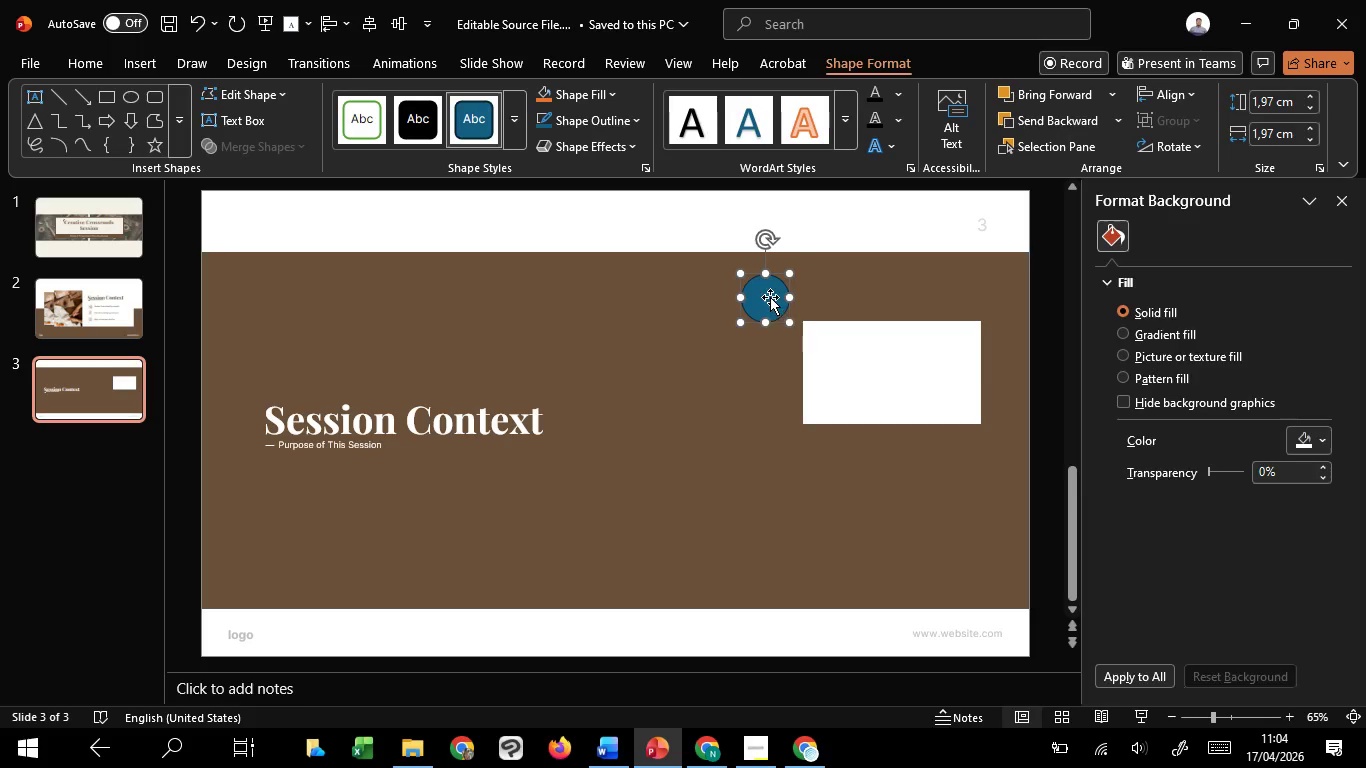 
hold_key(key=ShiftLeft, duration=1.5)
 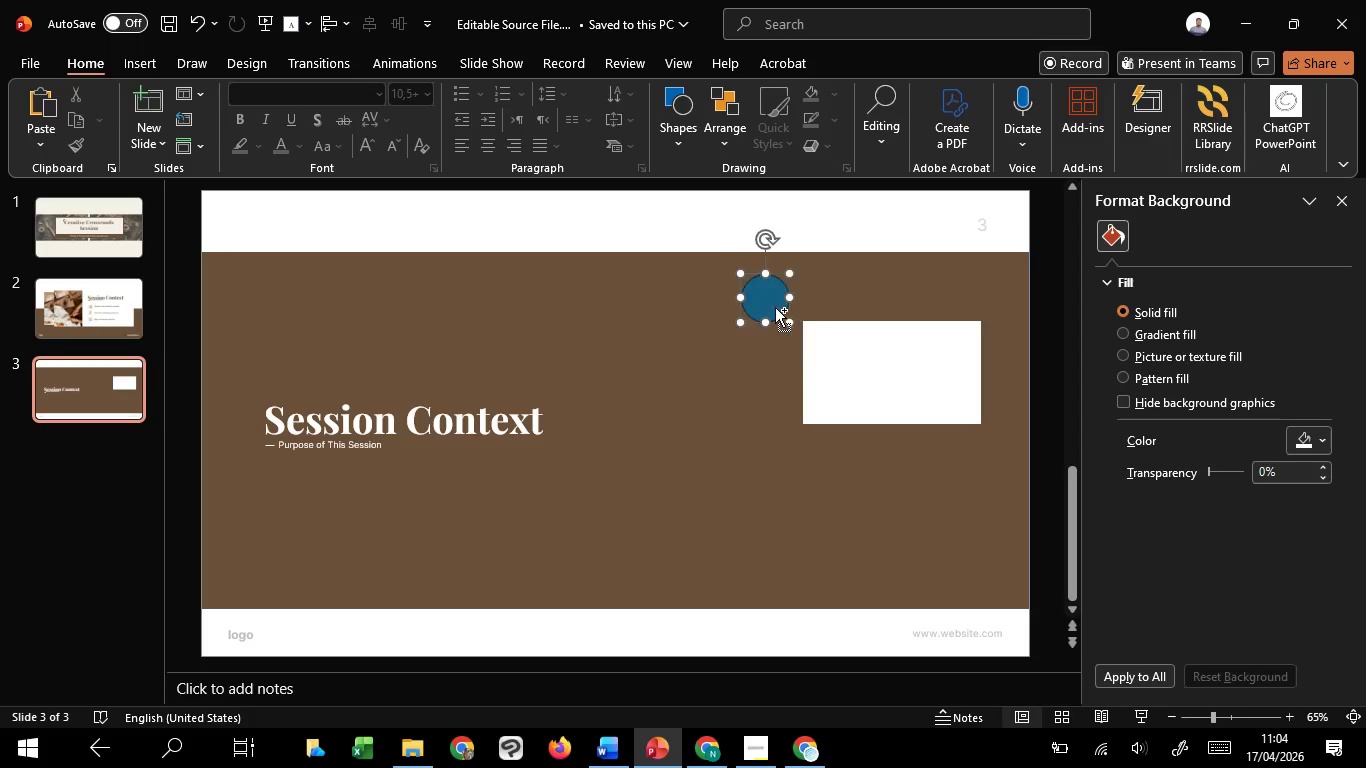 
hold_key(key=ShiftLeft, duration=0.67)
 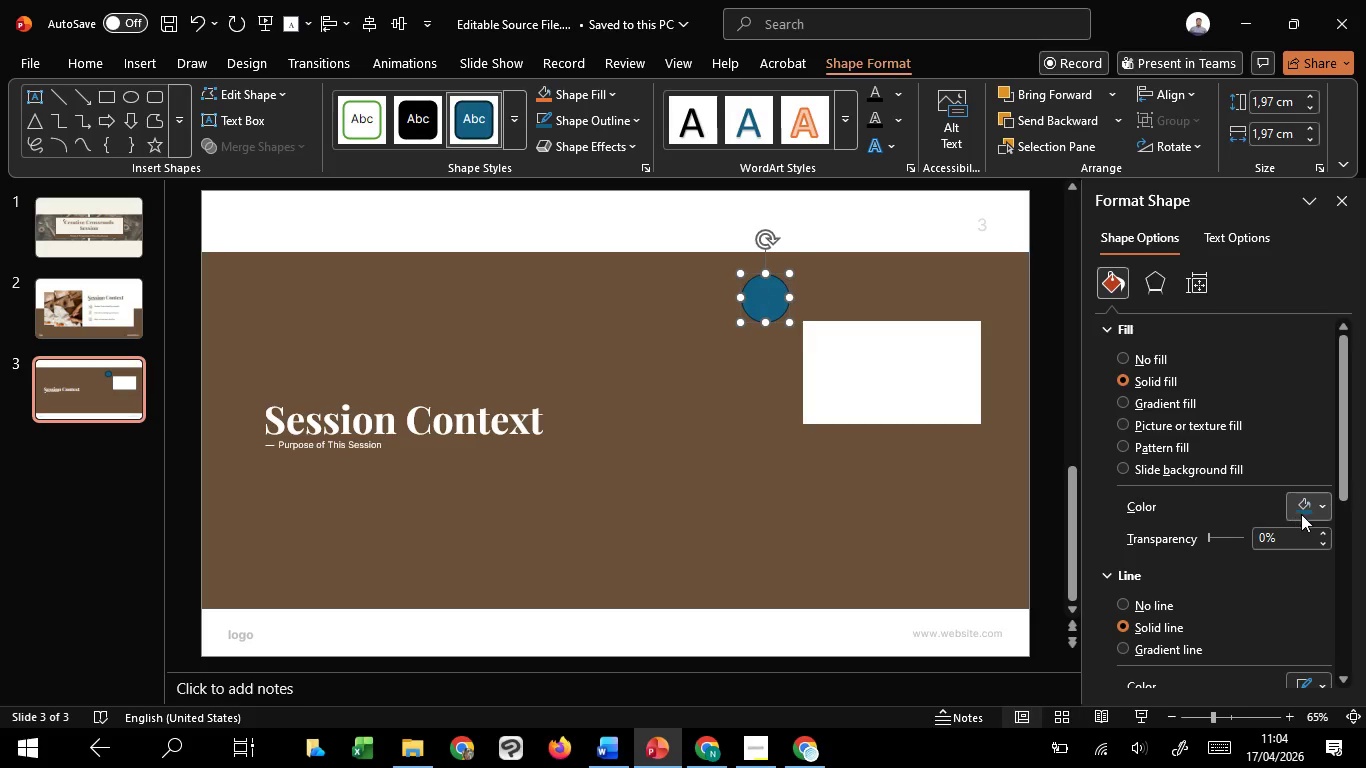 
left_click([1306, 514])
 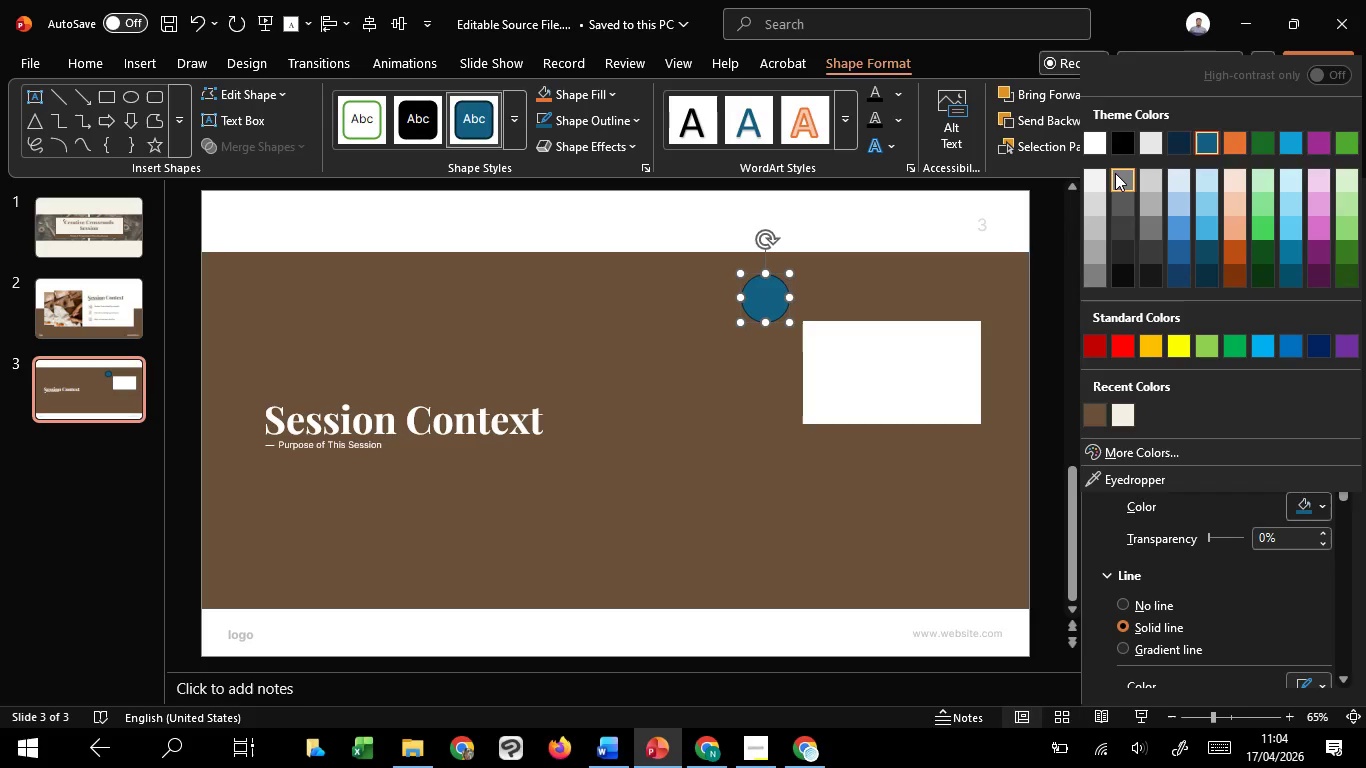 
left_click([1115, 173])
 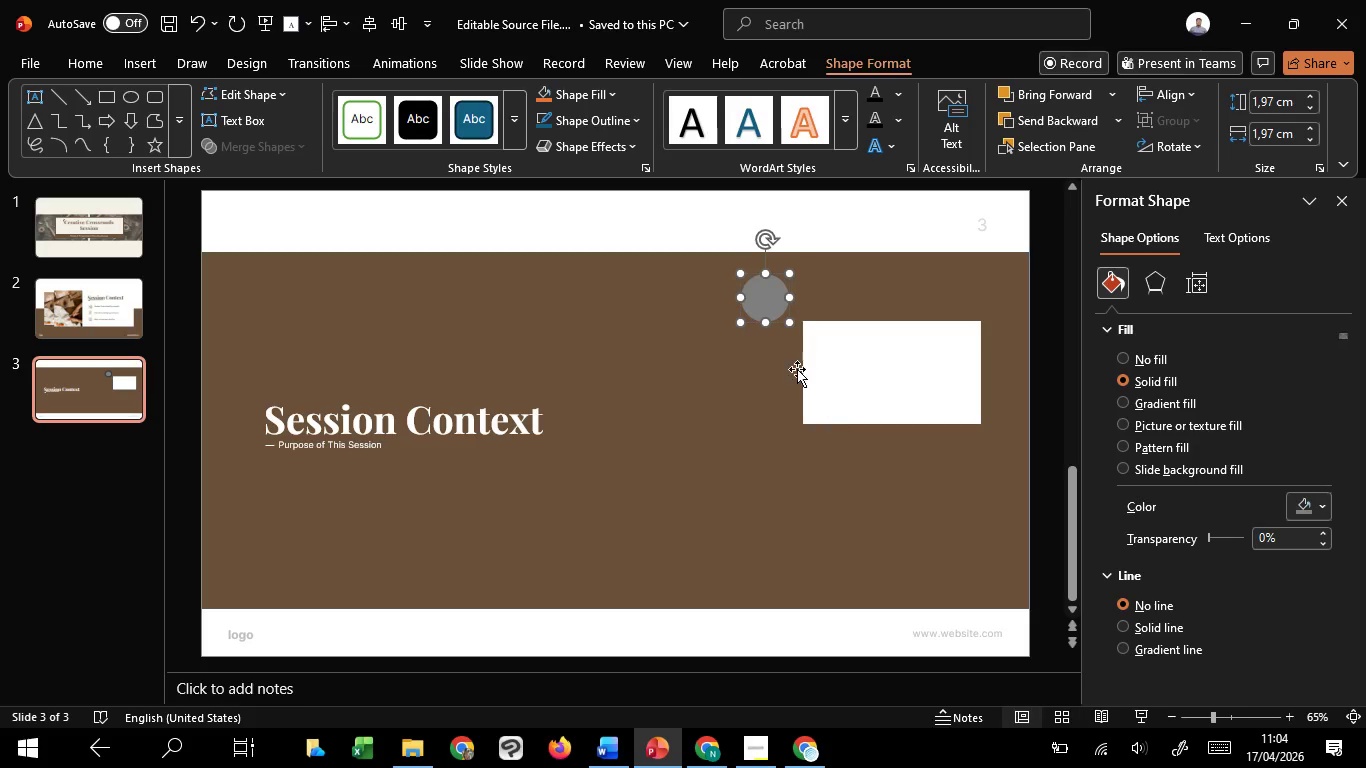 
left_click_drag(start_coordinate=[768, 300], to_coordinate=[895, 328])
 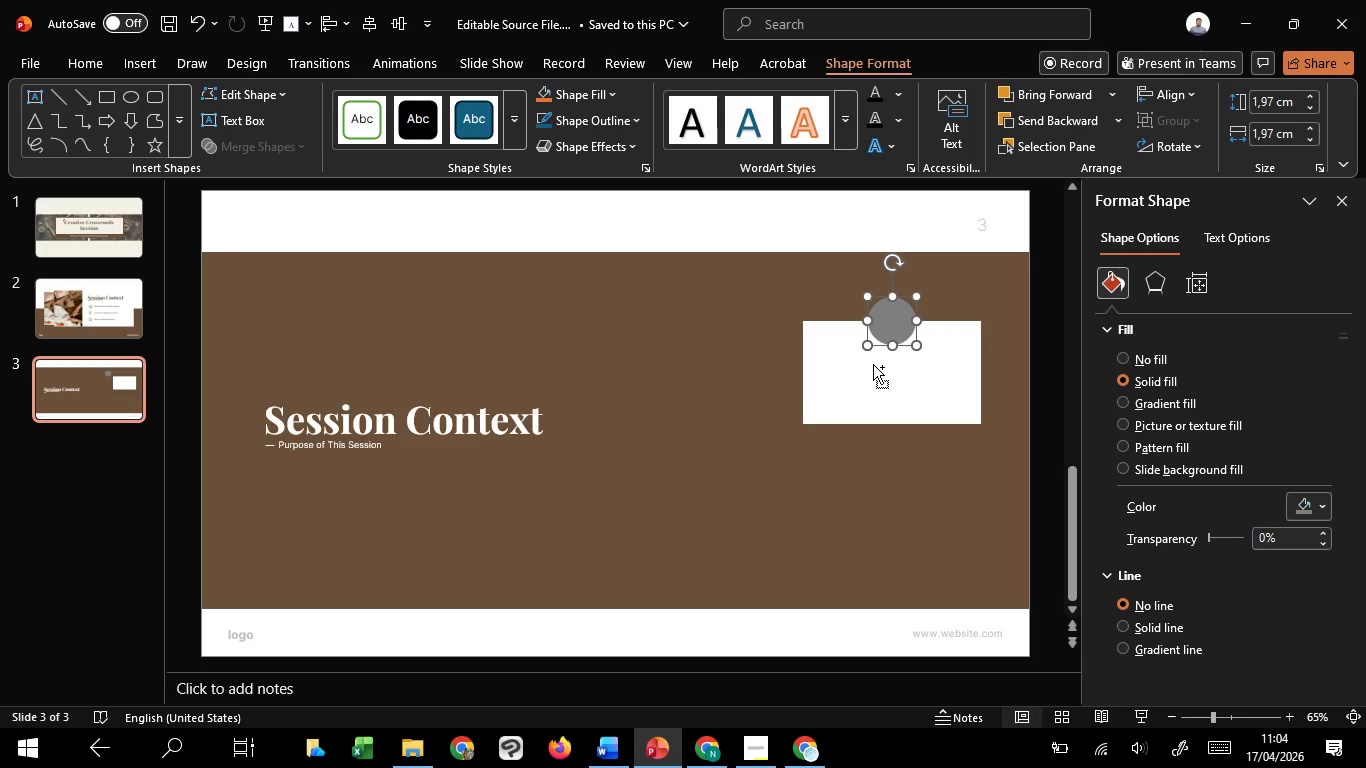 
hold_key(key=ControlLeft, duration=4.8)
hold_key(key=ShiftLeft, duration=1.51)
left_click_drag(start_coordinate=[866, 351], to_coordinate=[870, 357])
 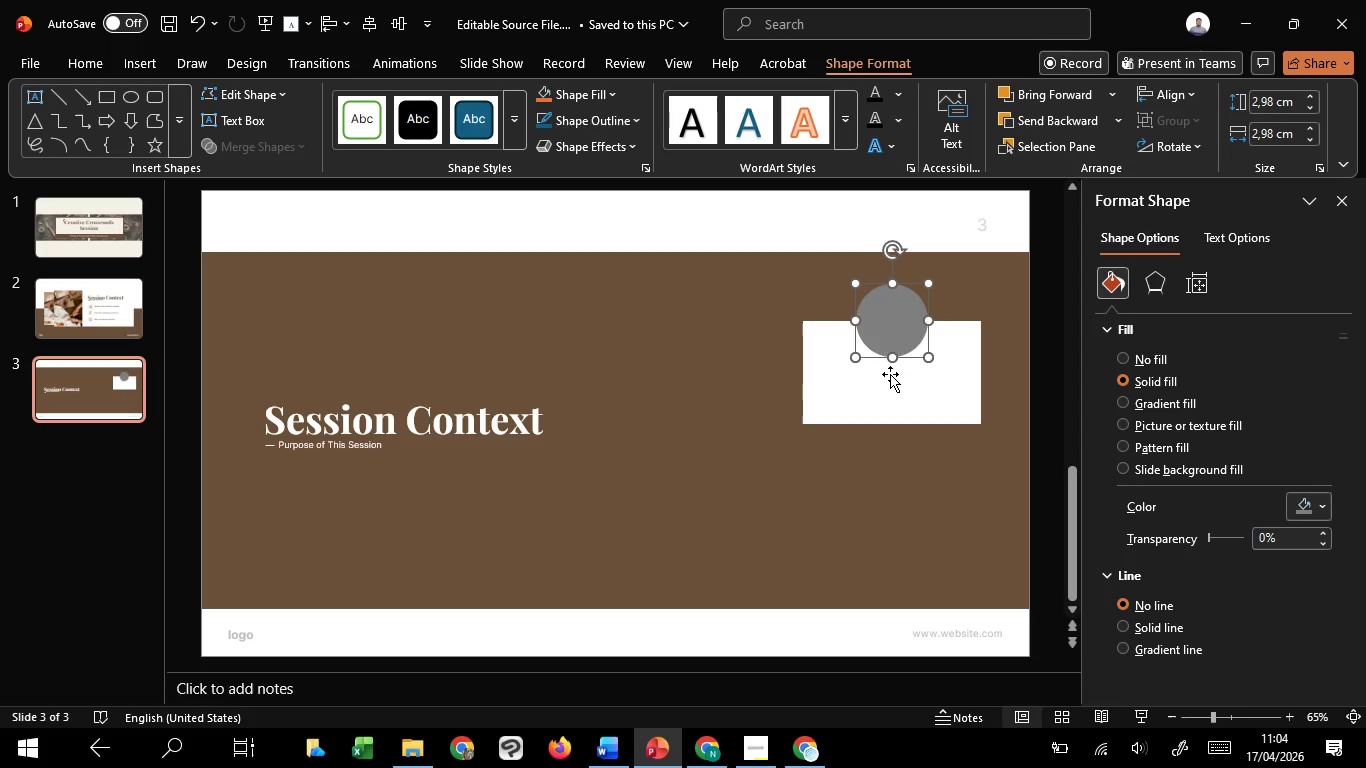 
hold_key(key=ShiftLeft, duration=1.52)
 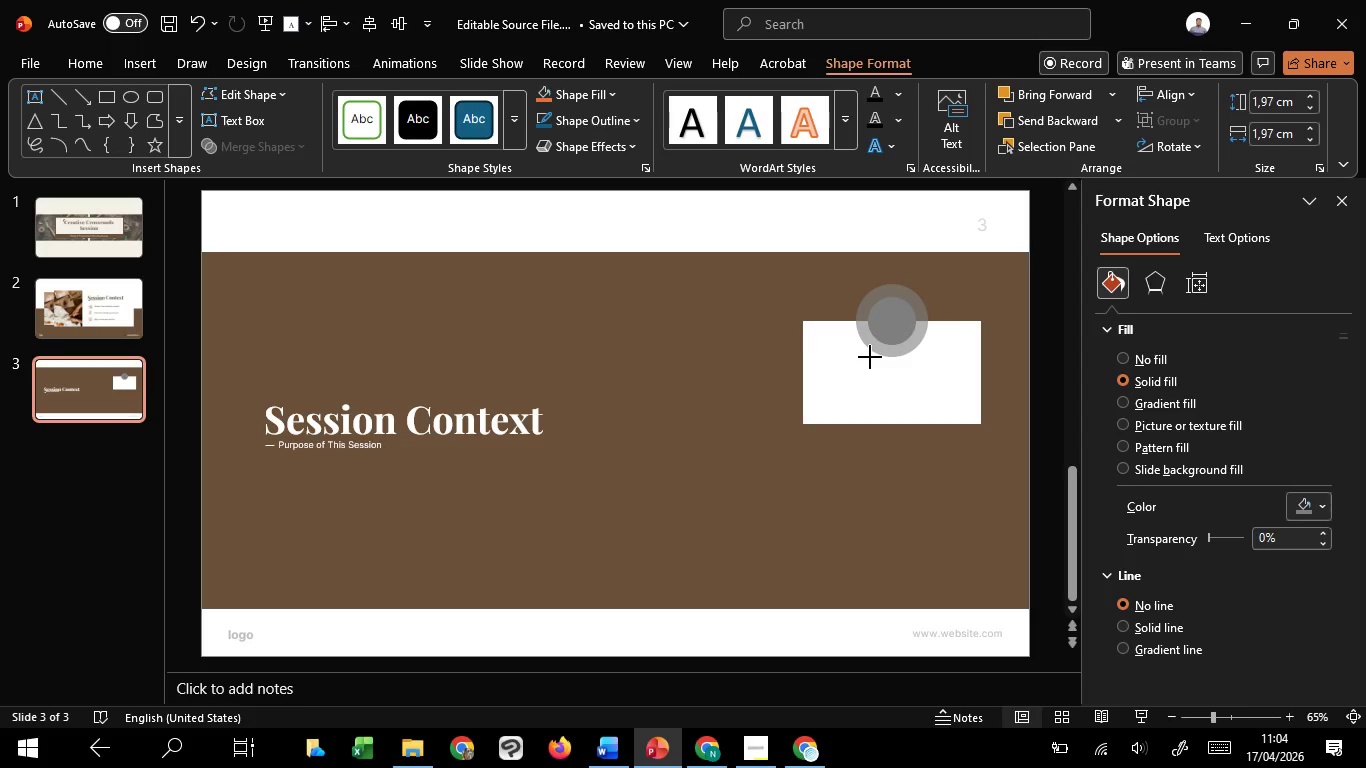 
hold_key(key=ShiftLeft, duration=1.53)
 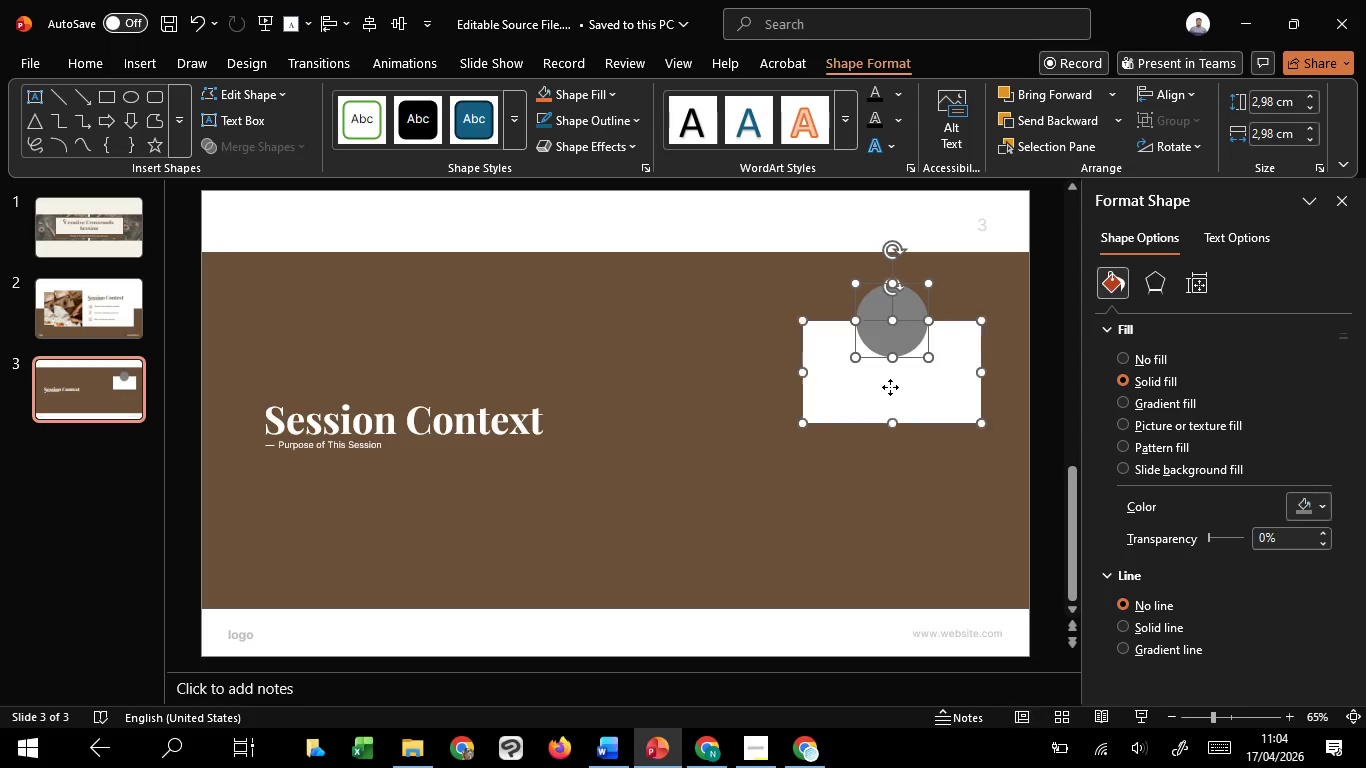 
hold_key(key=ShiftLeft, duration=1.52)
left_click([890, 387])
 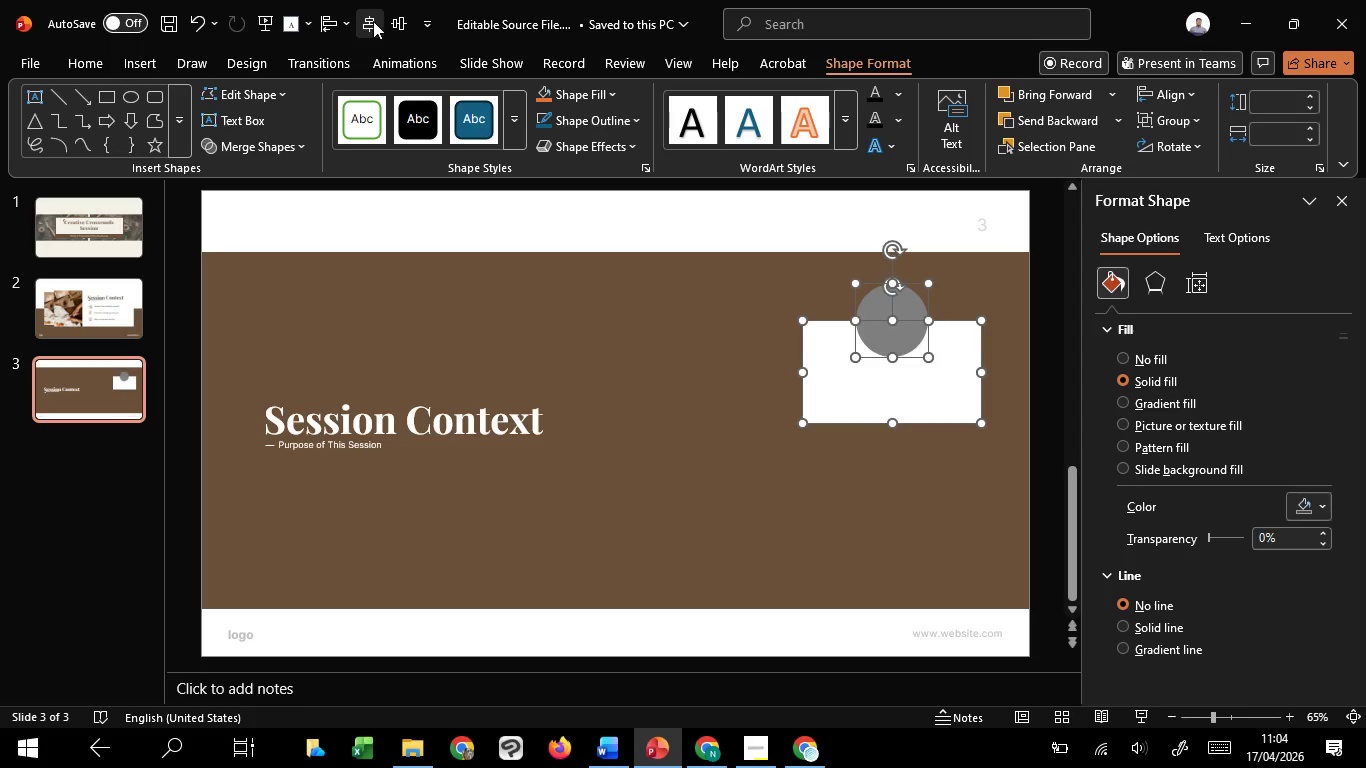 
left_click([371, 21])
 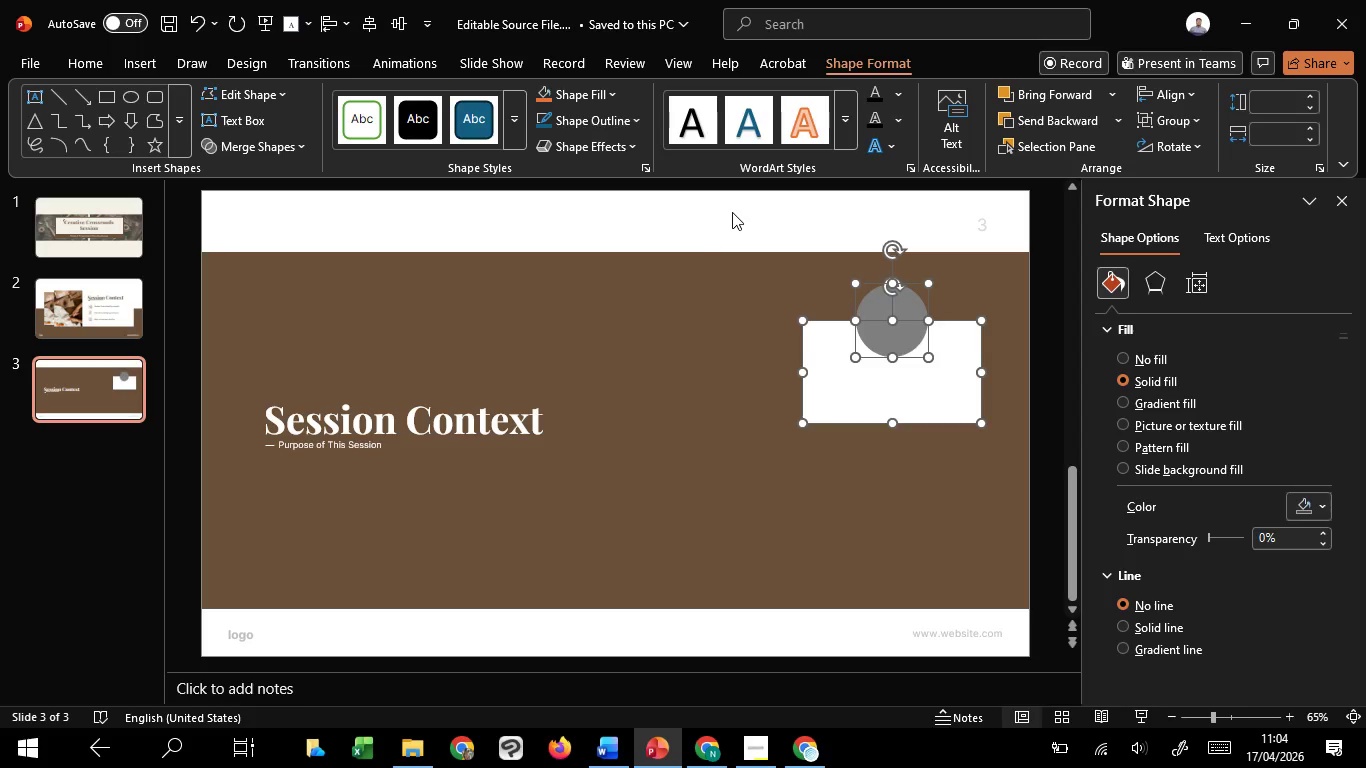 
left_click([732, 212])
 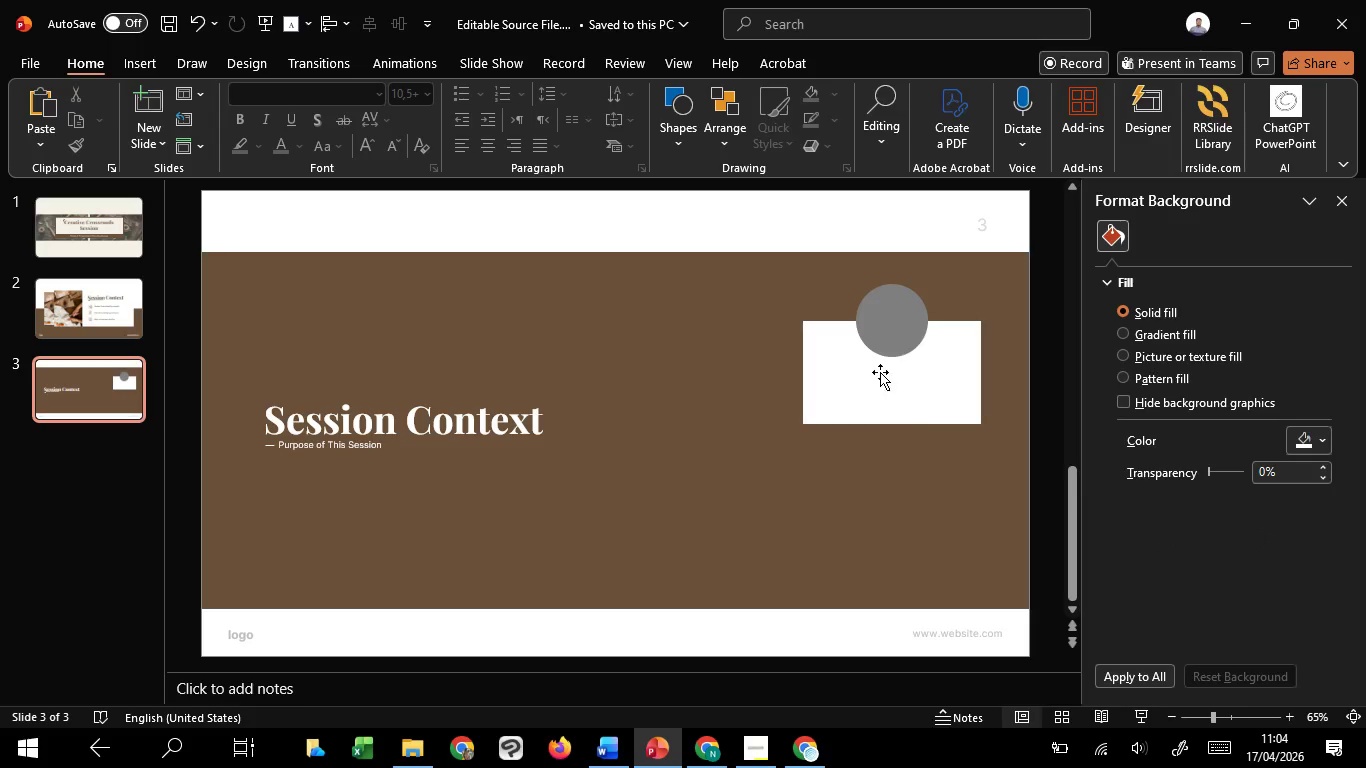 
left_click([880, 371])
 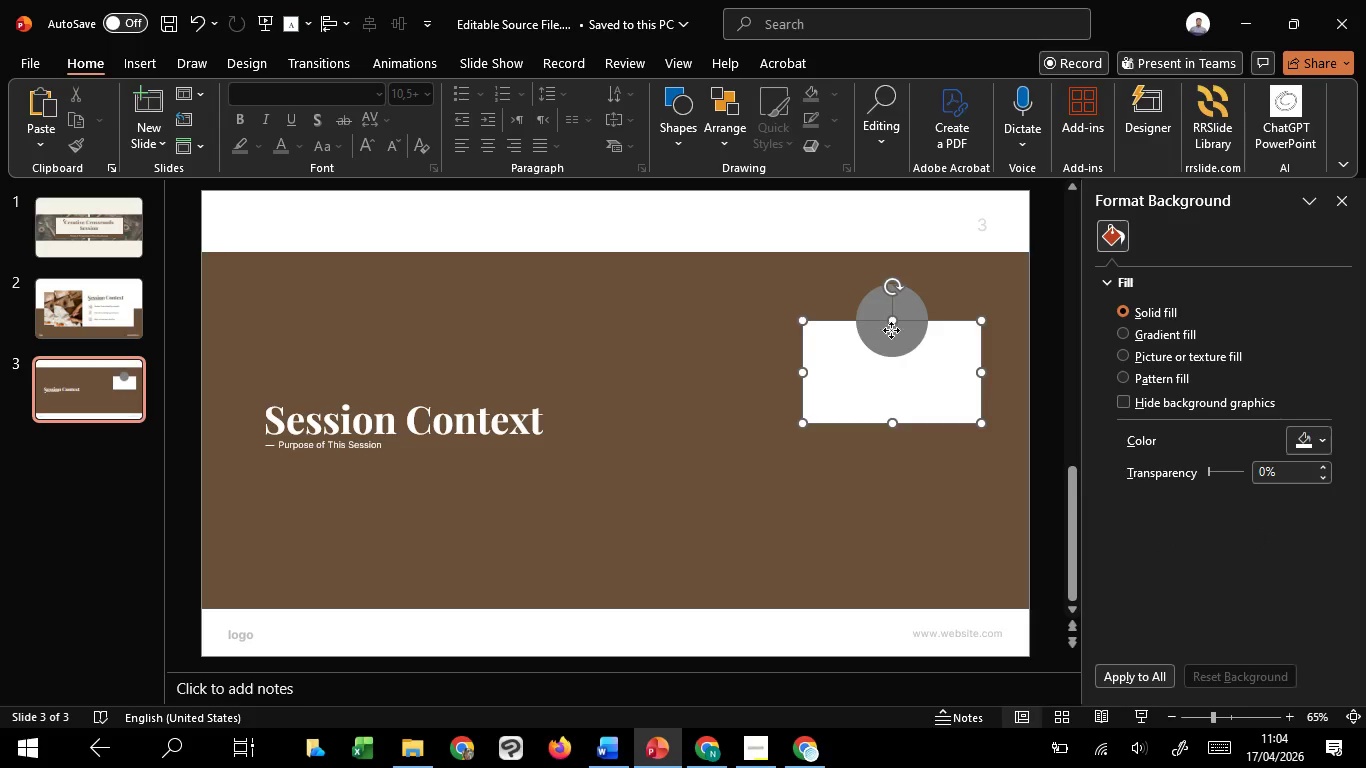 
hold_key(key=ShiftLeft, duration=0.67)
 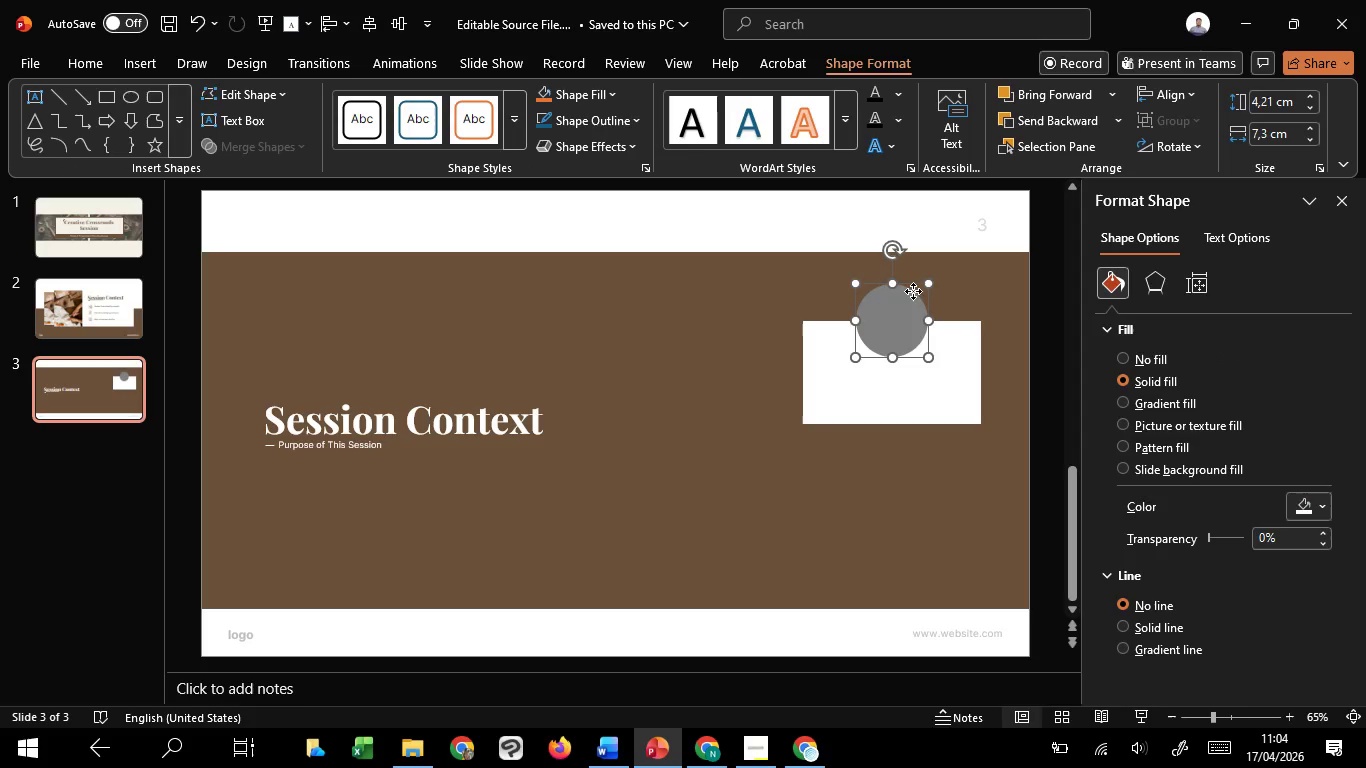 
left_click([913, 291])
 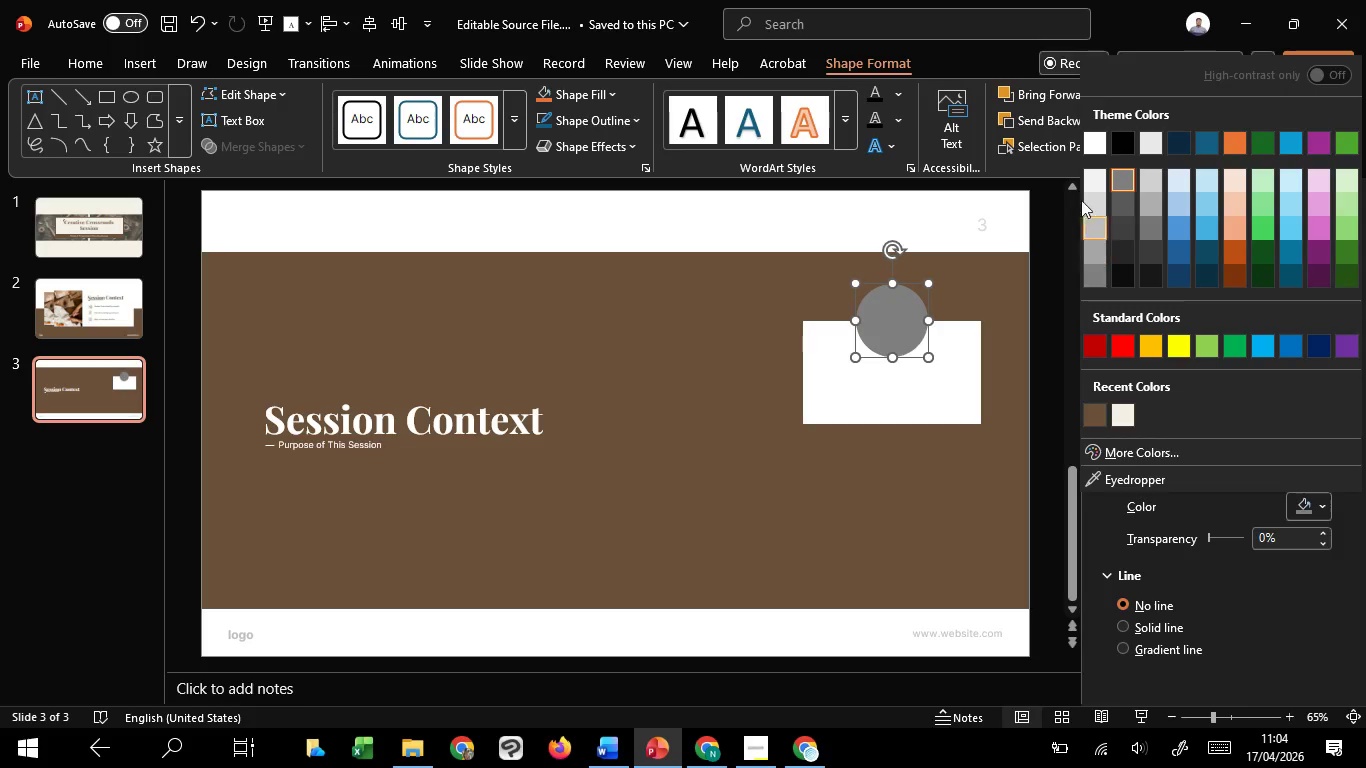 
left_click([1084, 181])
 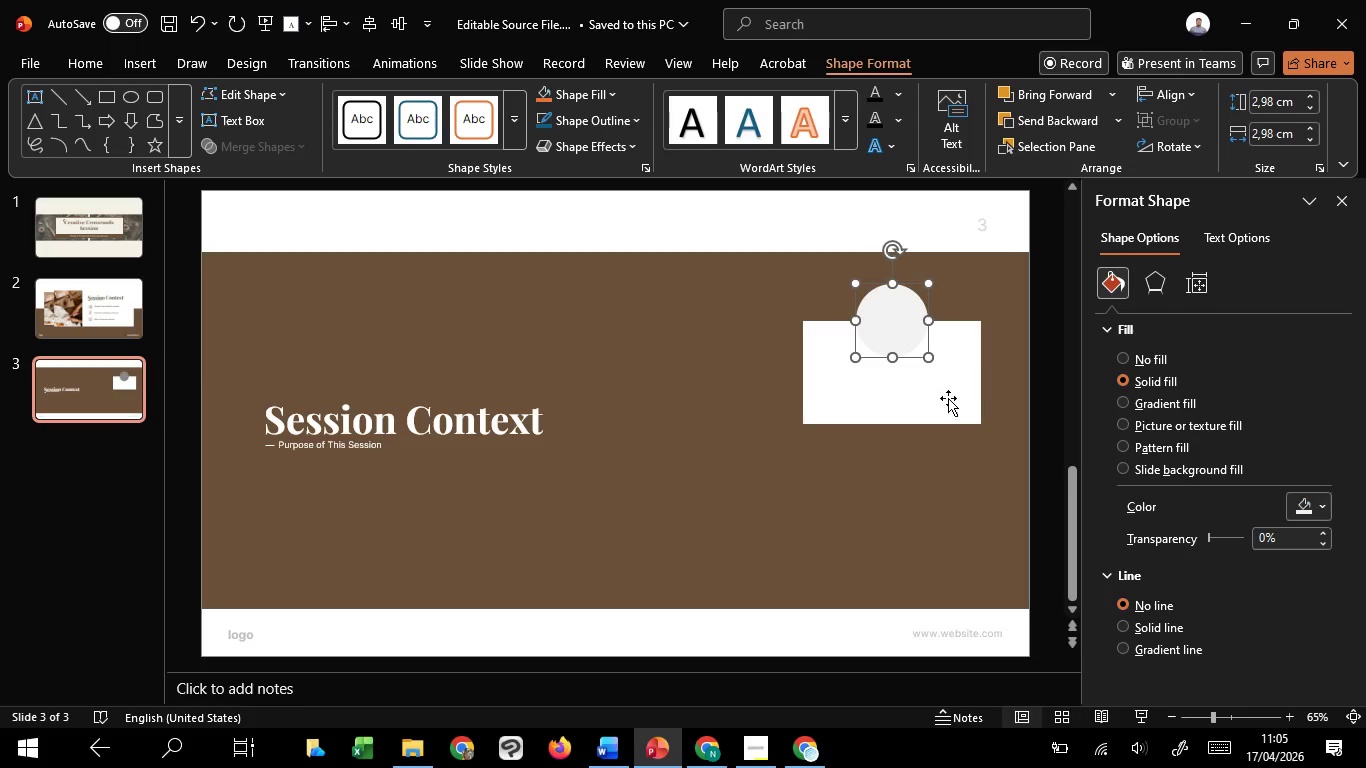 
hold_key(key=ShiftLeft, duration=2.75)
left_click([942, 401])
 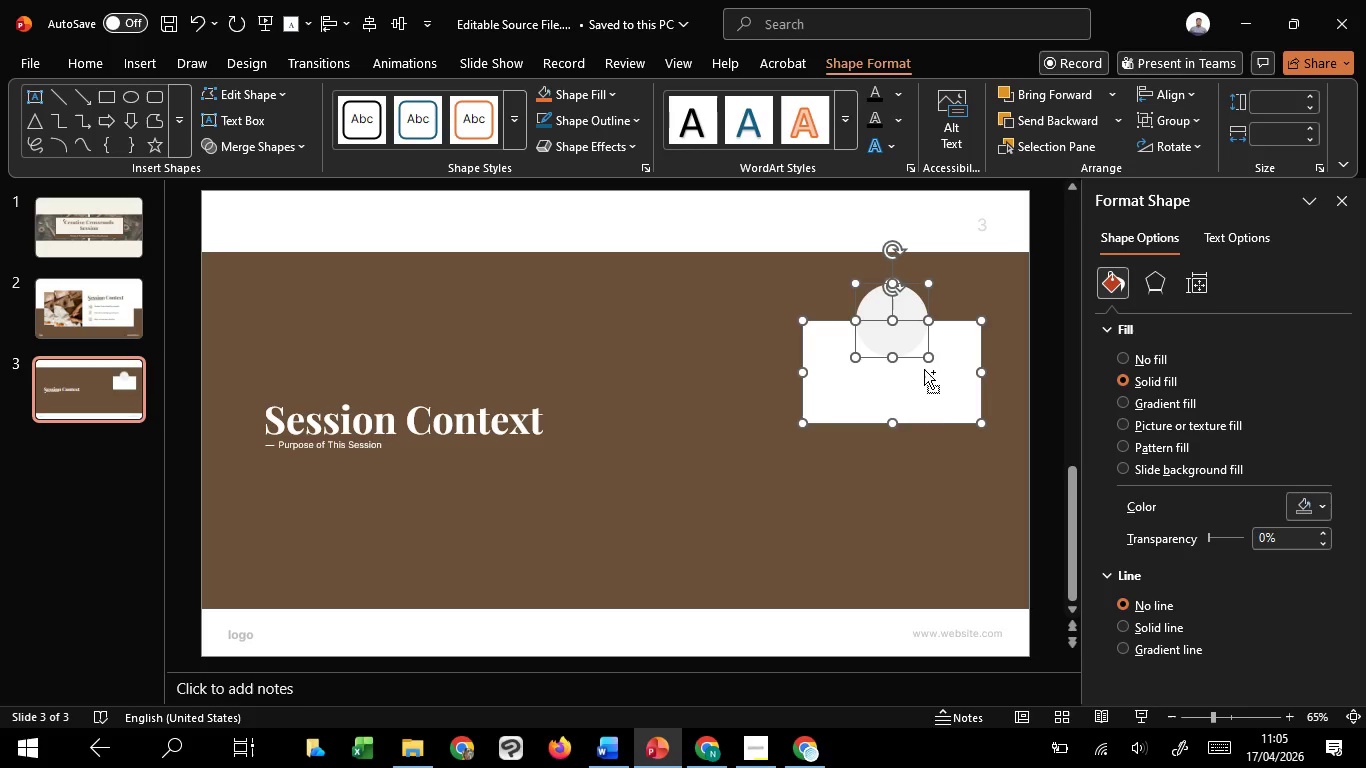 
hold_key(key=ControlLeft, duration=1.94)
left_click_drag(start_coordinate=[929, 394], to_coordinate=[712, 416])
 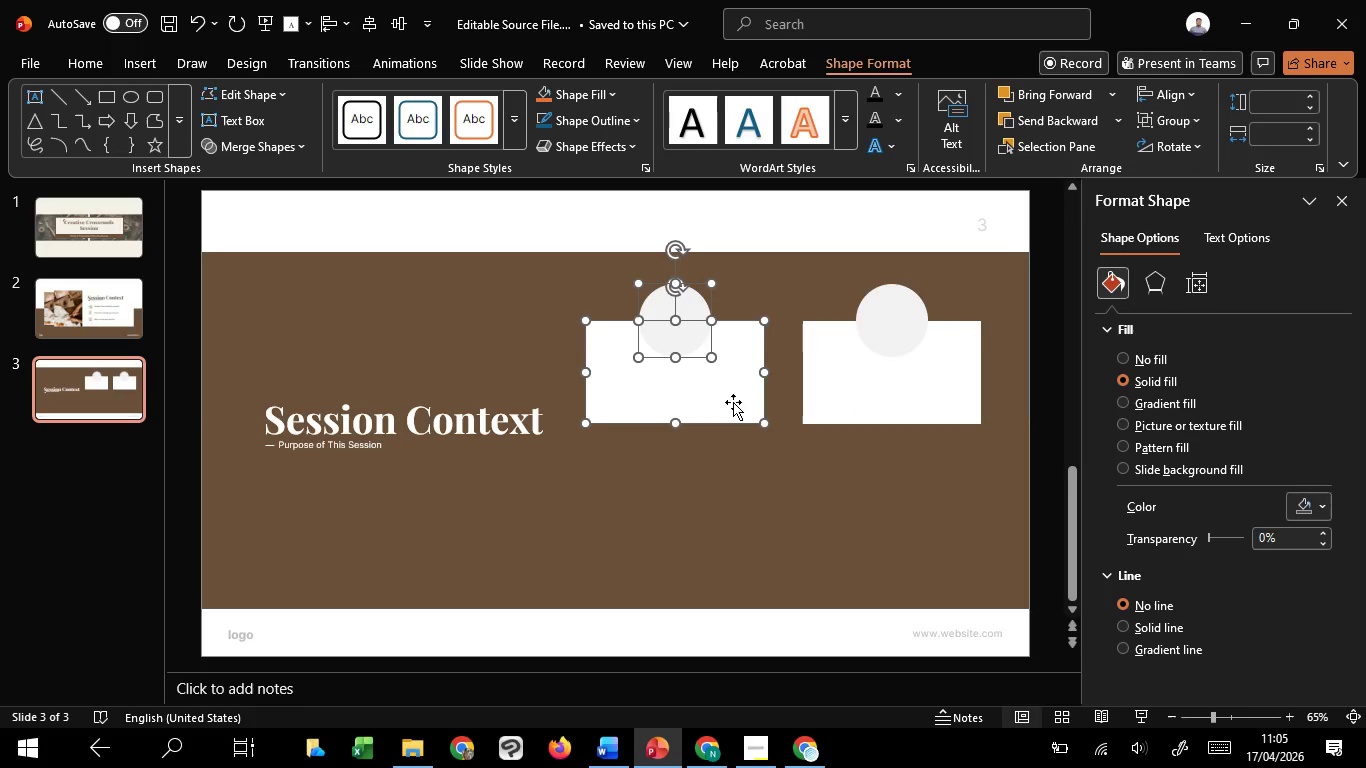 
hold_key(key=C, duration=0.81)
 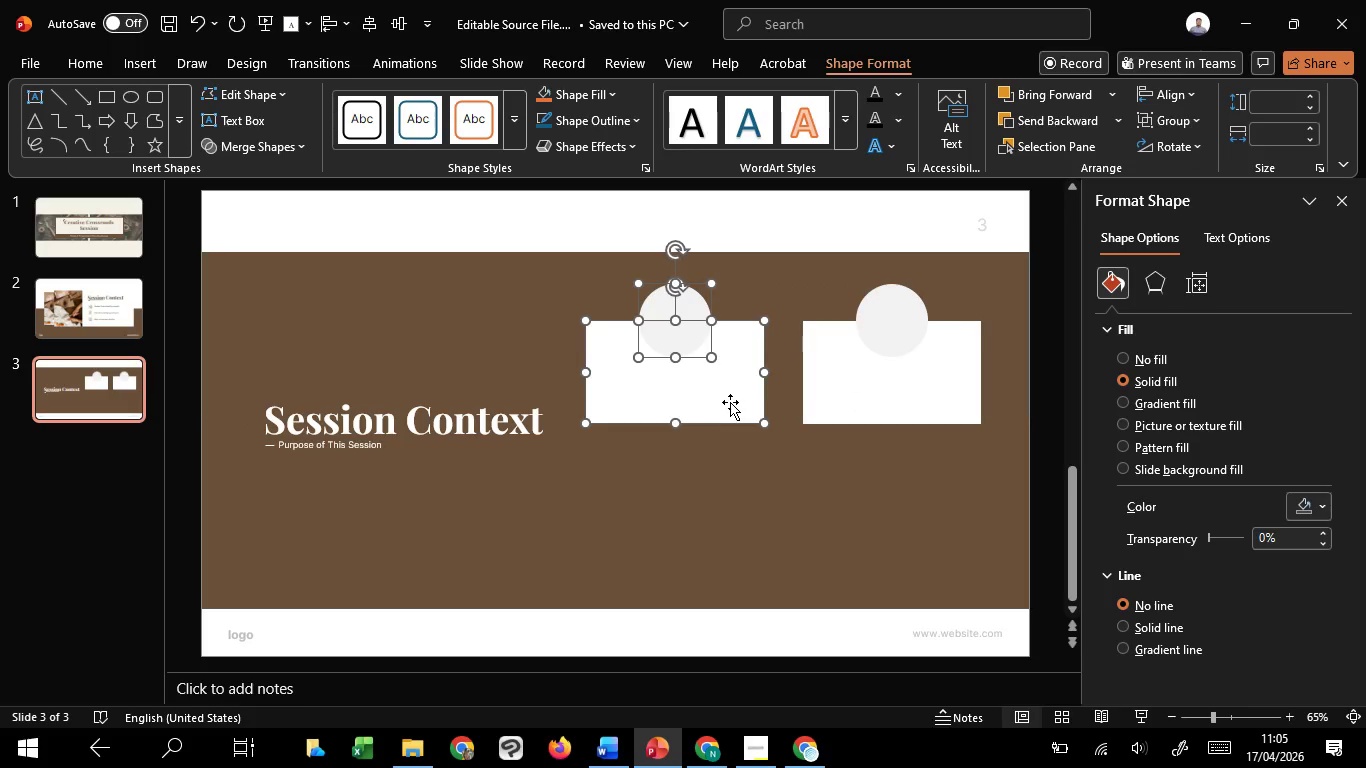 
hold_key(key=ShiftLeft, duration=1.52)
left_click_drag(start_coordinate=[730, 402], to_coordinate=[752, 399])
 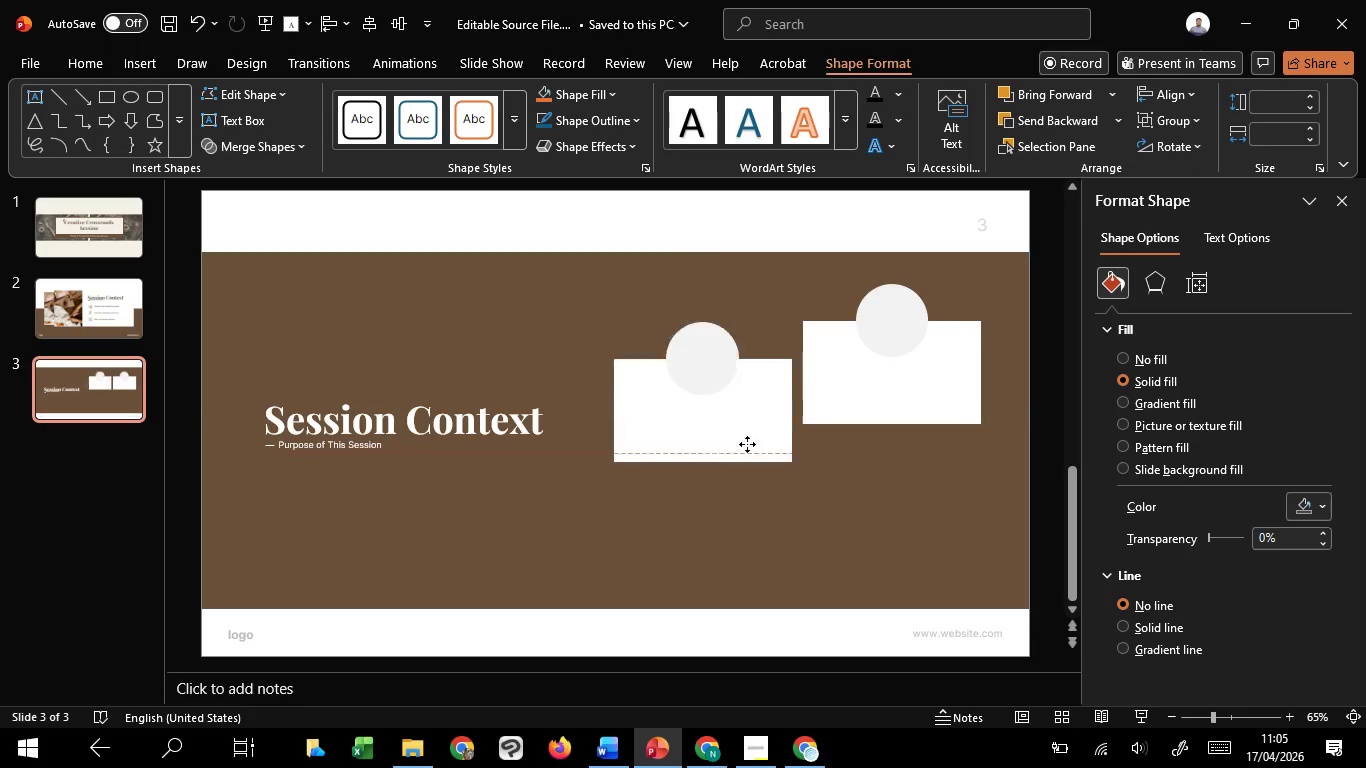 
key(Shift+ShiftLeft)
 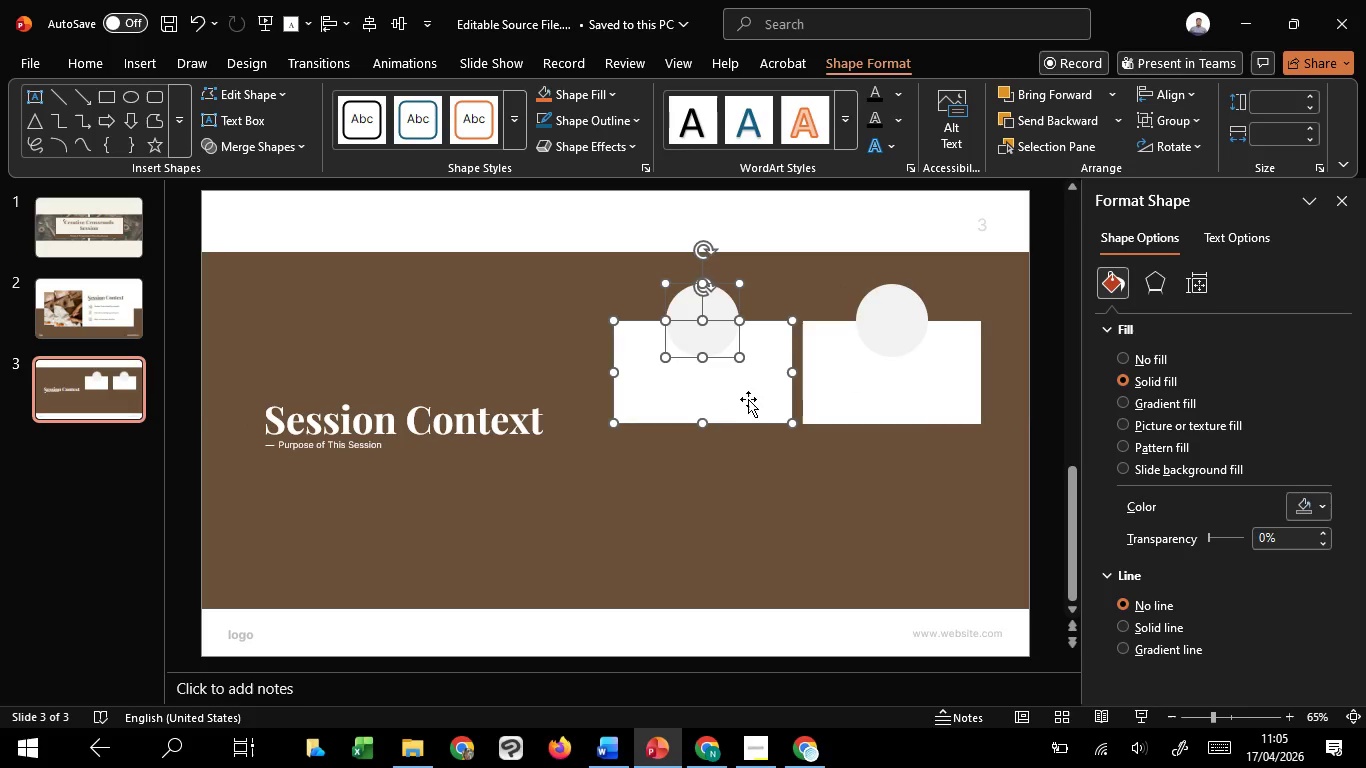 
key(Shift+ShiftLeft)
 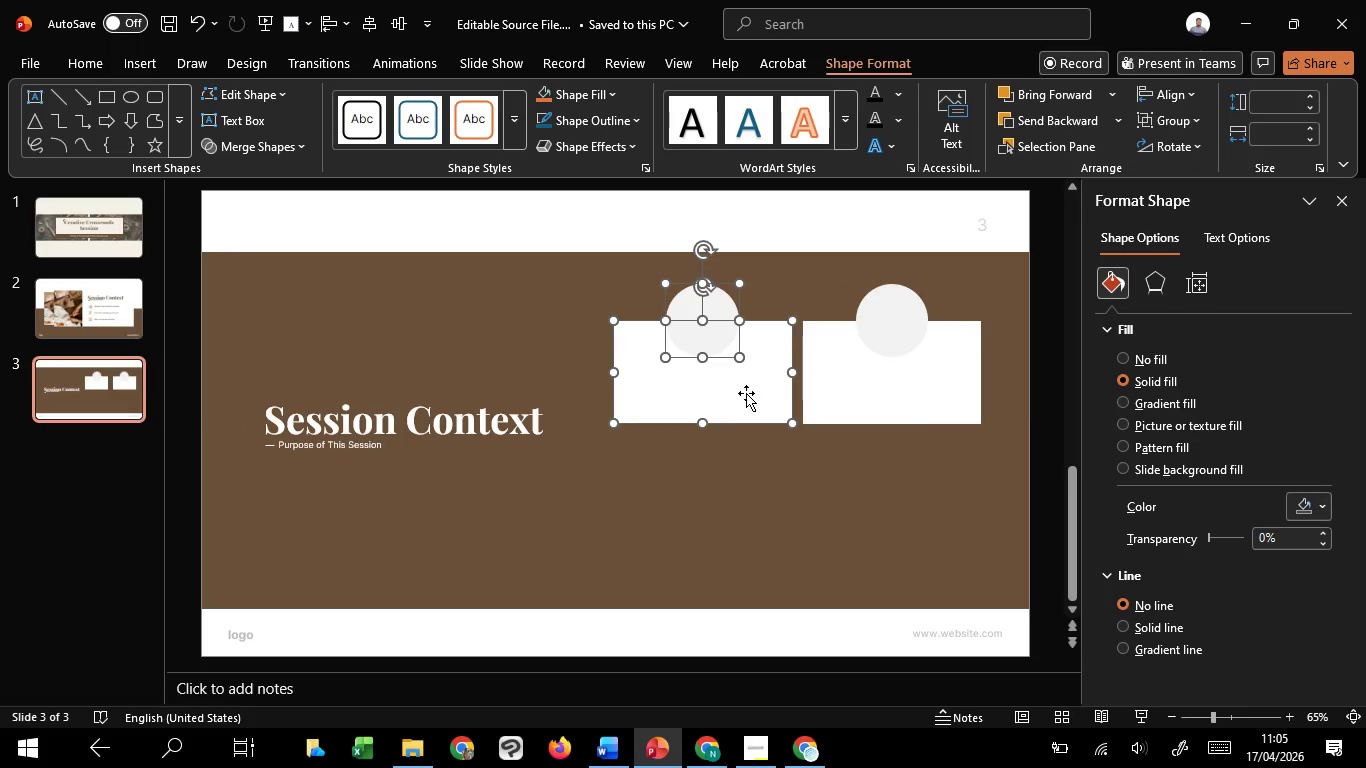 
key(Shift+ShiftLeft)
 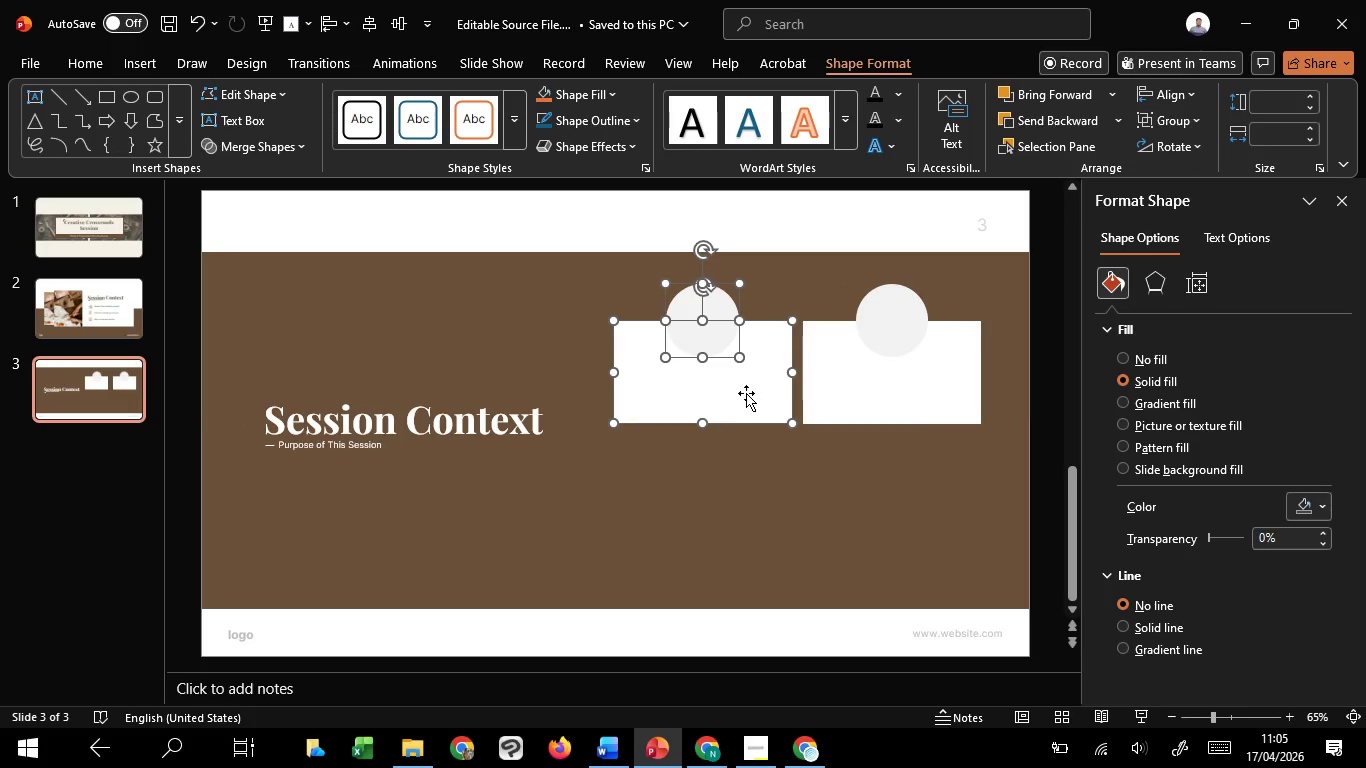 
key(Shift+ShiftLeft)
 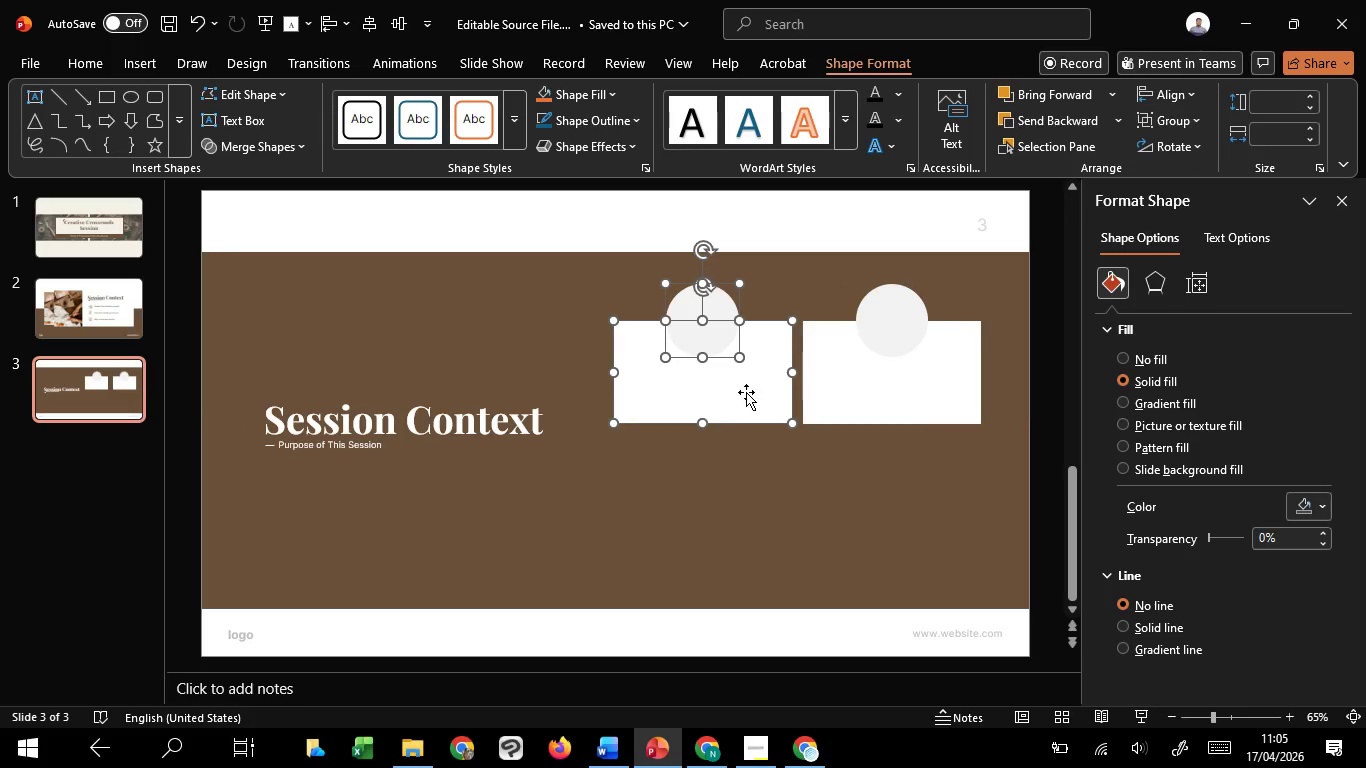 
key(Shift+ShiftLeft)
 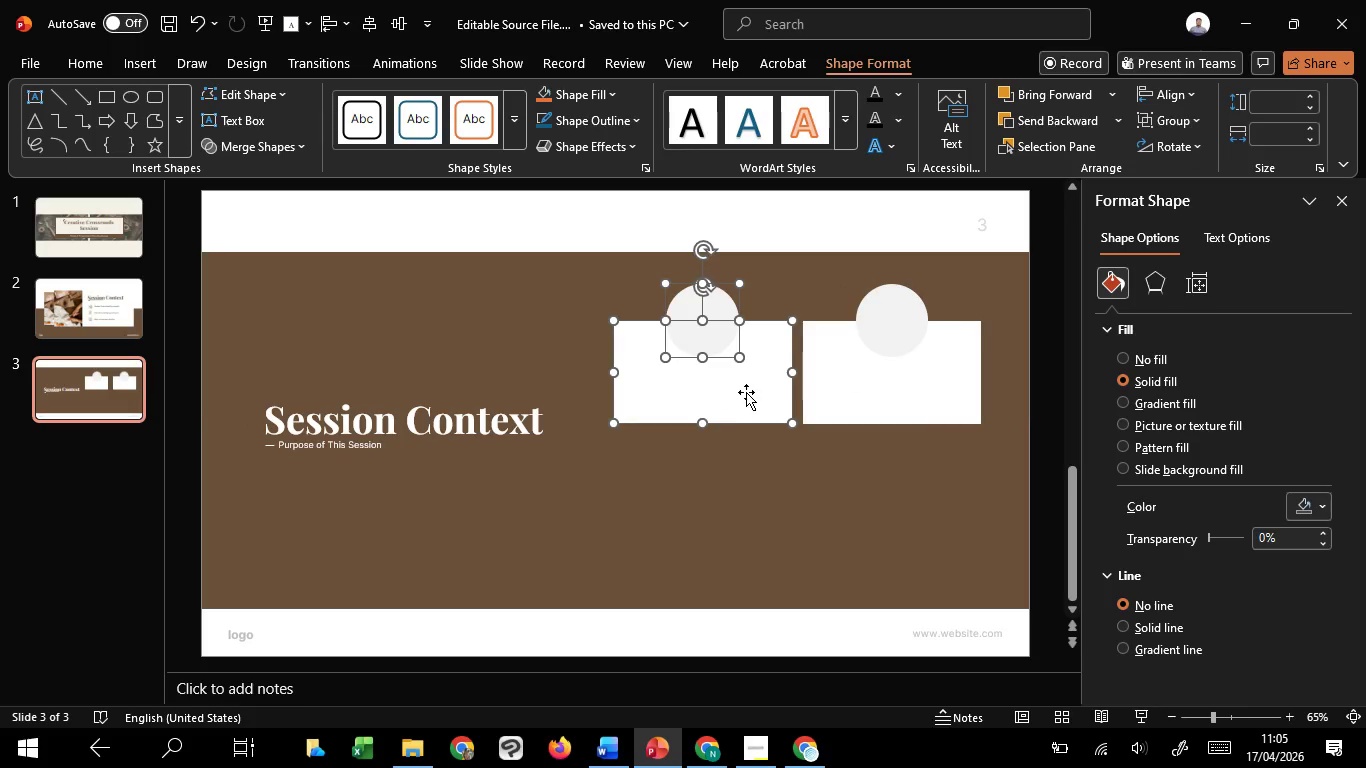 
hold_key(key=ShiftLeft, duration=1.5)
left_click_drag(start_coordinate=[746, 392], to_coordinate=[754, 468])
 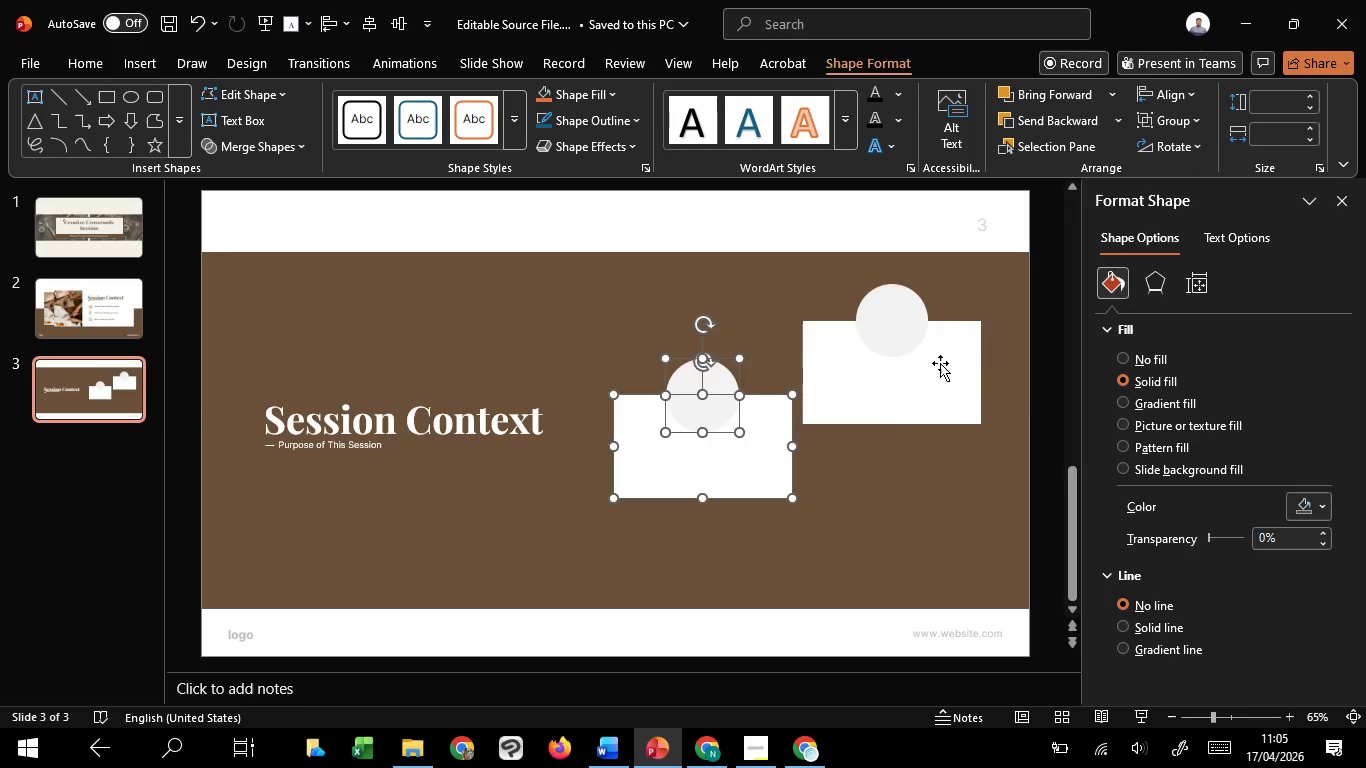 
hold_key(key=ShiftLeft, duration=1.34)
 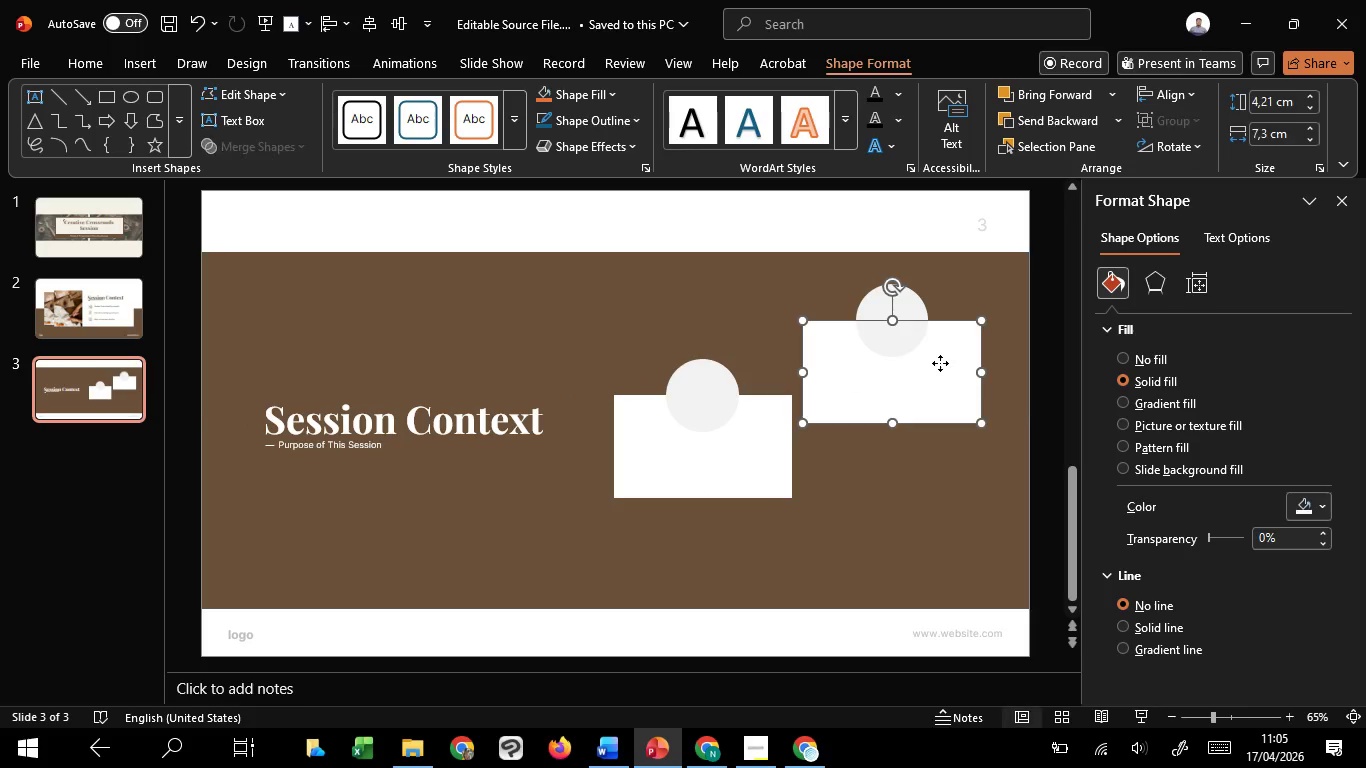 
left_click([940, 363])
 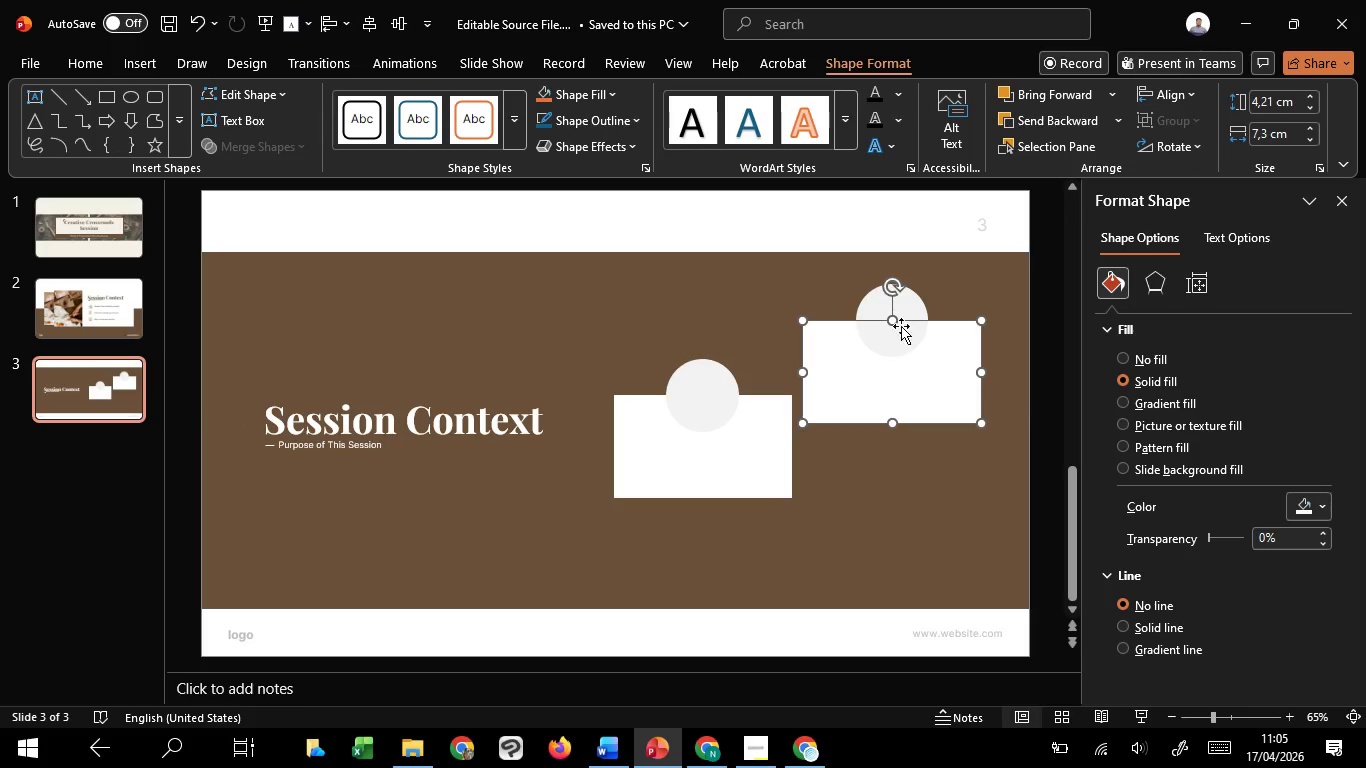 
hold_key(key=ShiftLeft, duration=3.36)
left_click([908, 307])
 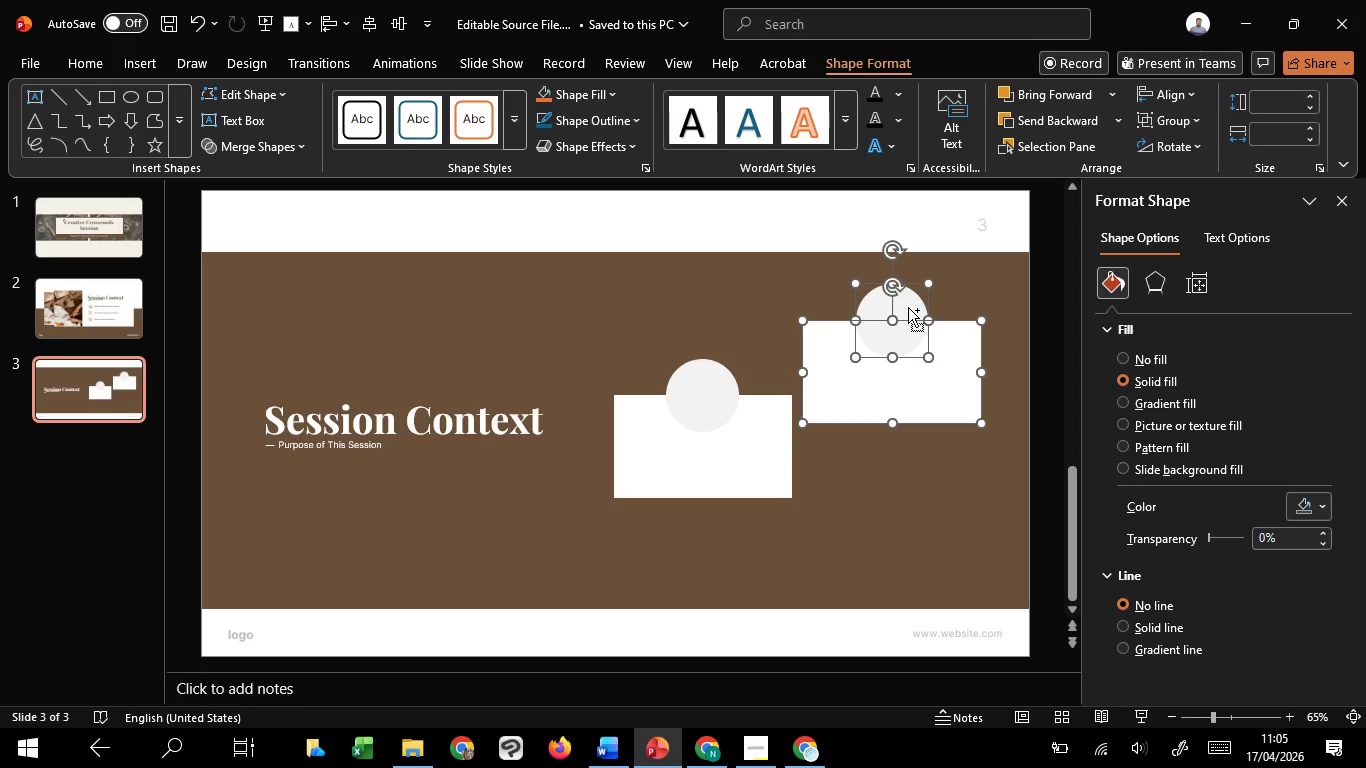 
hold_key(key=ControlLeft, duration=1.51)
left_click_drag(start_coordinate=[908, 307], to_coordinate=[913, 480])
 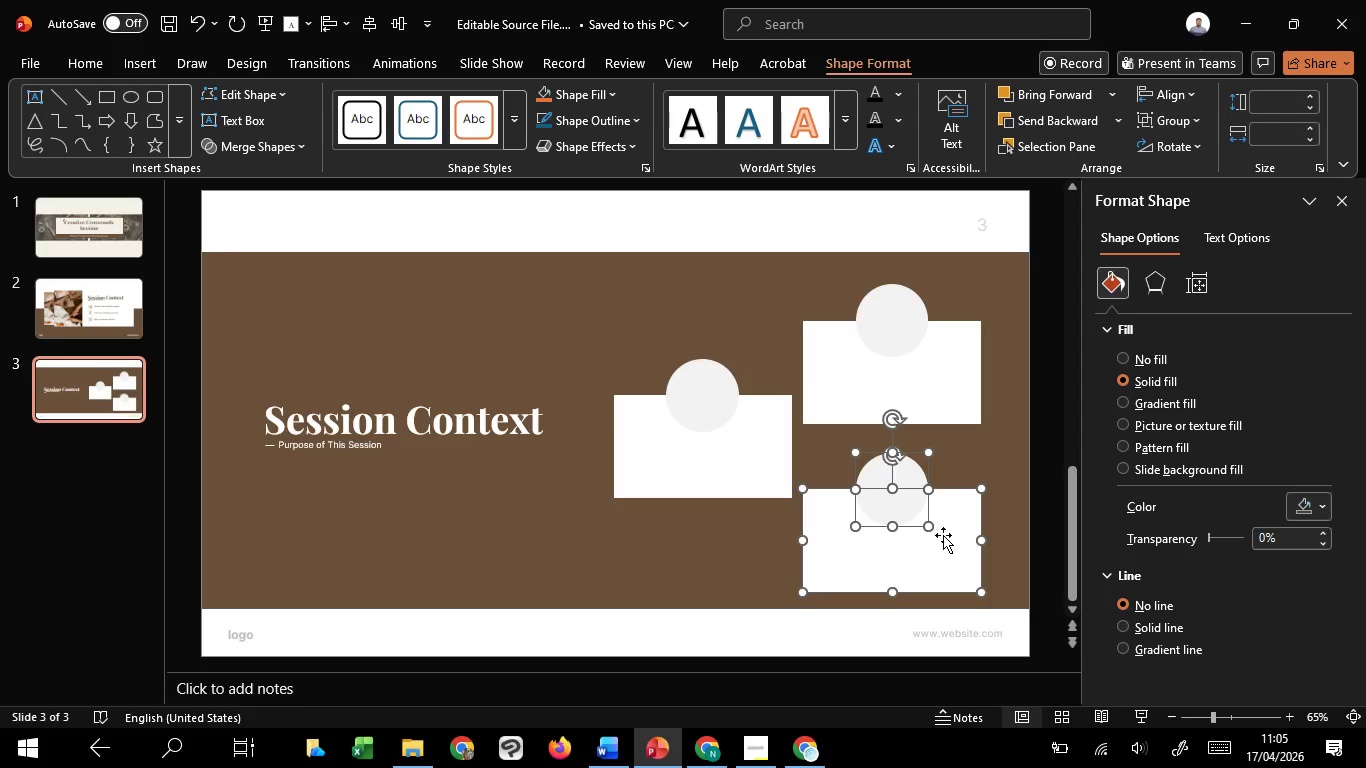 
hold_key(key=ControlLeft, duration=0.66)
 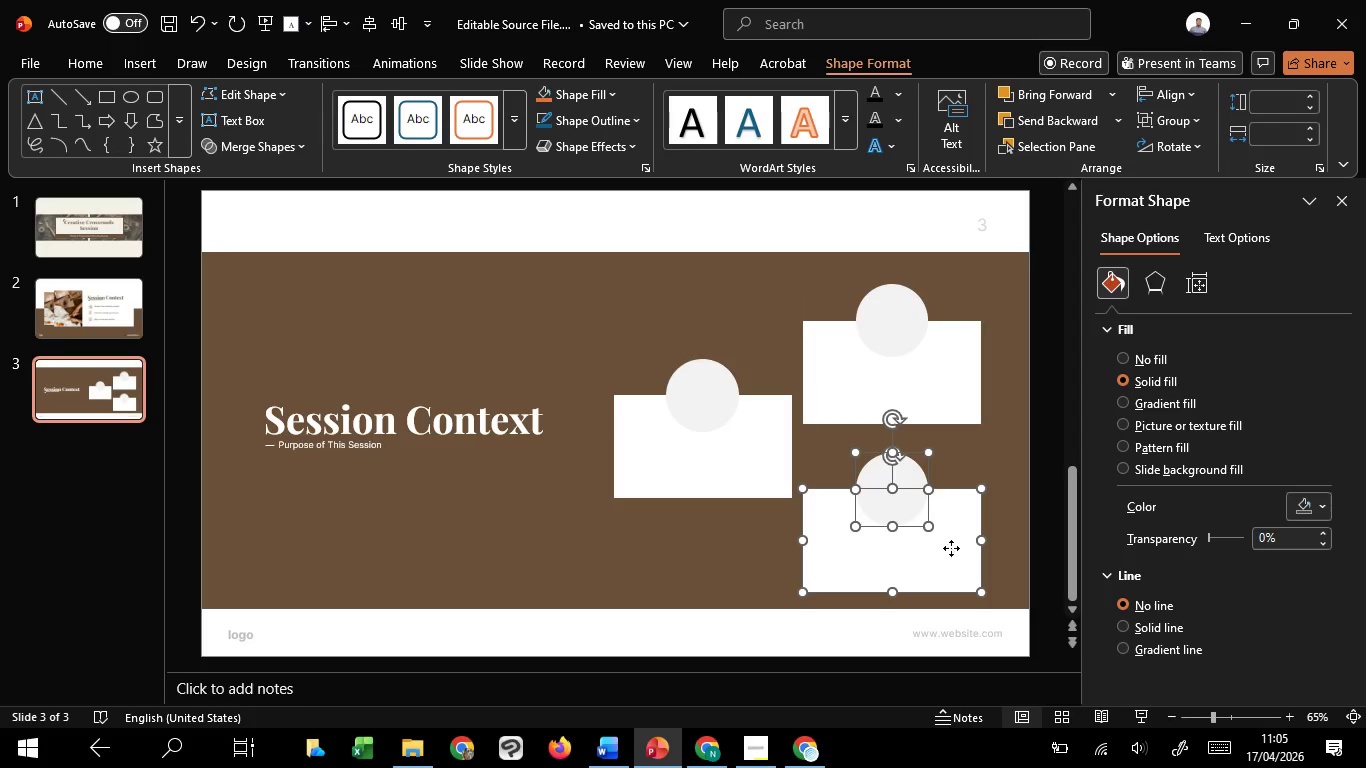 
left_click_drag(start_coordinate=[951, 548], to_coordinate=[952, 528])
 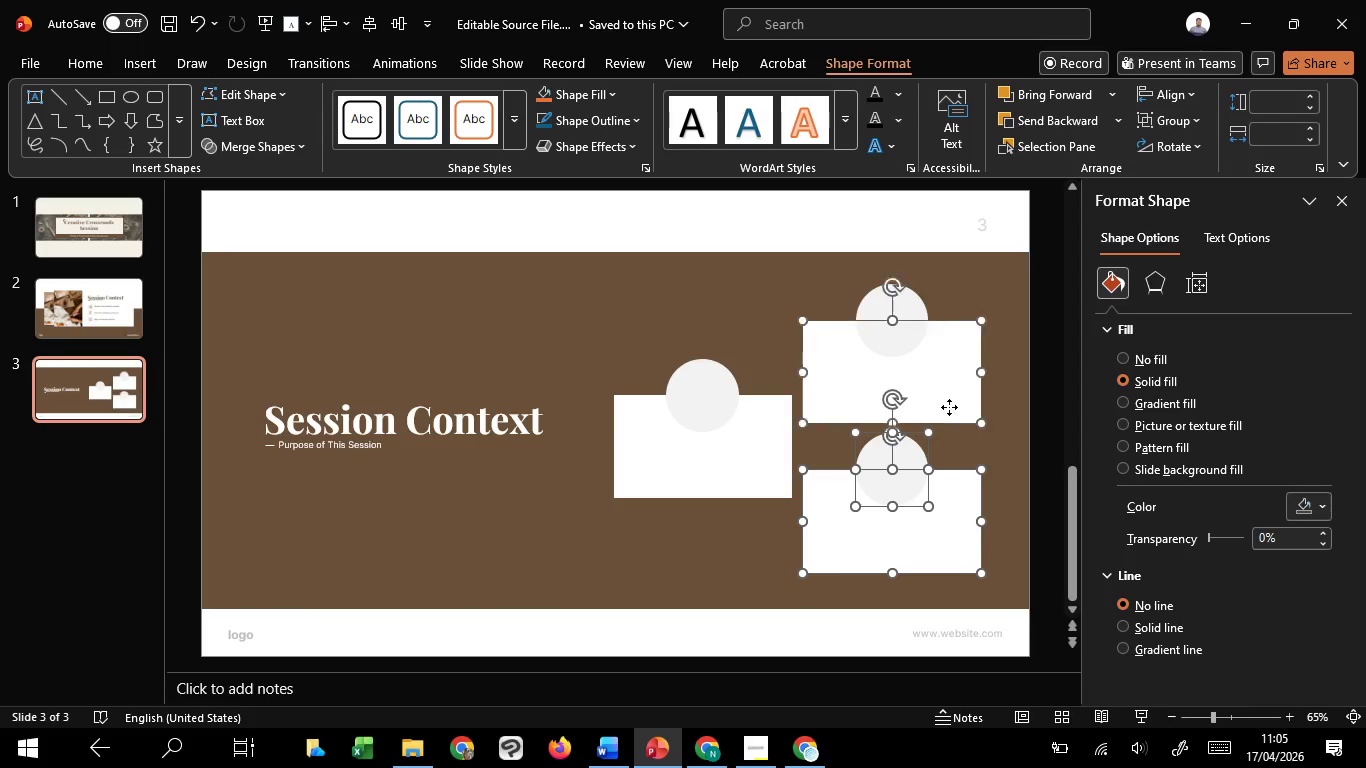 
hold_key(key=ShiftLeft, duration=1.5)
 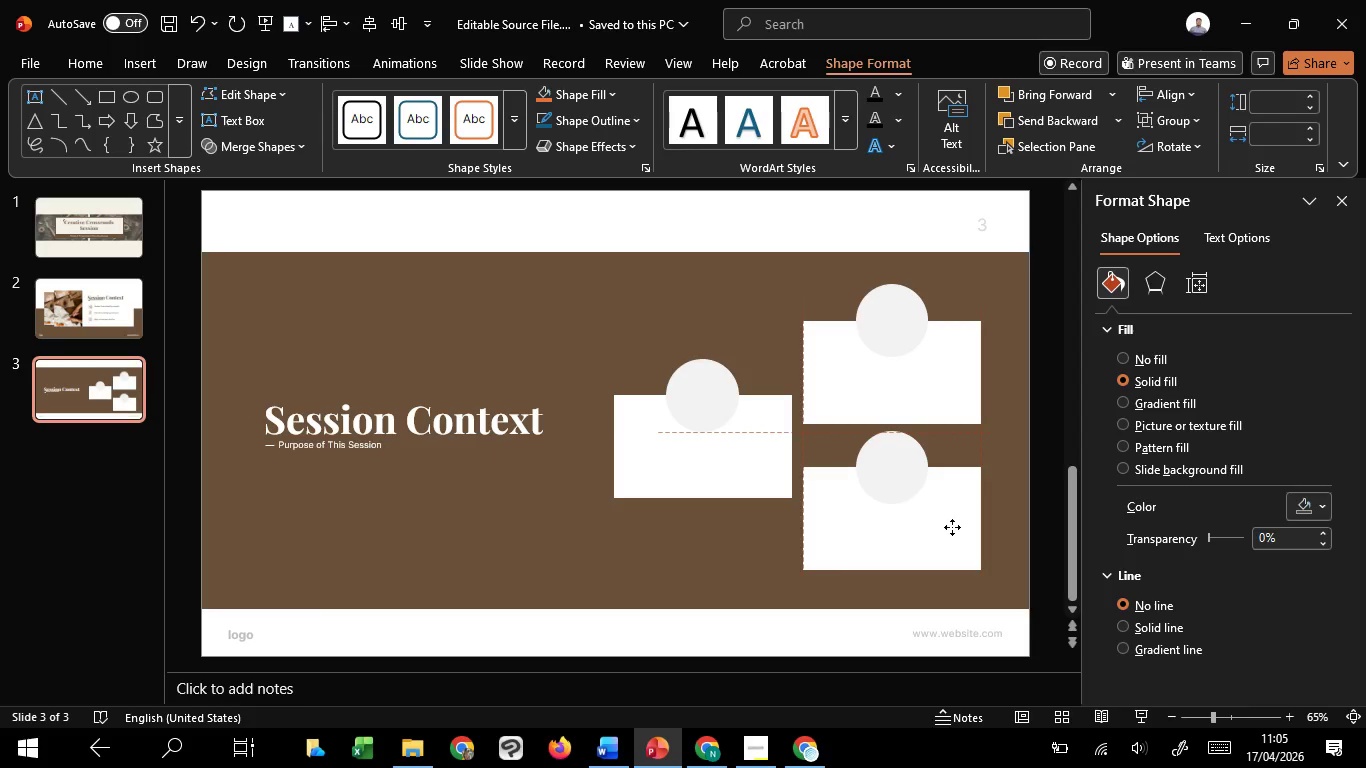 
hold_key(key=ShiftLeft, duration=1.5)
 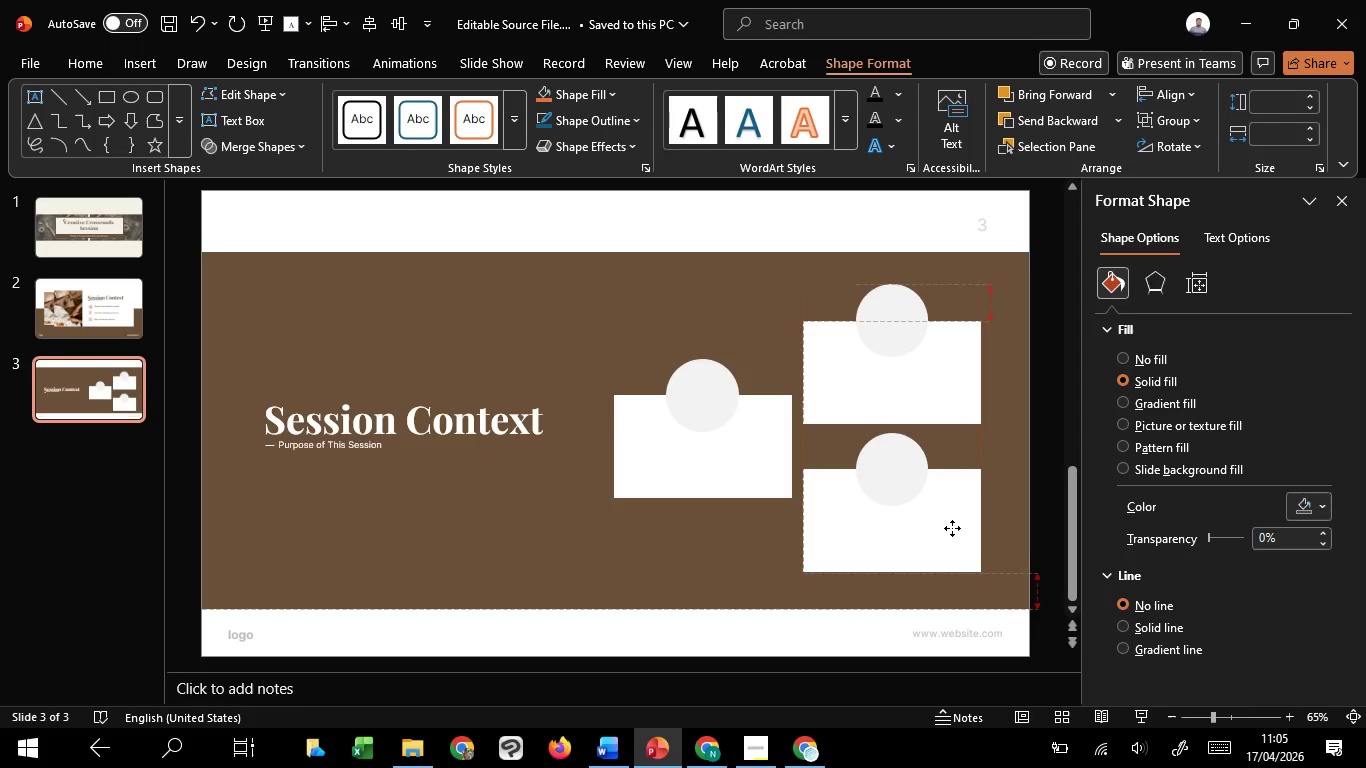 
hold_key(key=ShiftLeft, duration=1.51)
 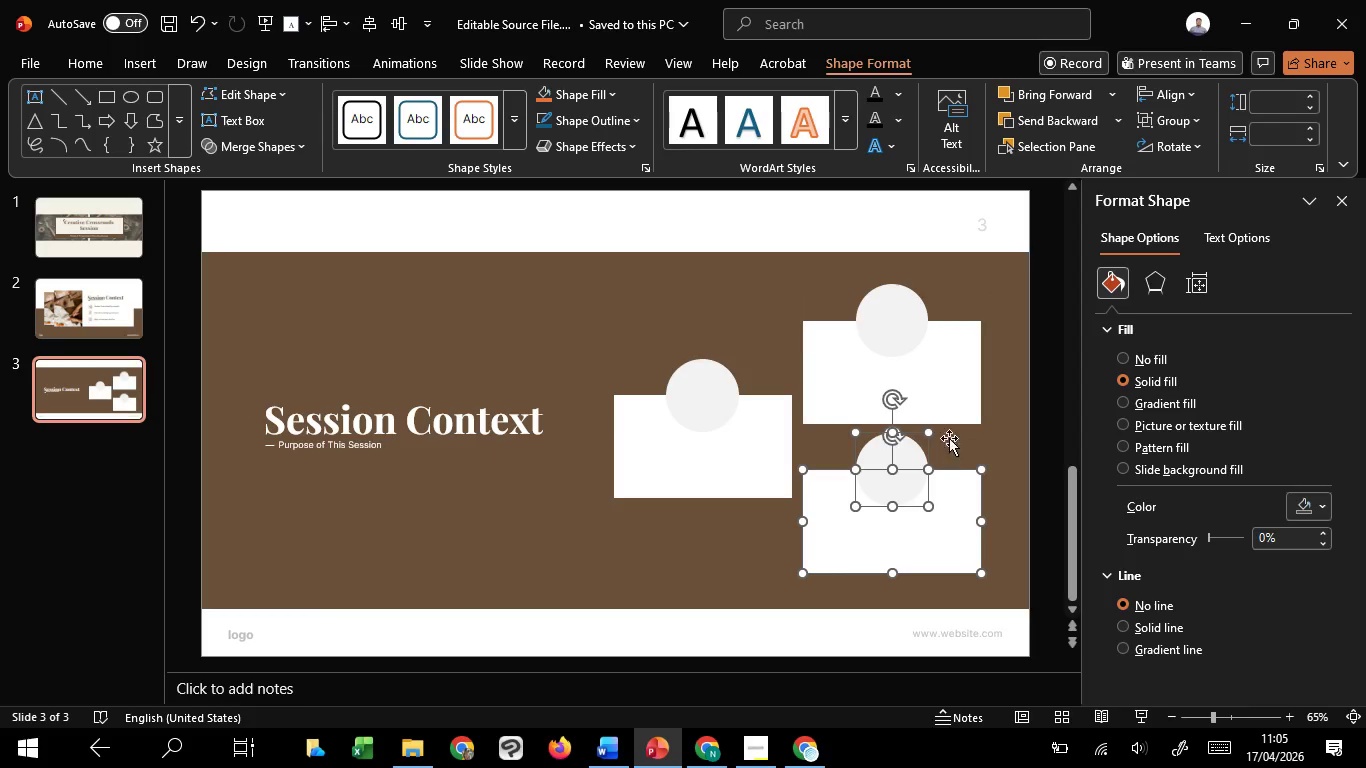 
hold_key(key=ShiftLeft, duration=1.5)
left_click([949, 407])
 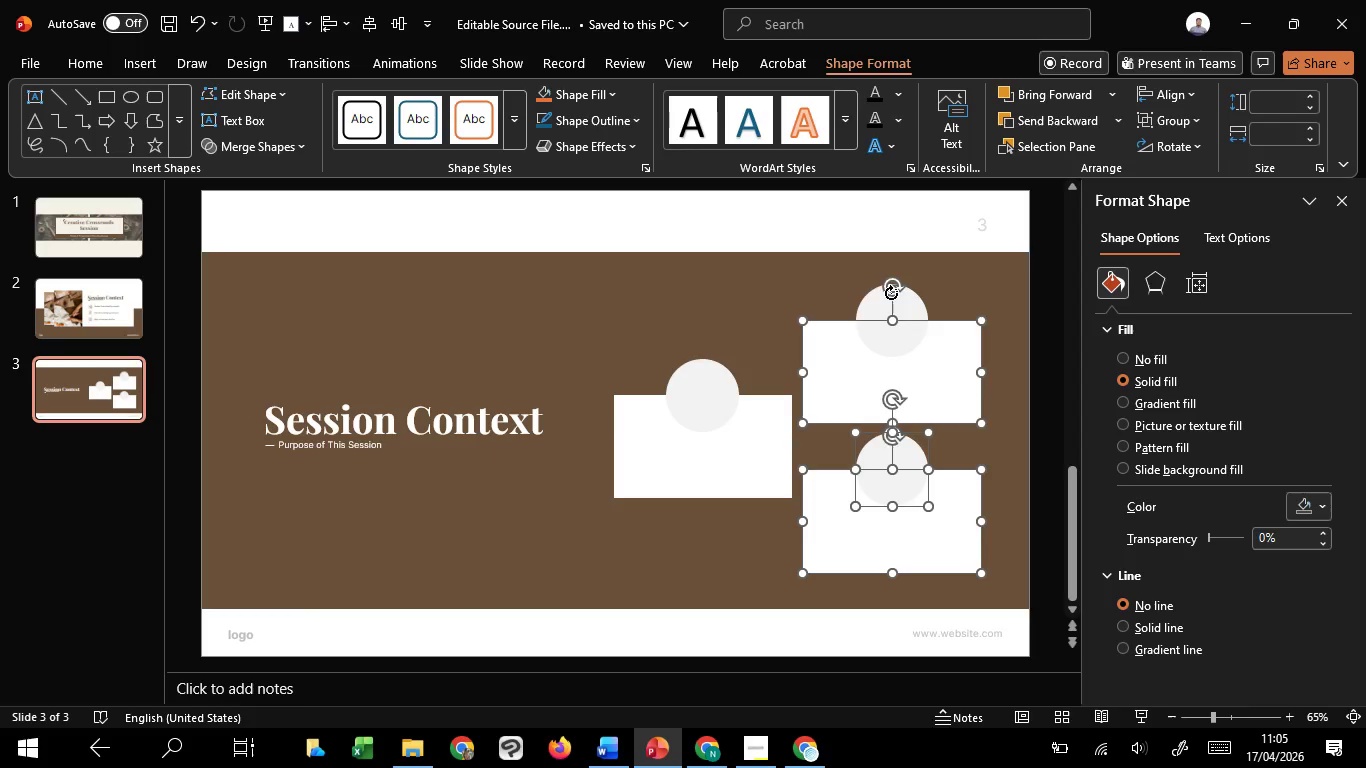 
hold_key(key=ShiftLeft, duration=0.88)
left_click([878, 297])
 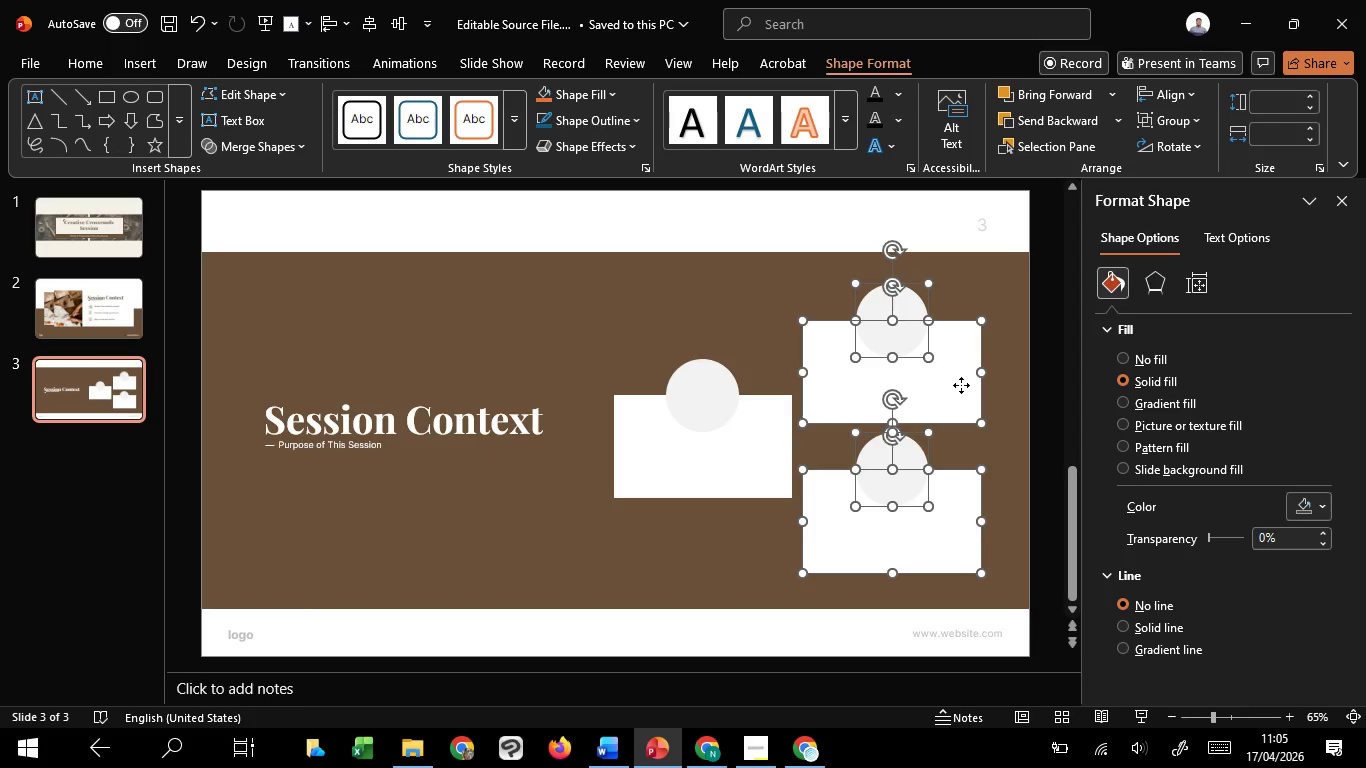 
hold_key(key=ShiftLeft, duration=1.5)
 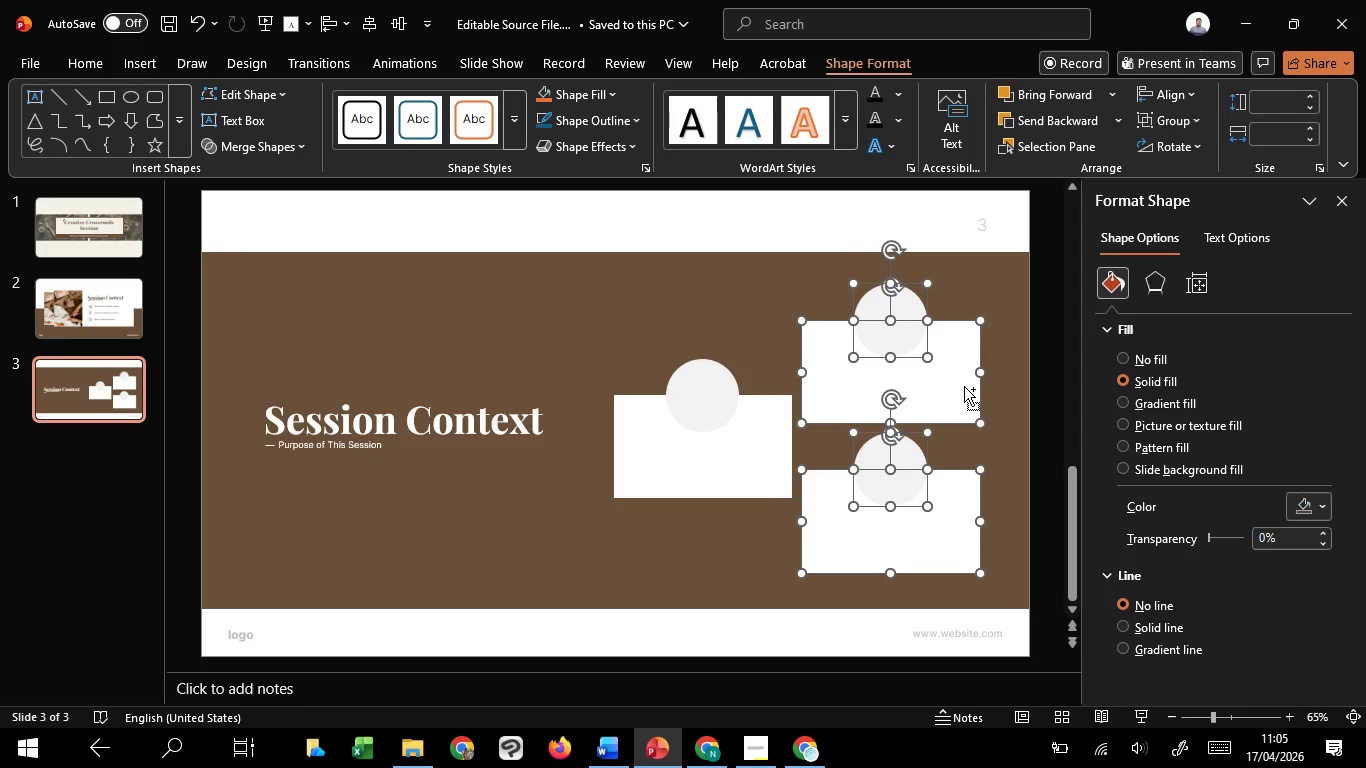 
key(Control+G)
 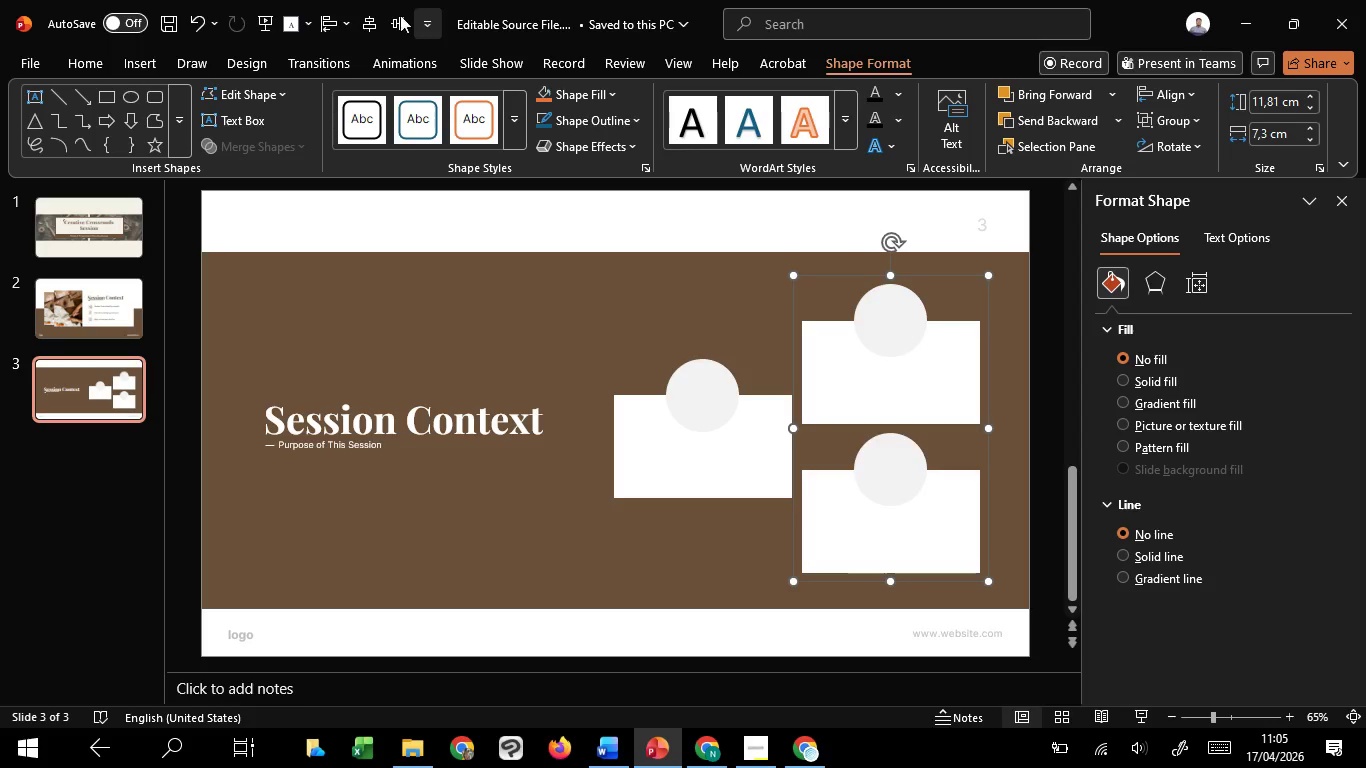 
left_click([396, 13])
 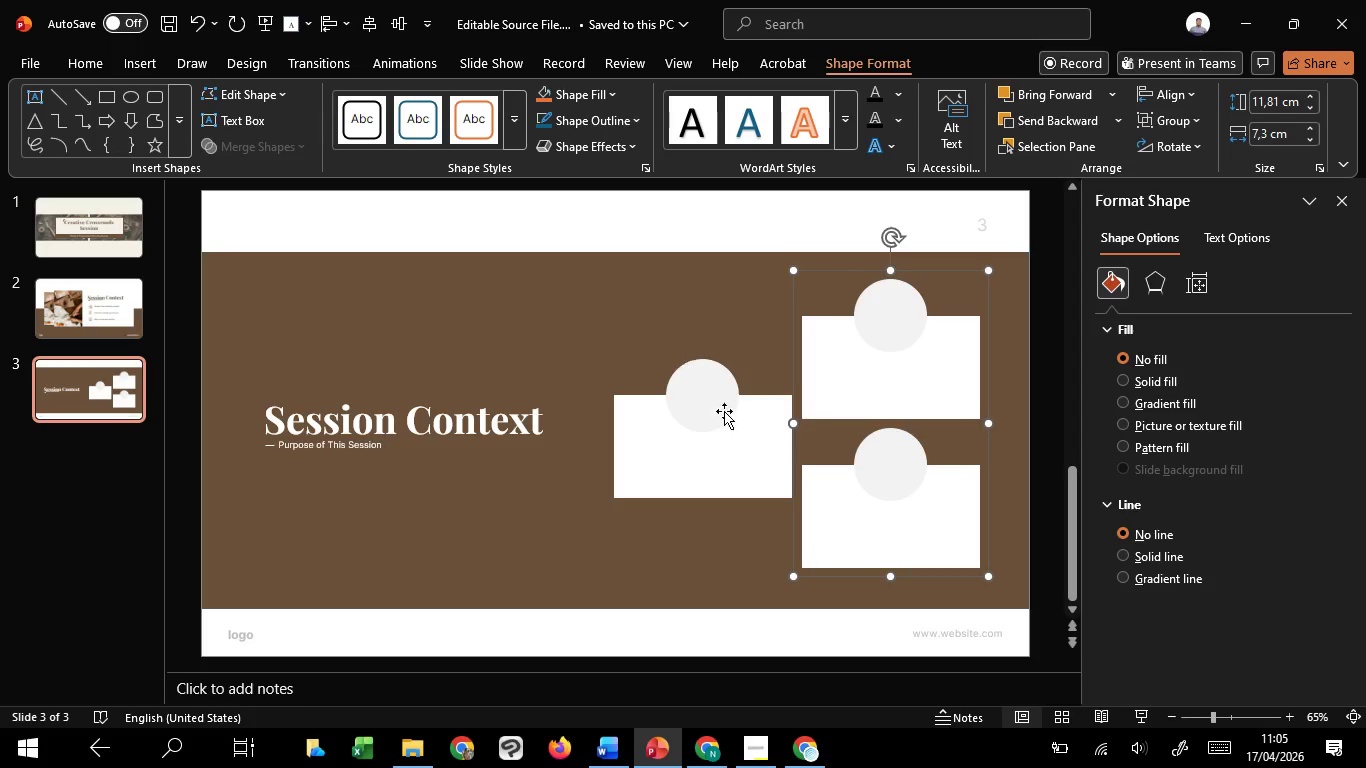 
left_click([724, 411])
 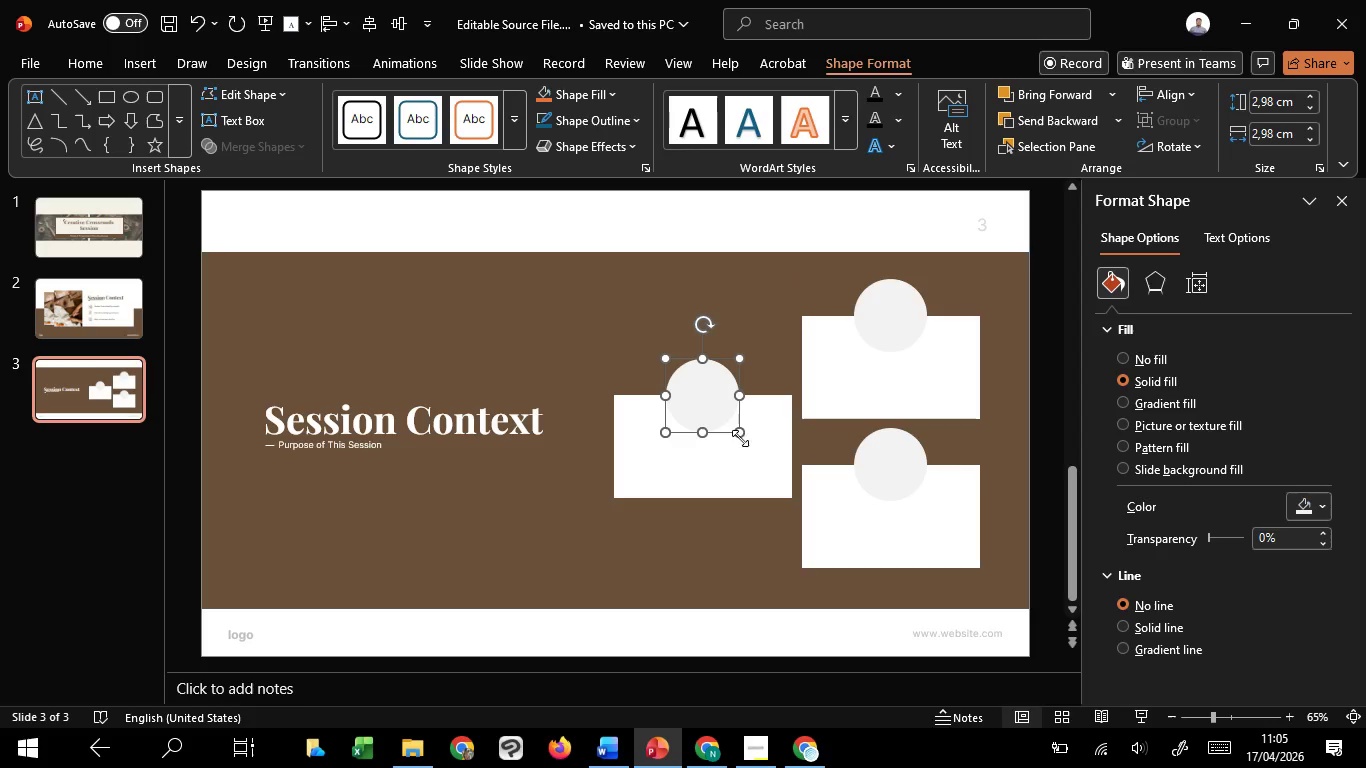 
hold_key(key=ShiftLeft, duration=0.78)
left_click([754, 475])
 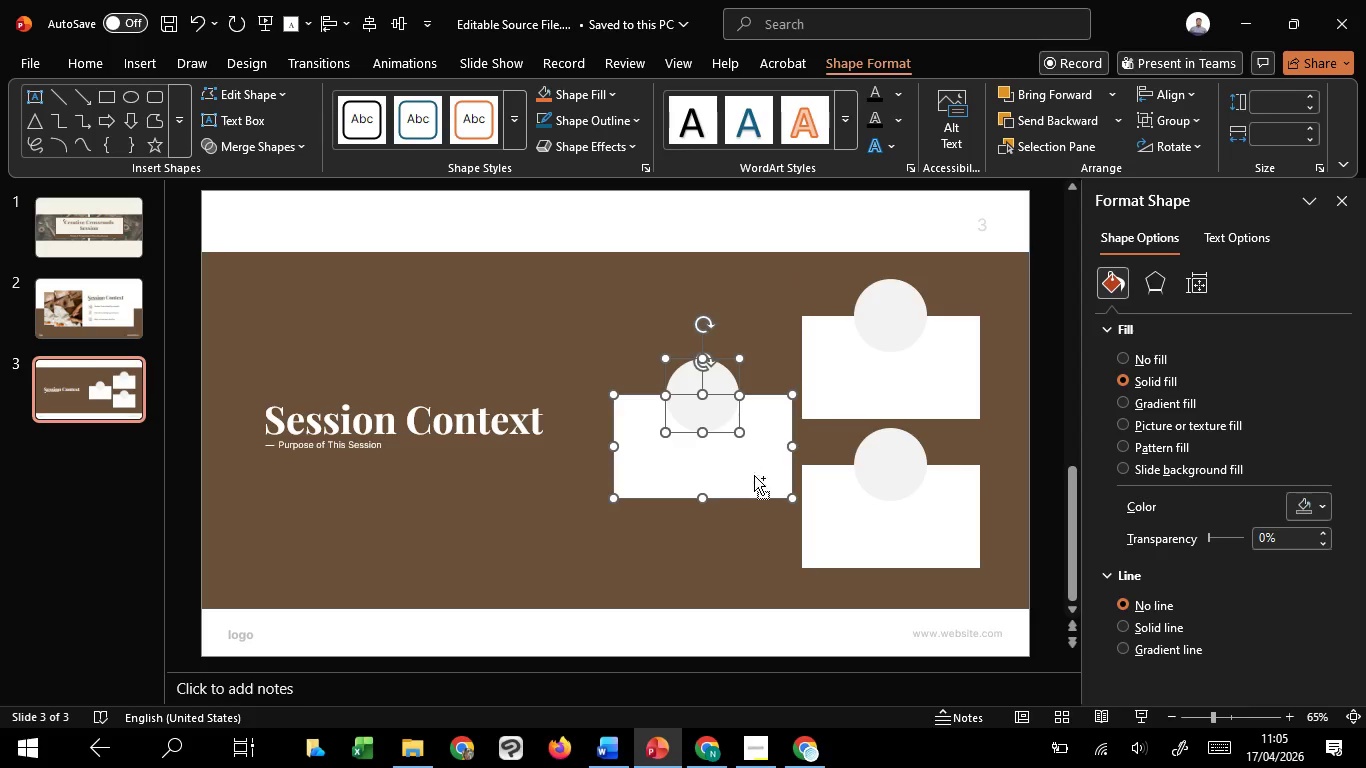 
hold_key(key=ShiftLeft, duration=5.52)
 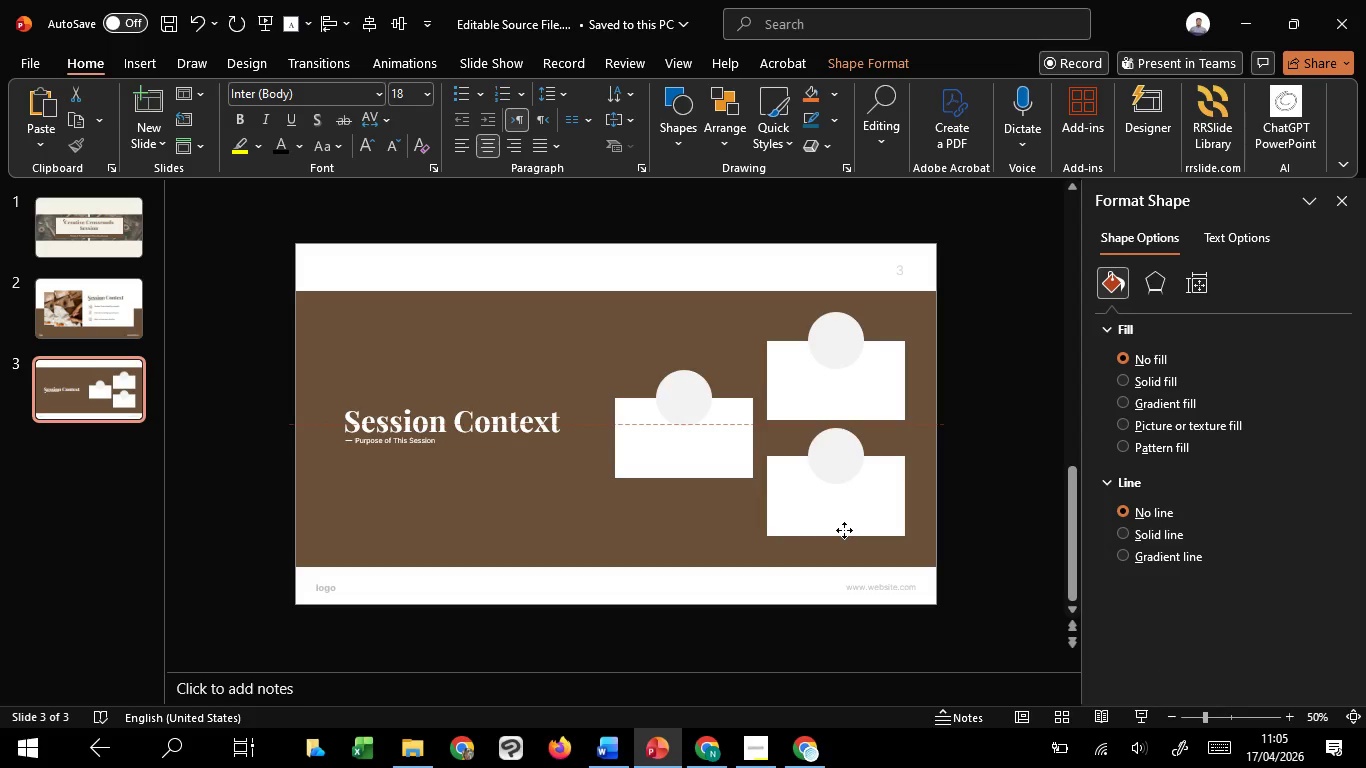 
key(Control+G)
 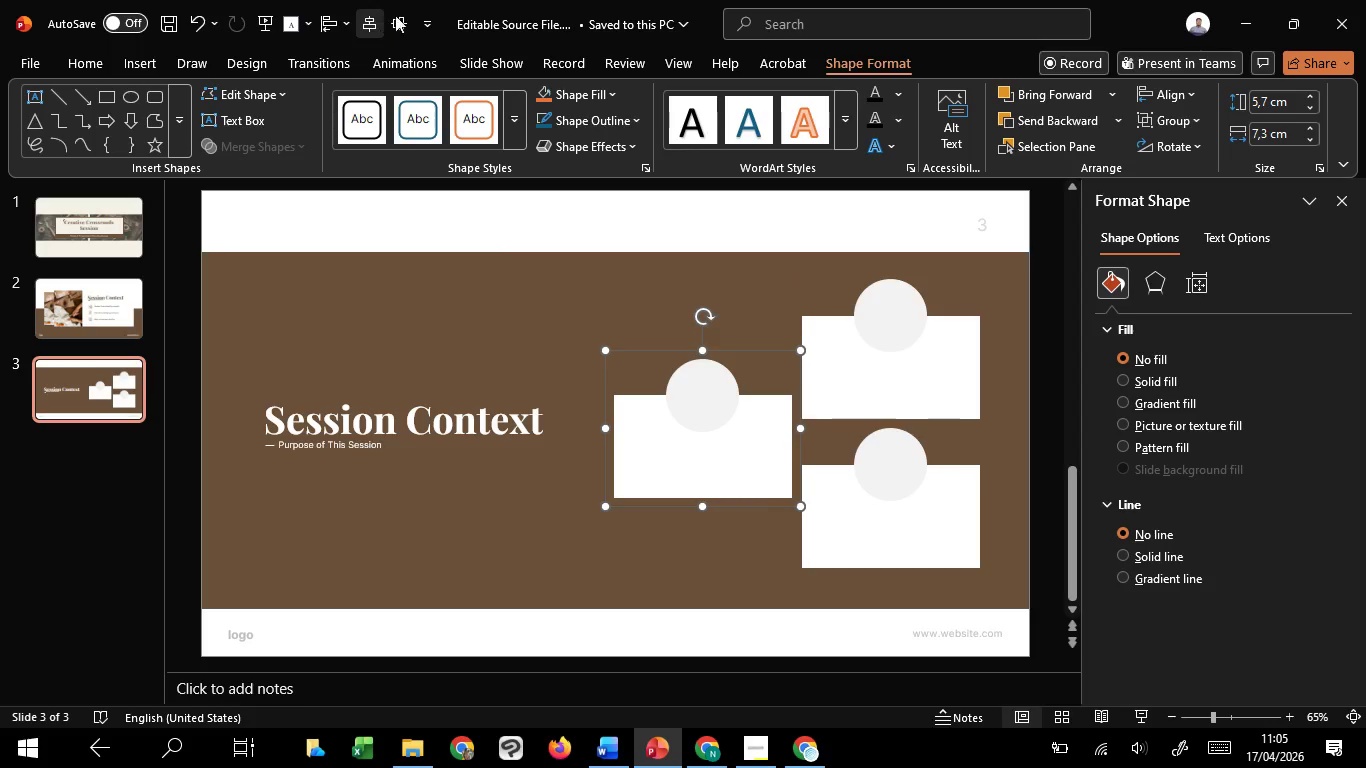 
left_click([397, 17])
 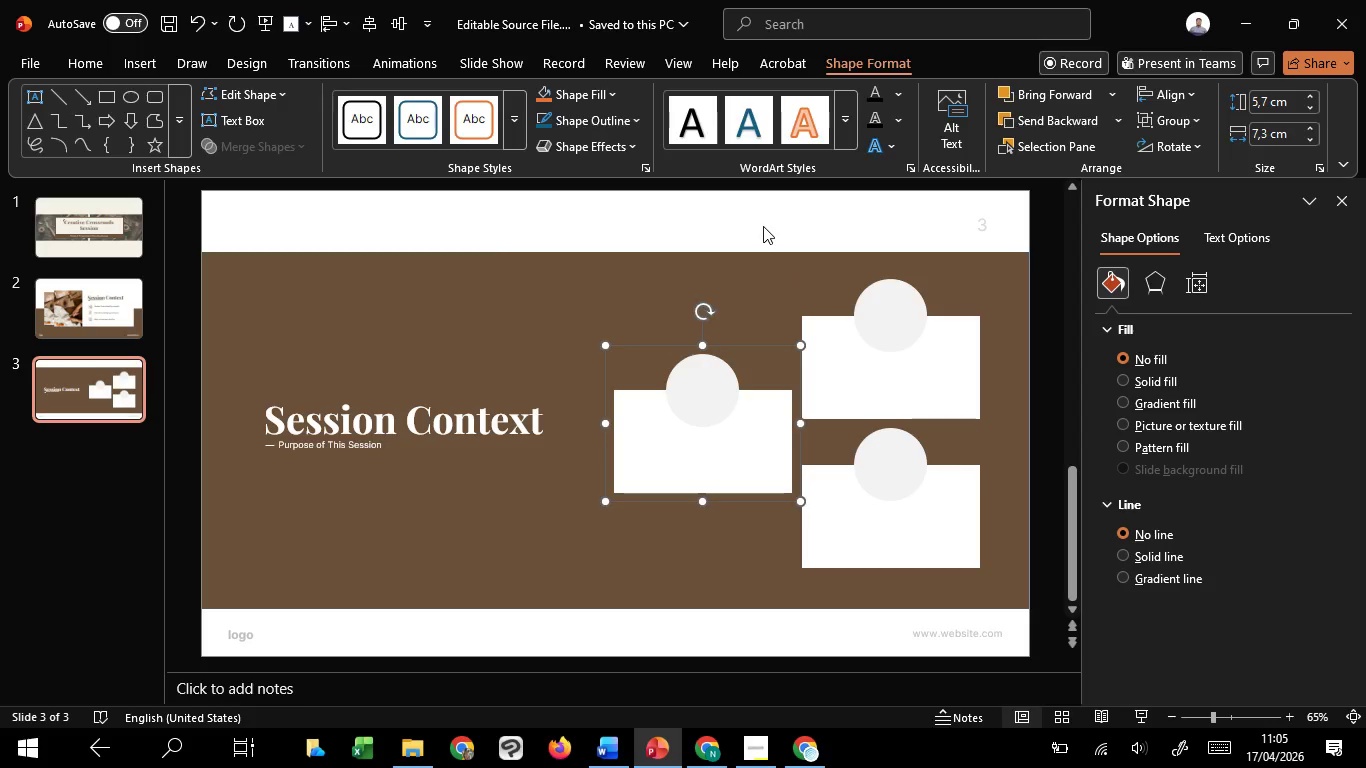 
left_click([763, 226])
 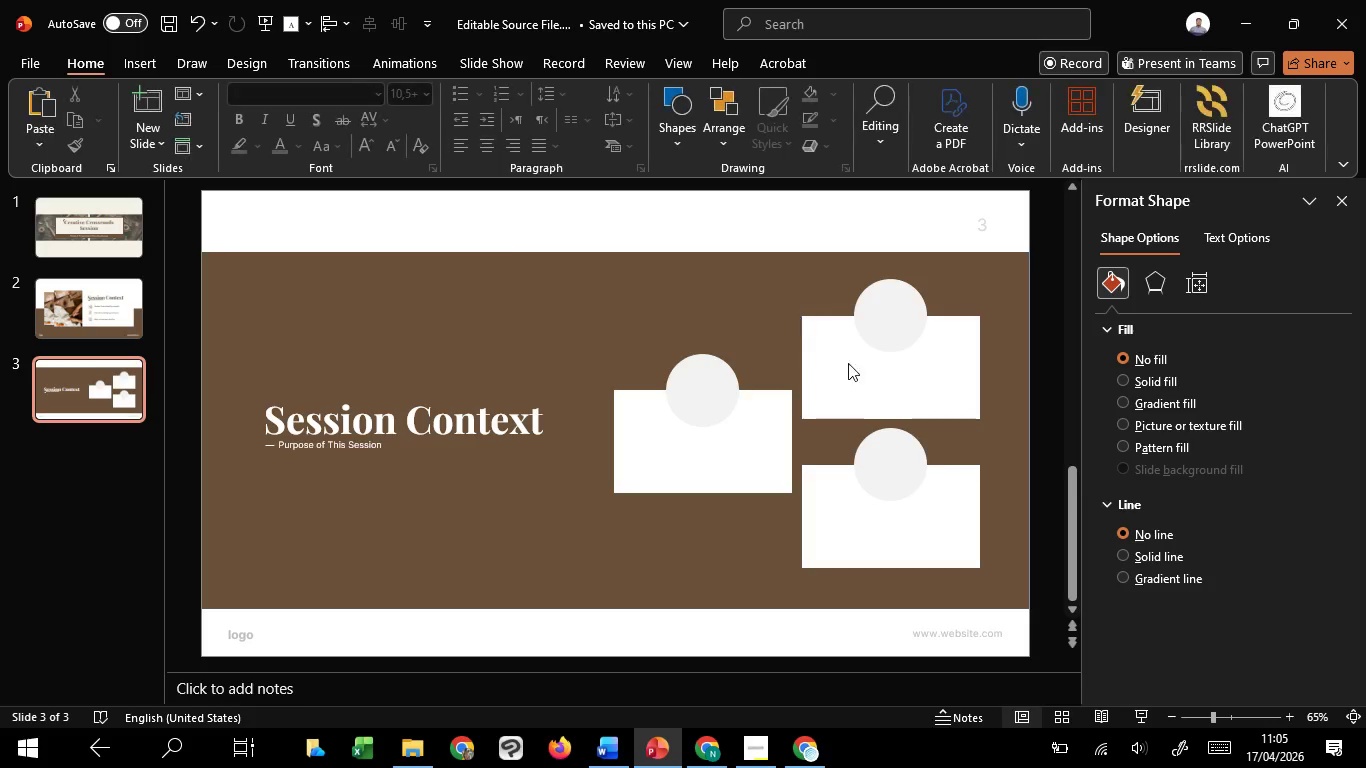 
hold_key(key=ControlLeft, duration=0.98)
scroll: coordinate [934, 475], scroll_direction: down, amount: 1.0
 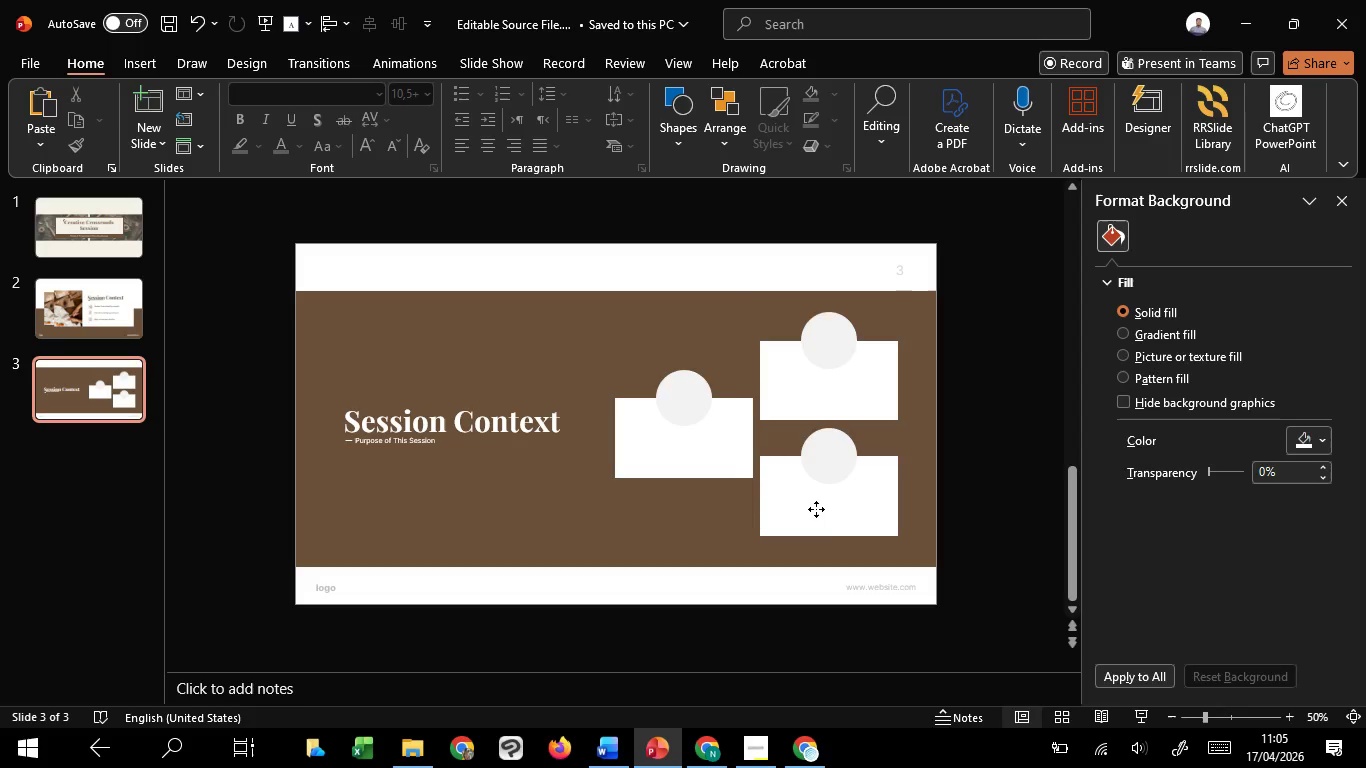 
left_click([816, 509])
 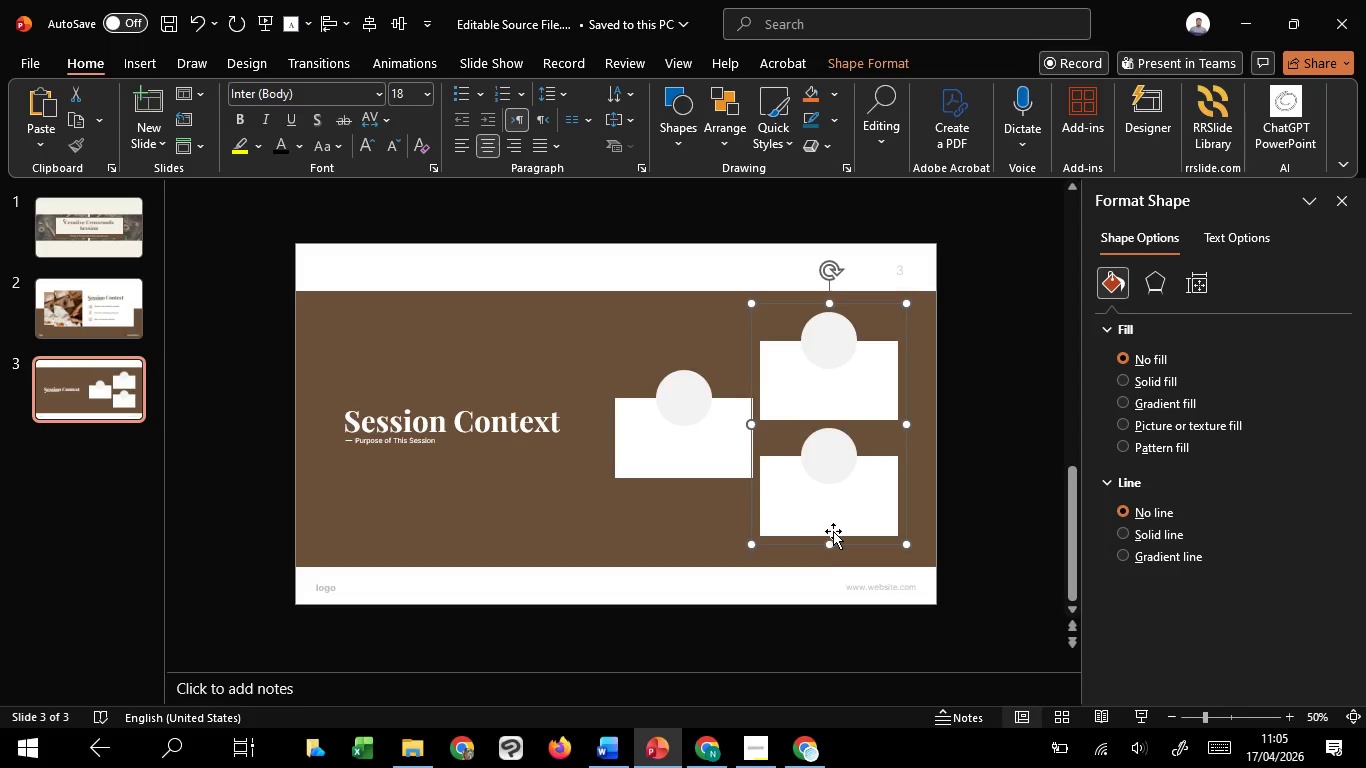 
hold_key(key=ShiftLeft, duration=1.5)
left_click_drag(start_coordinate=[834, 531], to_coordinate=[842, 530])
 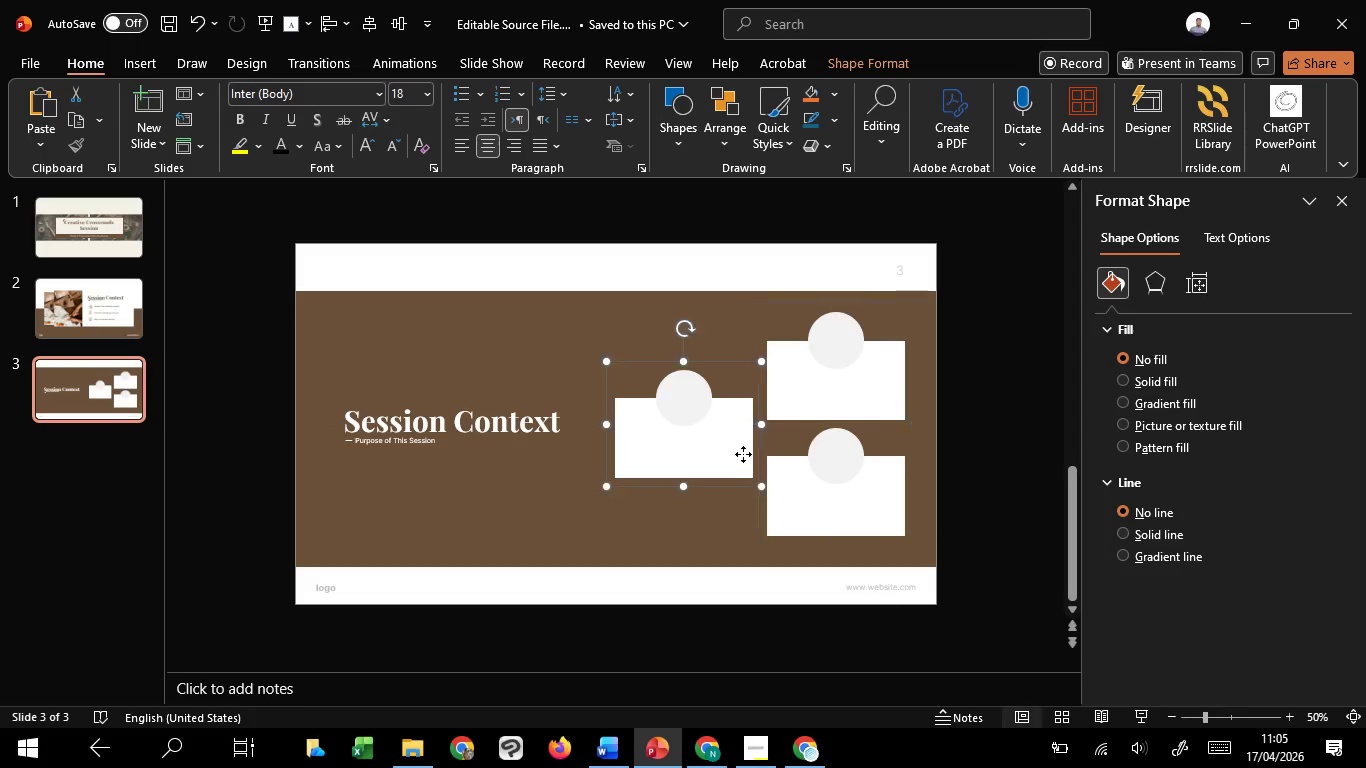 
hold_key(key=ShiftLeft, duration=1.5)
 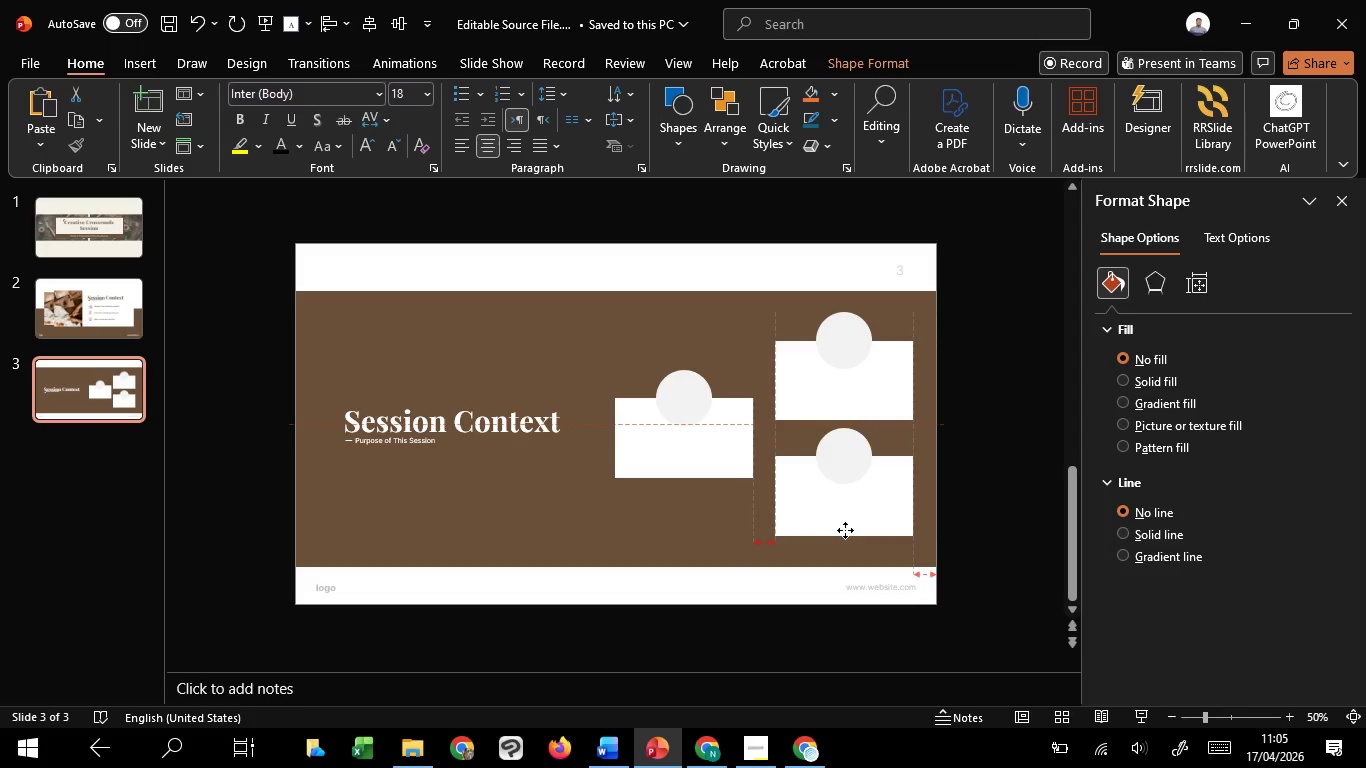 
hold_key(key=ShiftLeft, duration=1.51)
 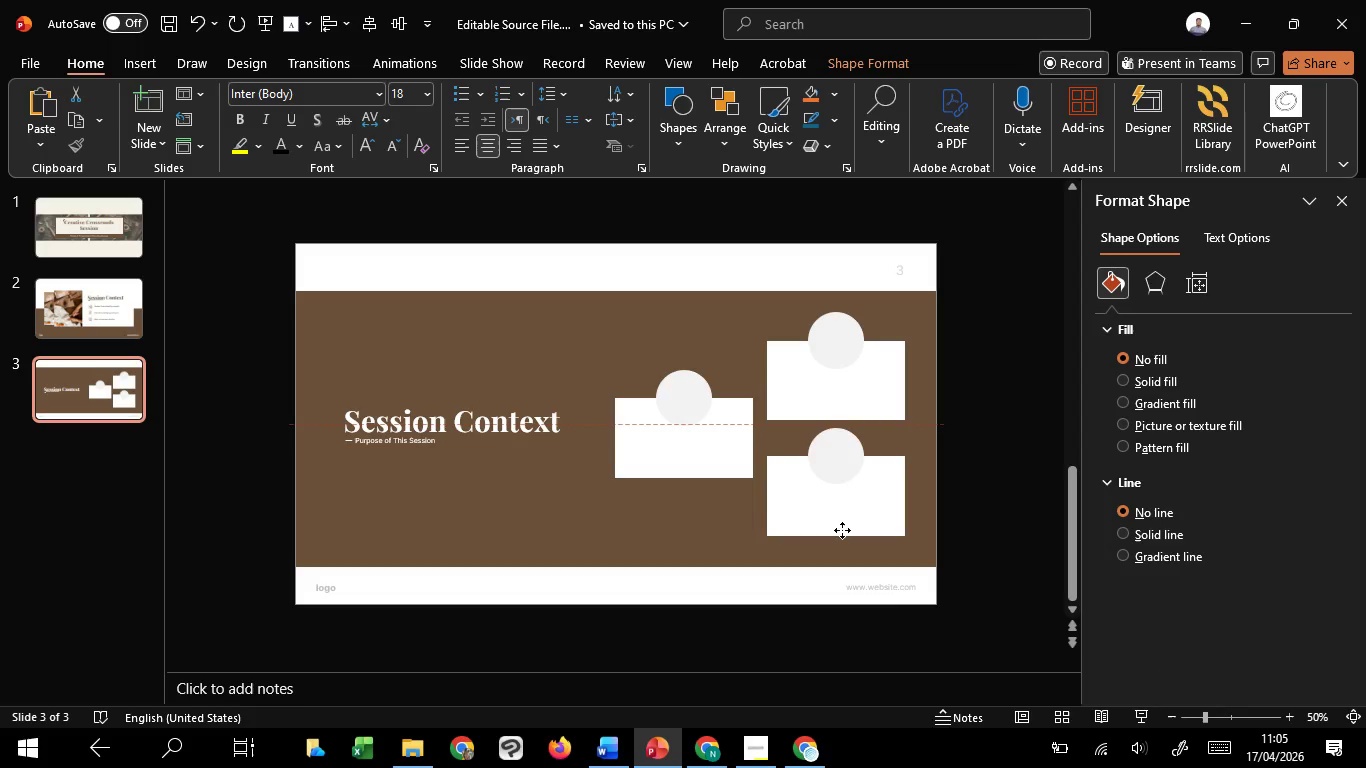 
hold_key(key=ShiftLeft, duration=1.5)
 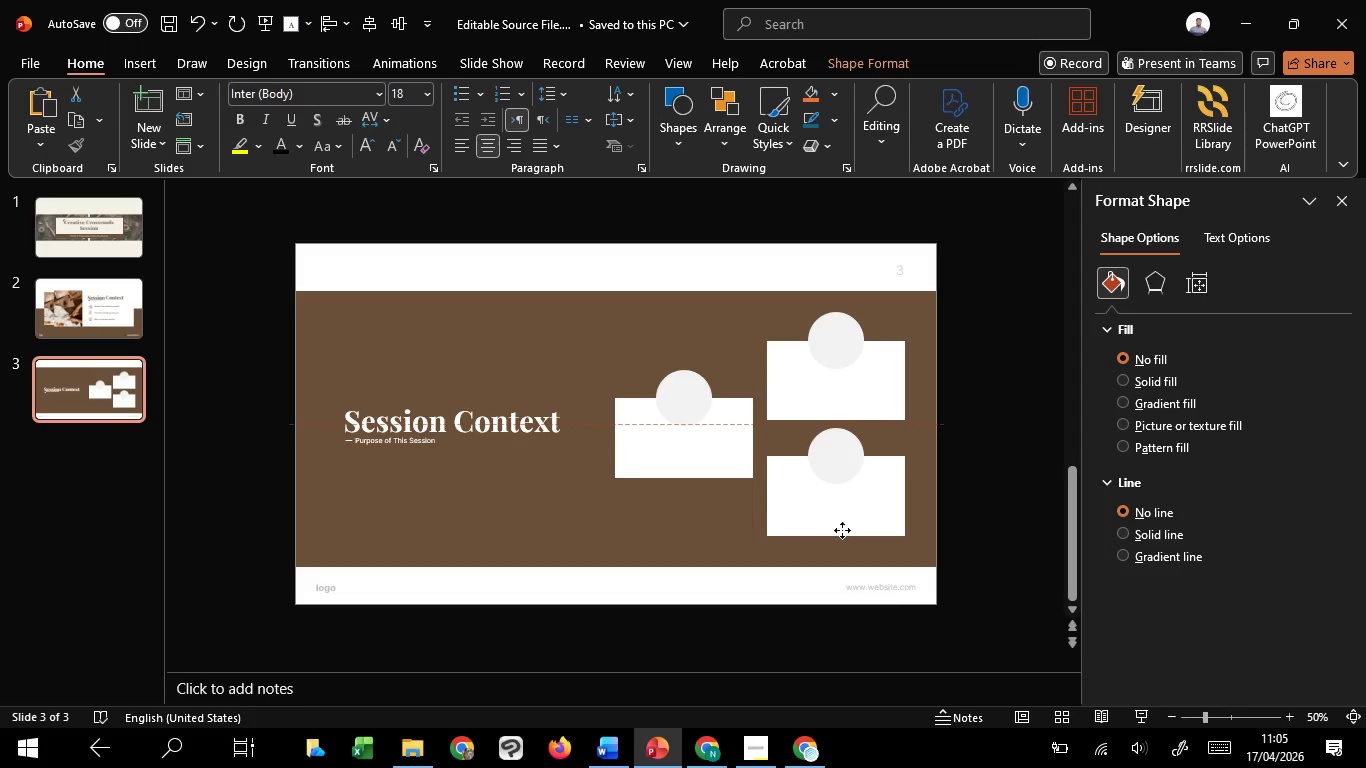 
hold_key(key=ShiftLeft, duration=1.52)
 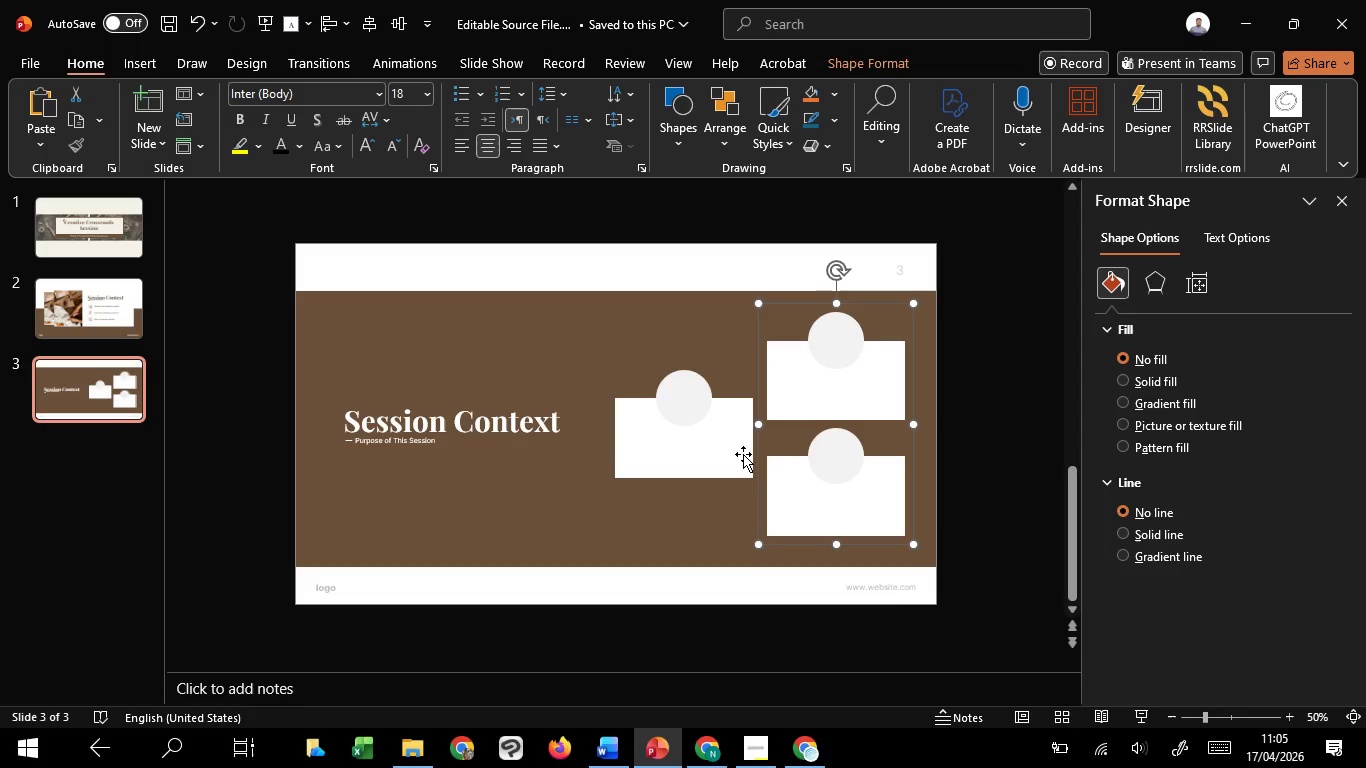 
hold_key(key=ShiftLeft, duration=0.45)
 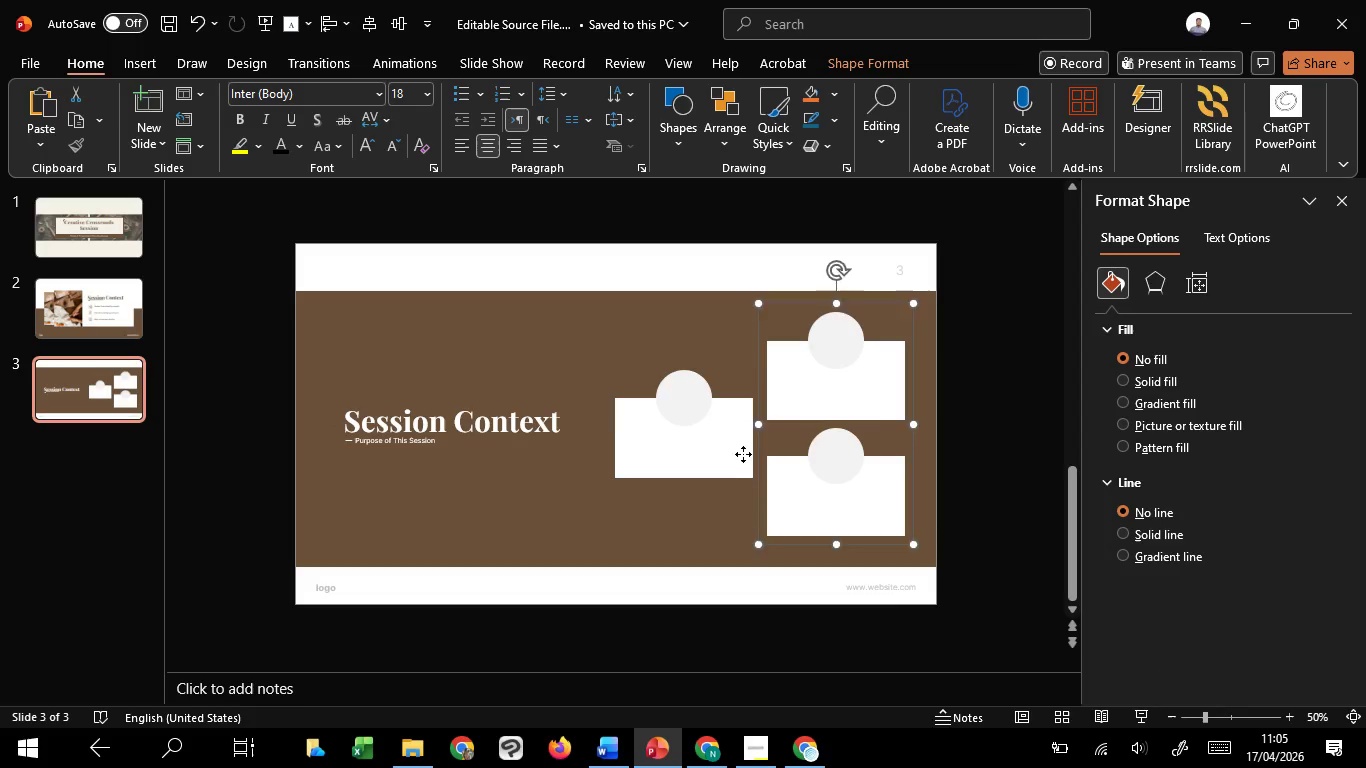 
left_click([743, 454])
 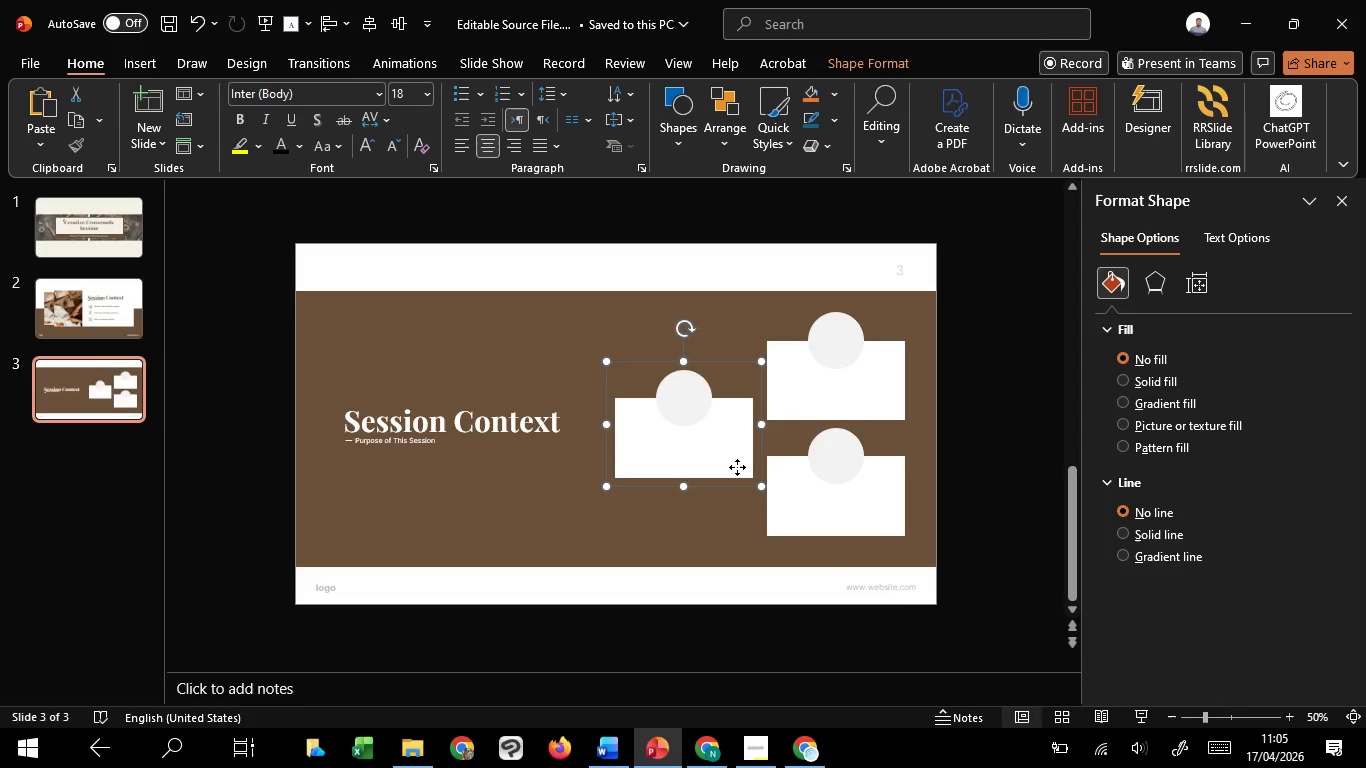 
hold_key(key=ShiftLeft, duration=1.52)
 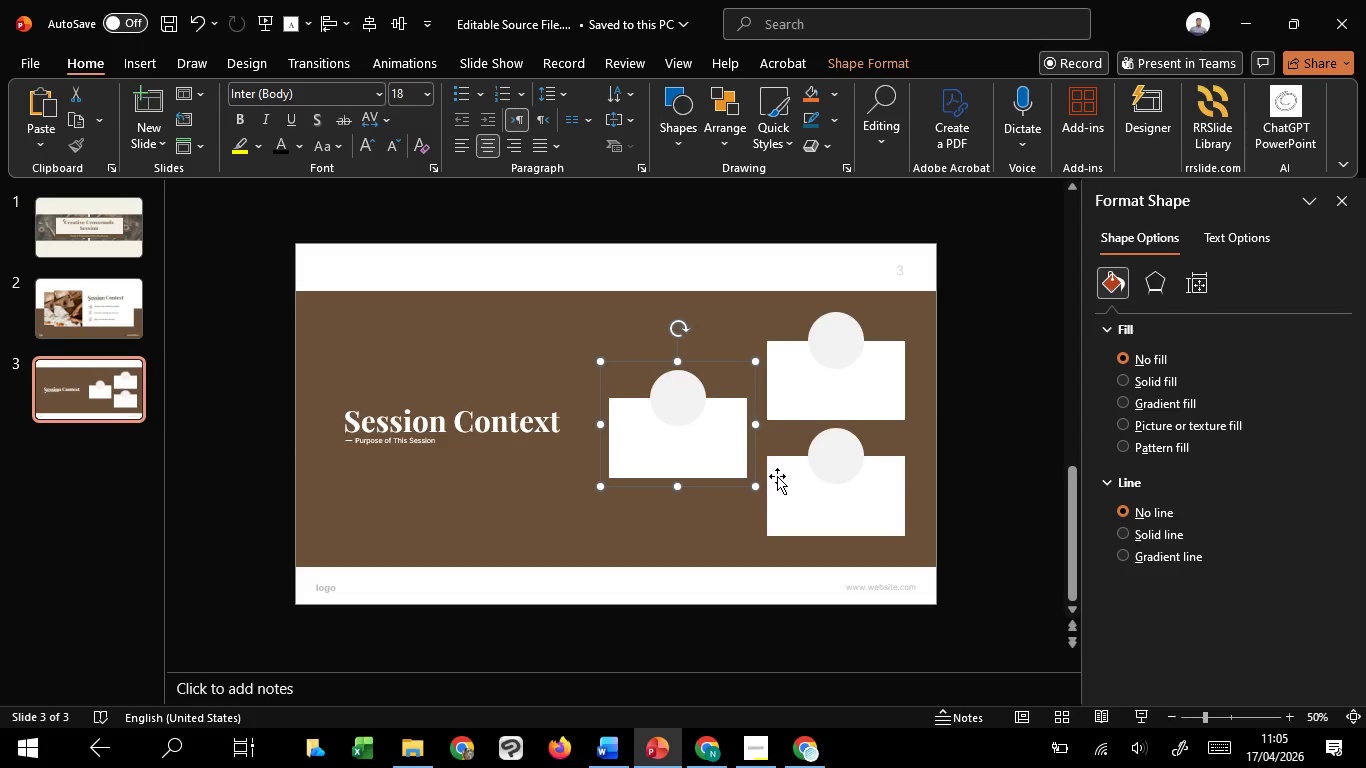 
key(Shift+ShiftLeft)
 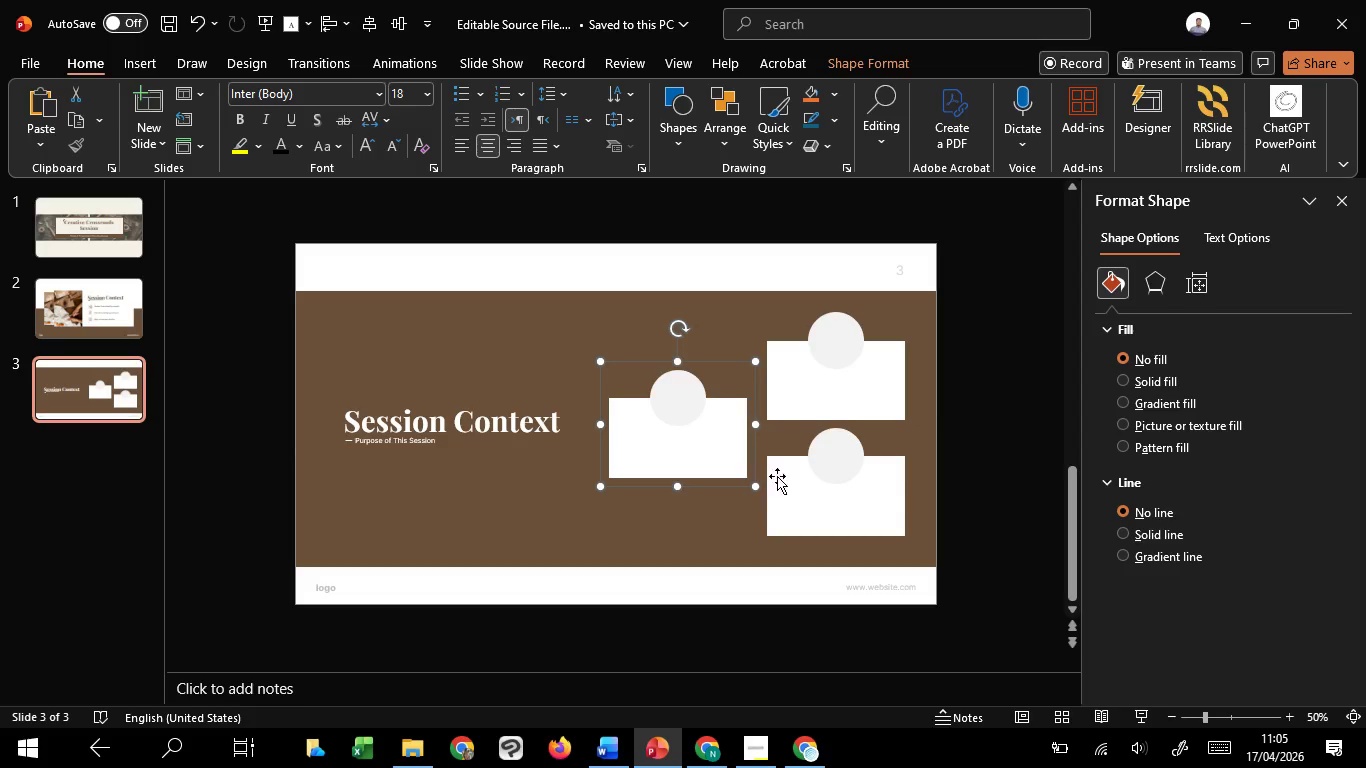 
key(Shift+ShiftLeft)
 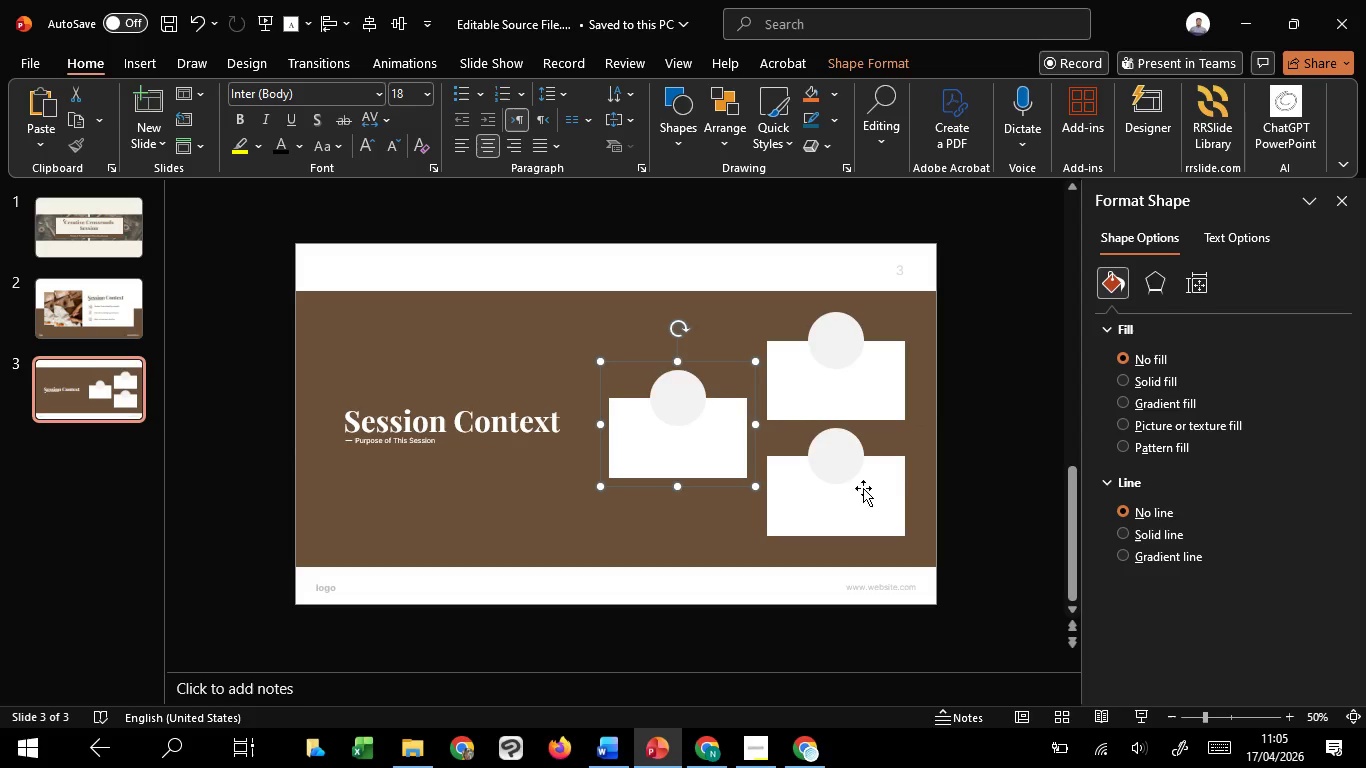 
key(Shift+ShiftLeft)
 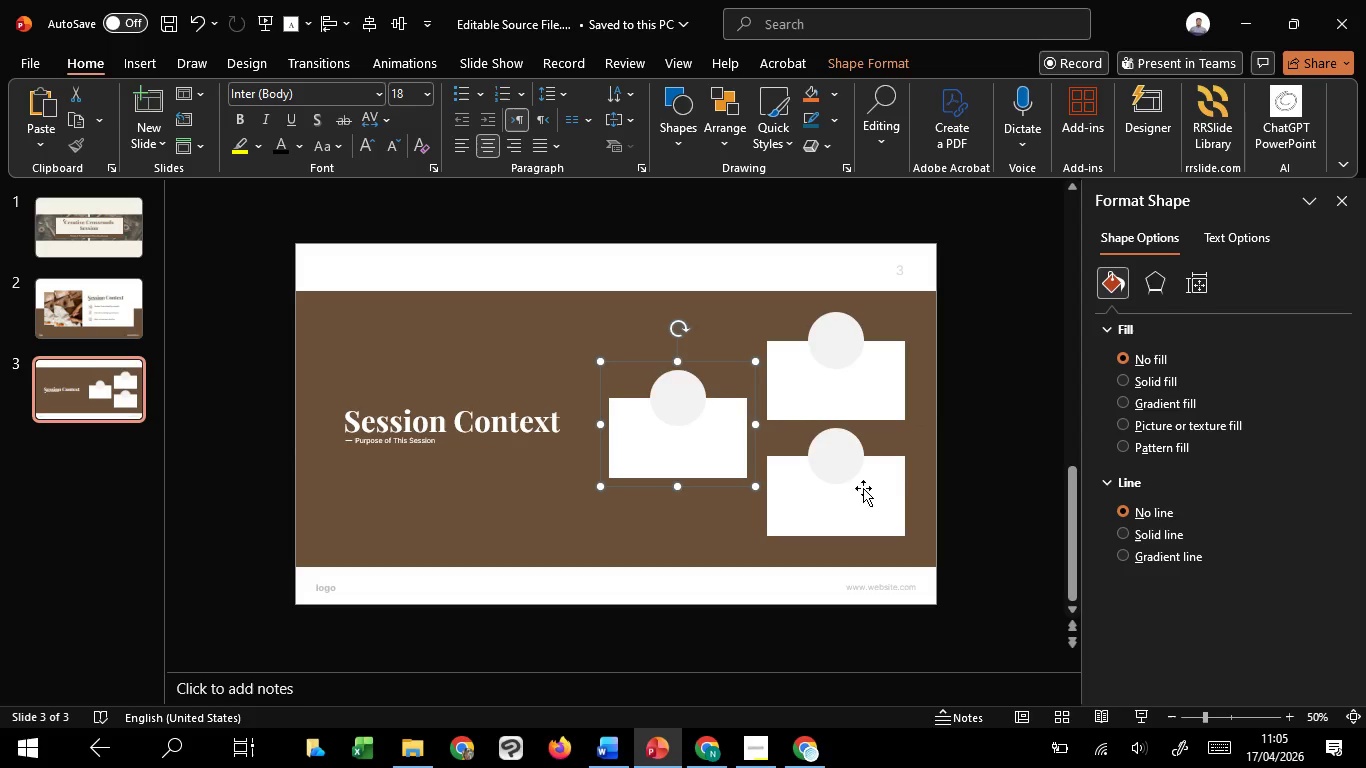 
key(Shift+ShiftLeft)
 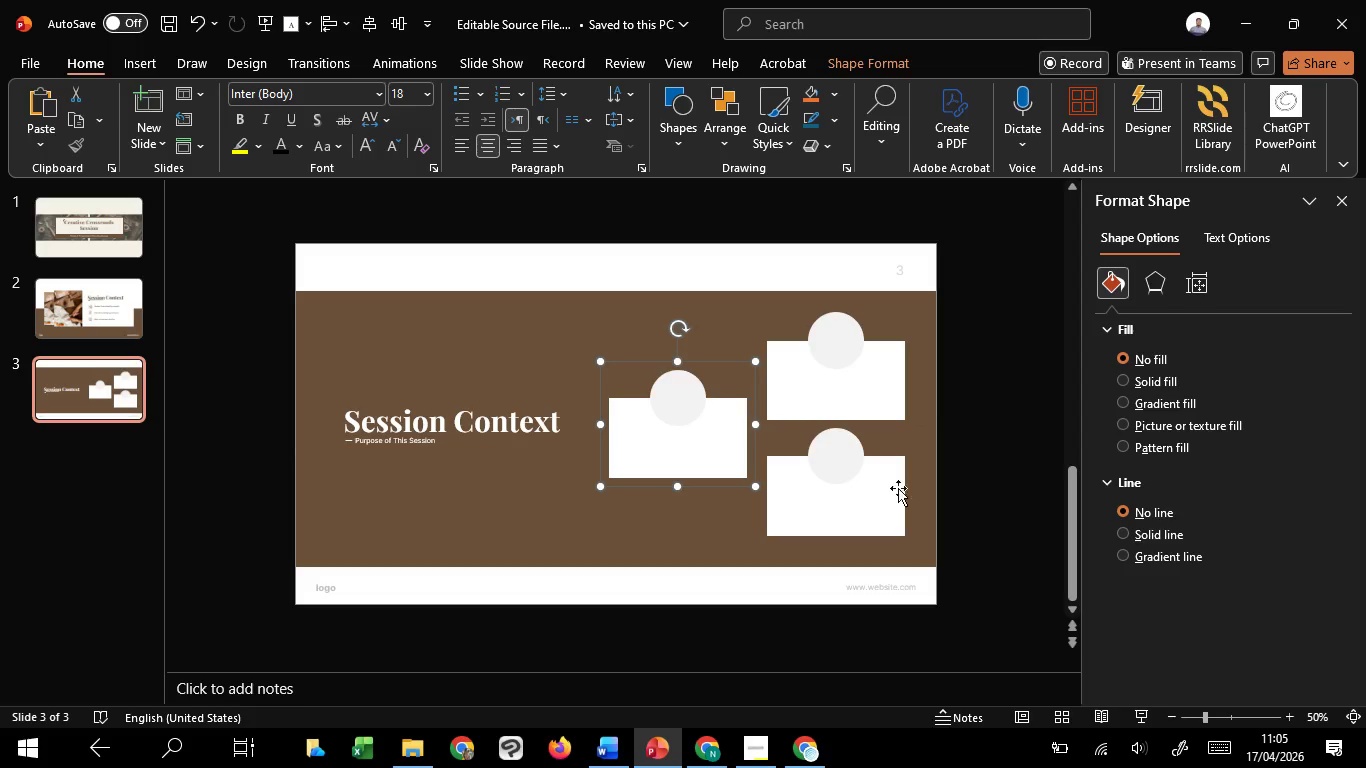 
key(Shift+ShiftLeft)
 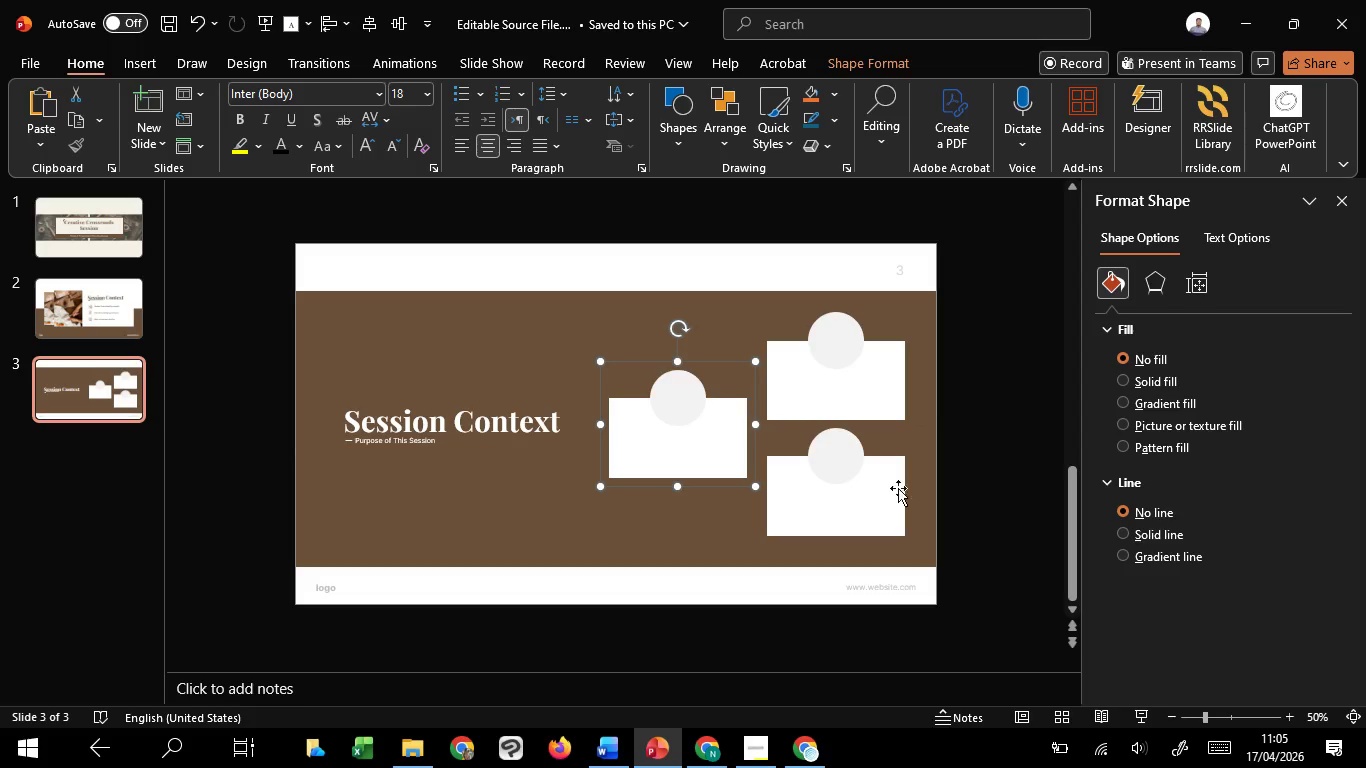 
key(Shift+ShiftLeft)
 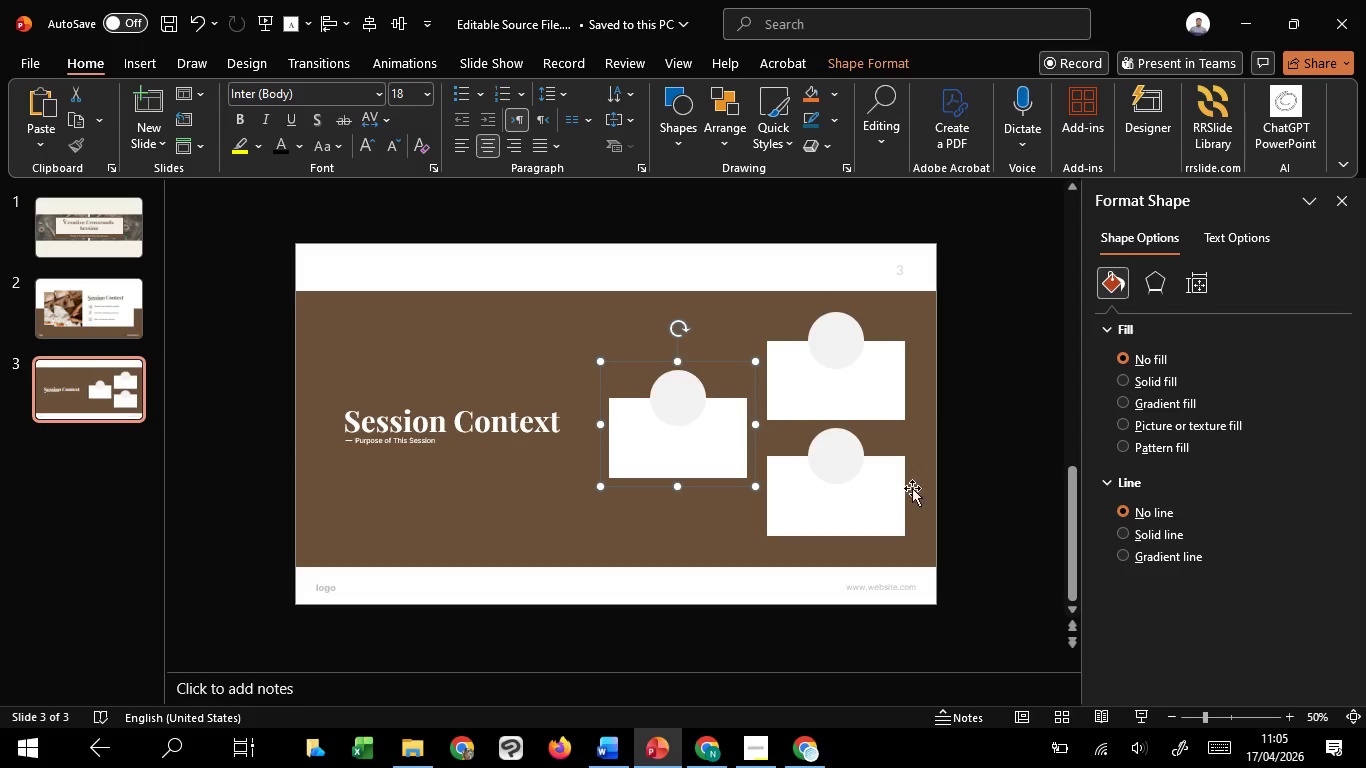 
key(Shift+ShiftLeft)
 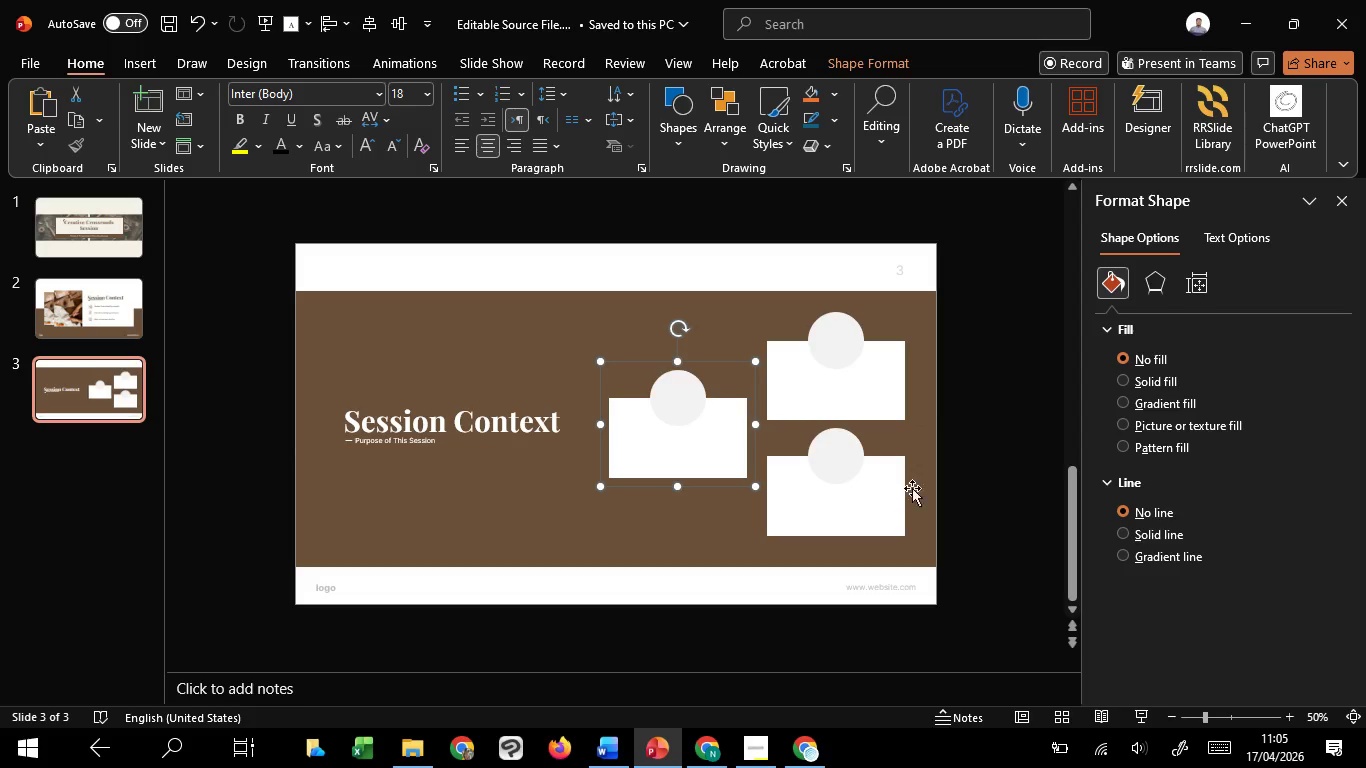 
key(Shift+ShiftLeft)
 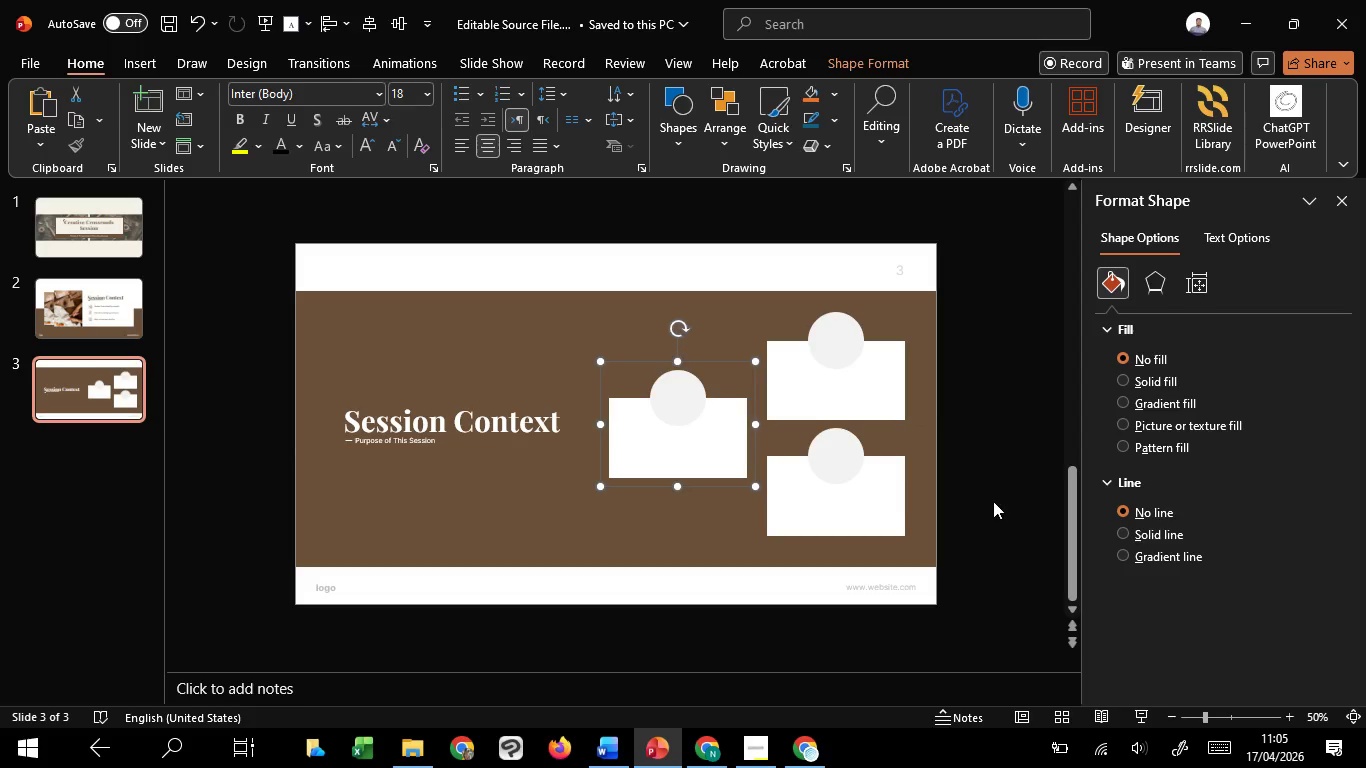 
left_click([993, 501])
 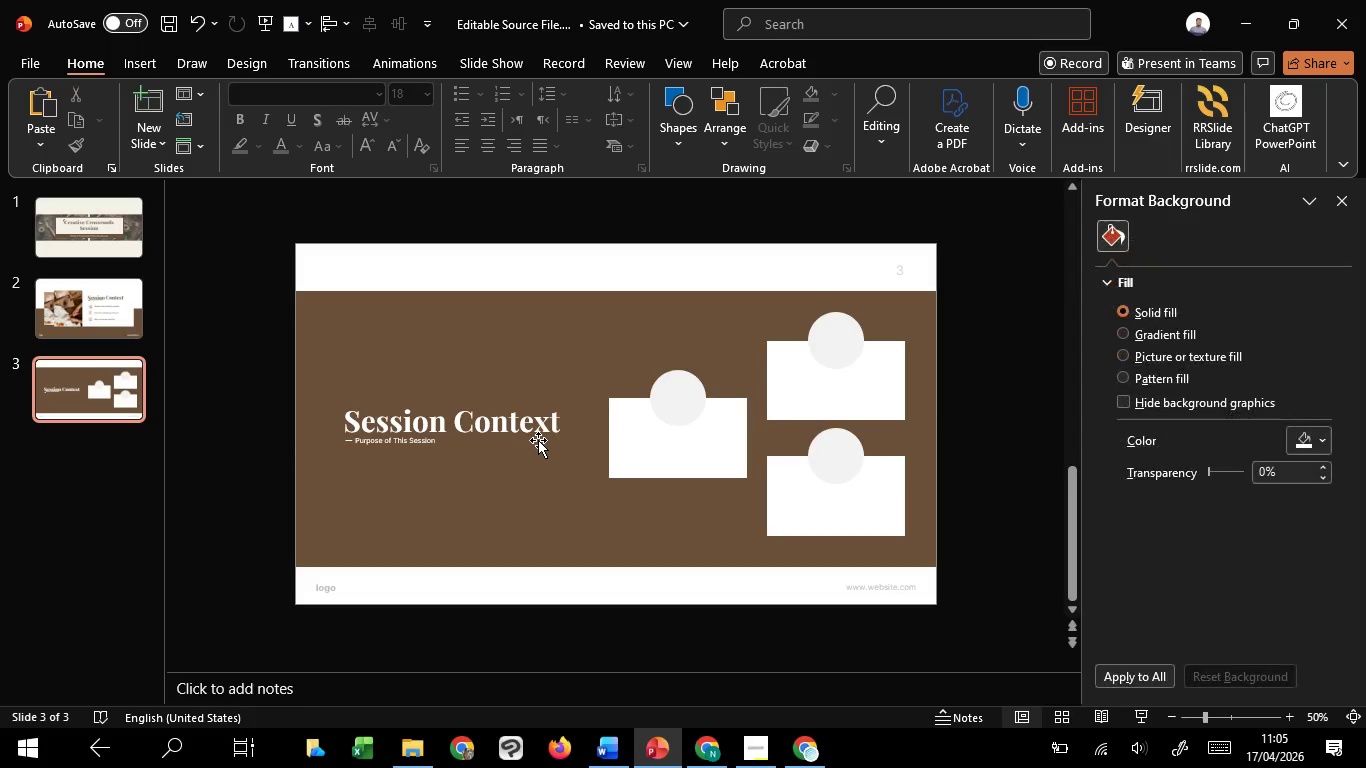 
left_click([538, 440])
 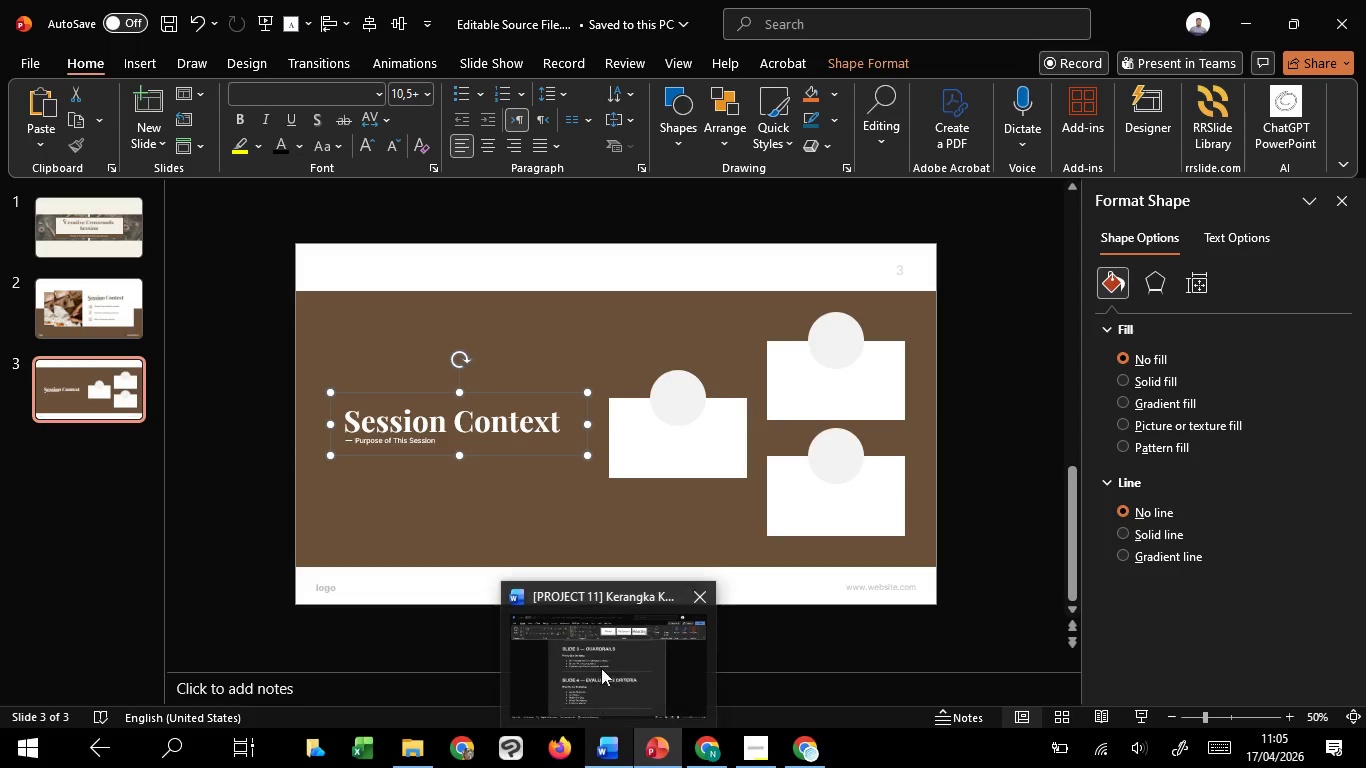 
wait(5.11)
 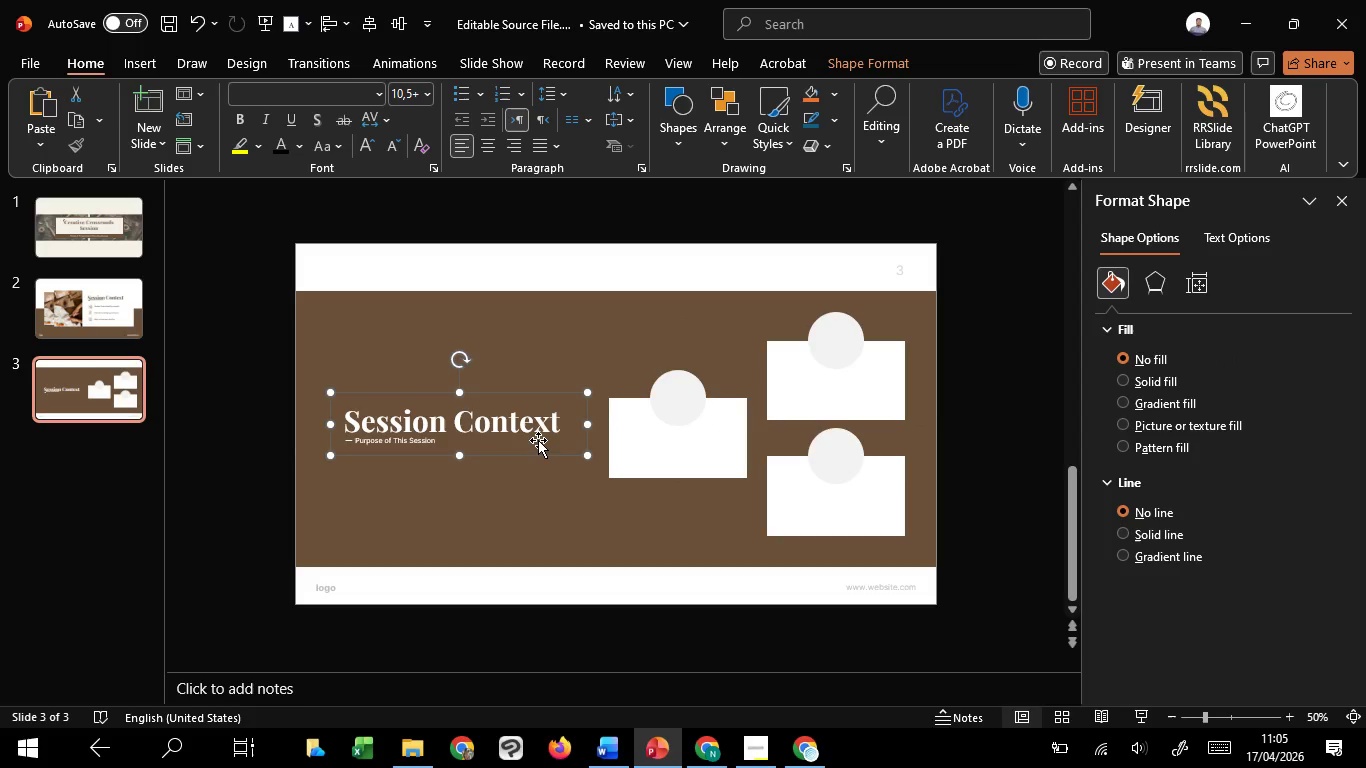 
left_click([724, 437])
 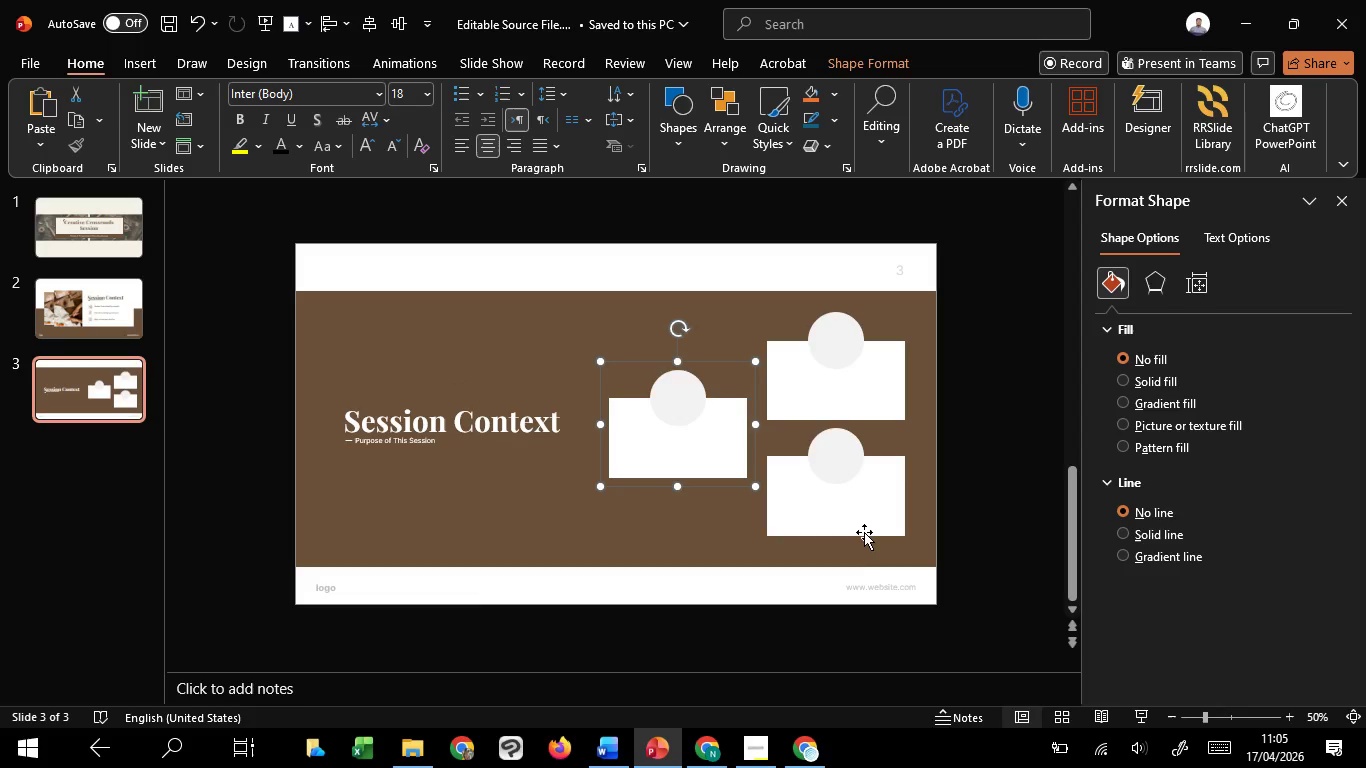 
key(Control+Shift+G)
 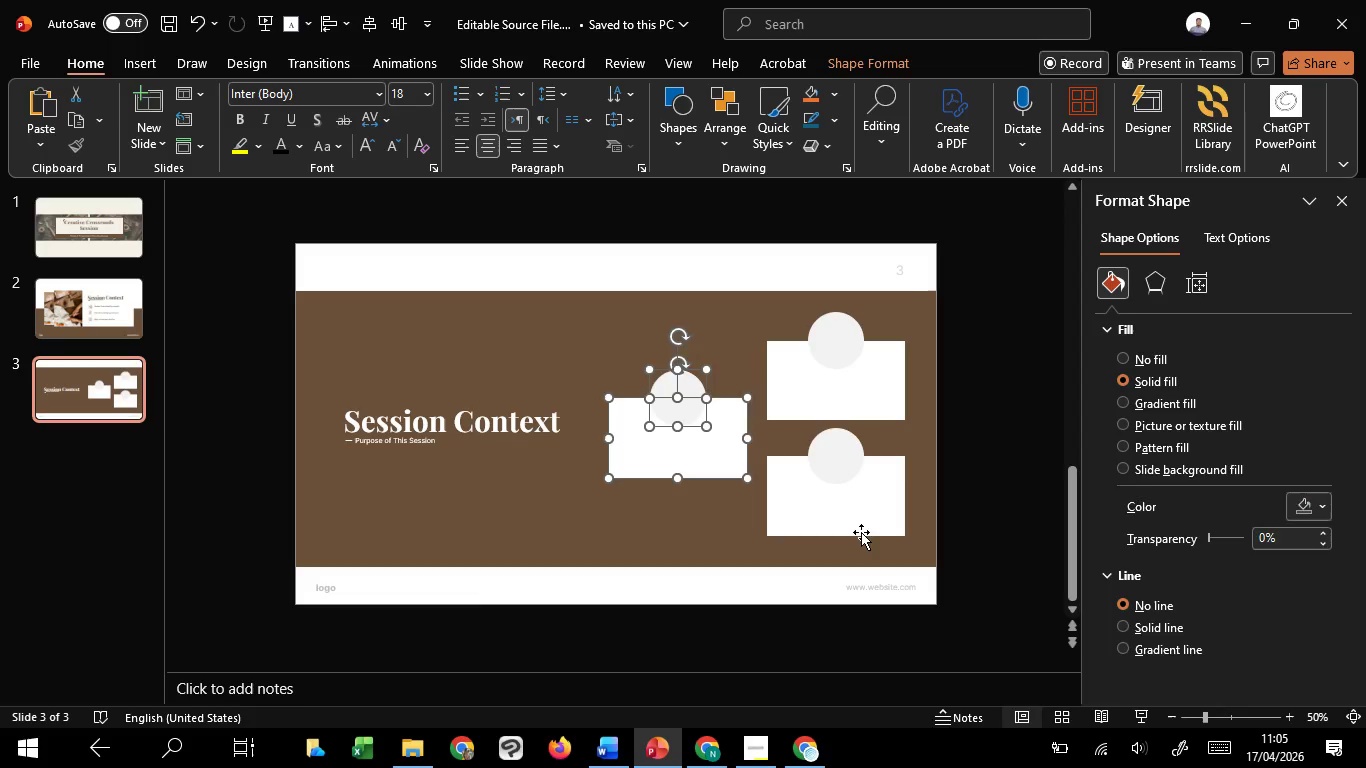 
left_click([861, 532])
 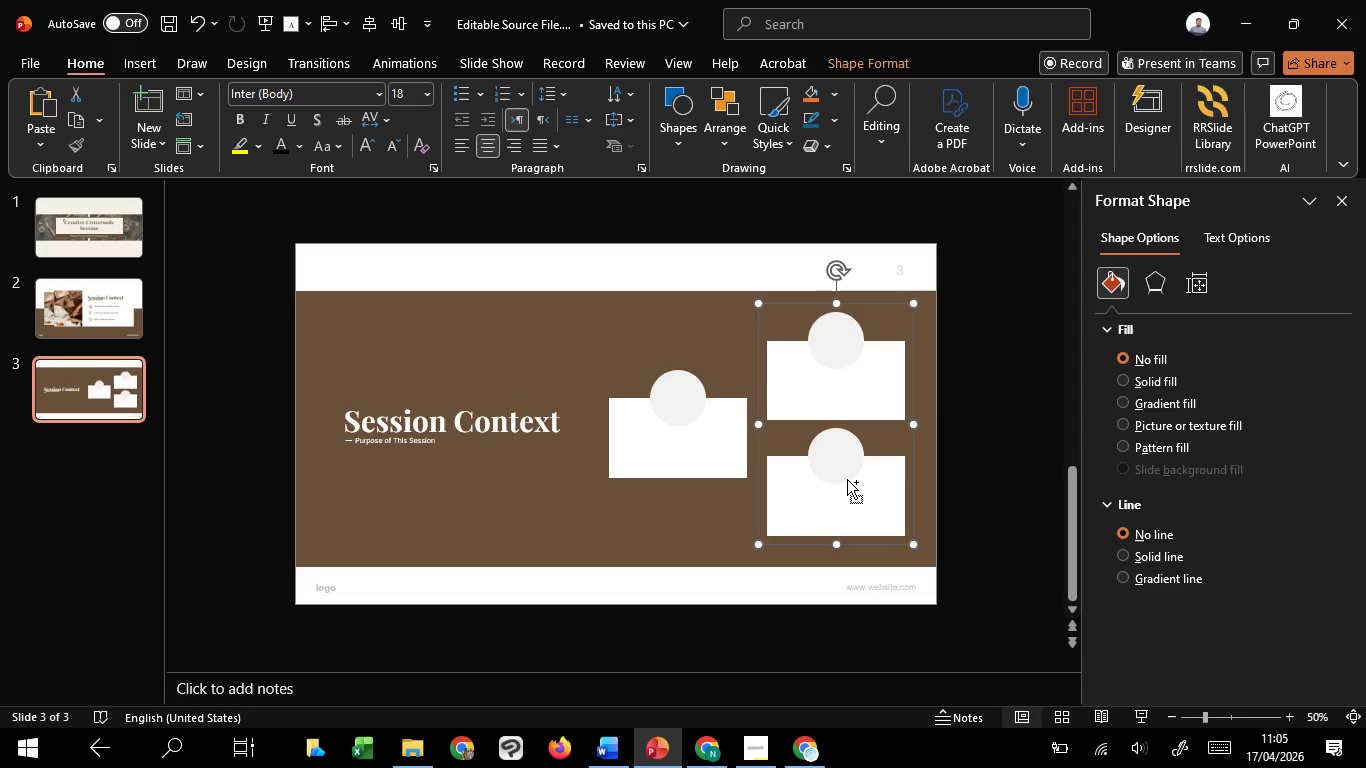 
key(Control+Shift+G)
 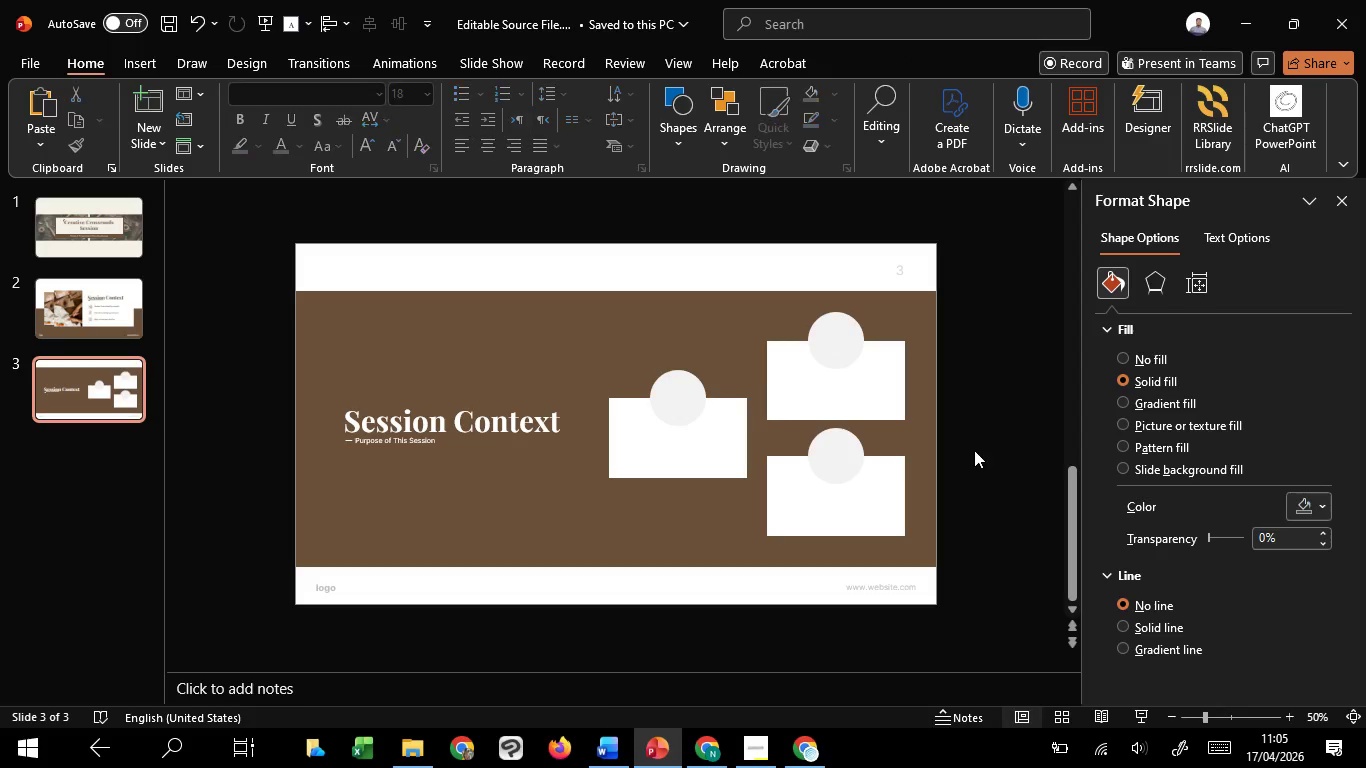 
double_click([844, 371])
 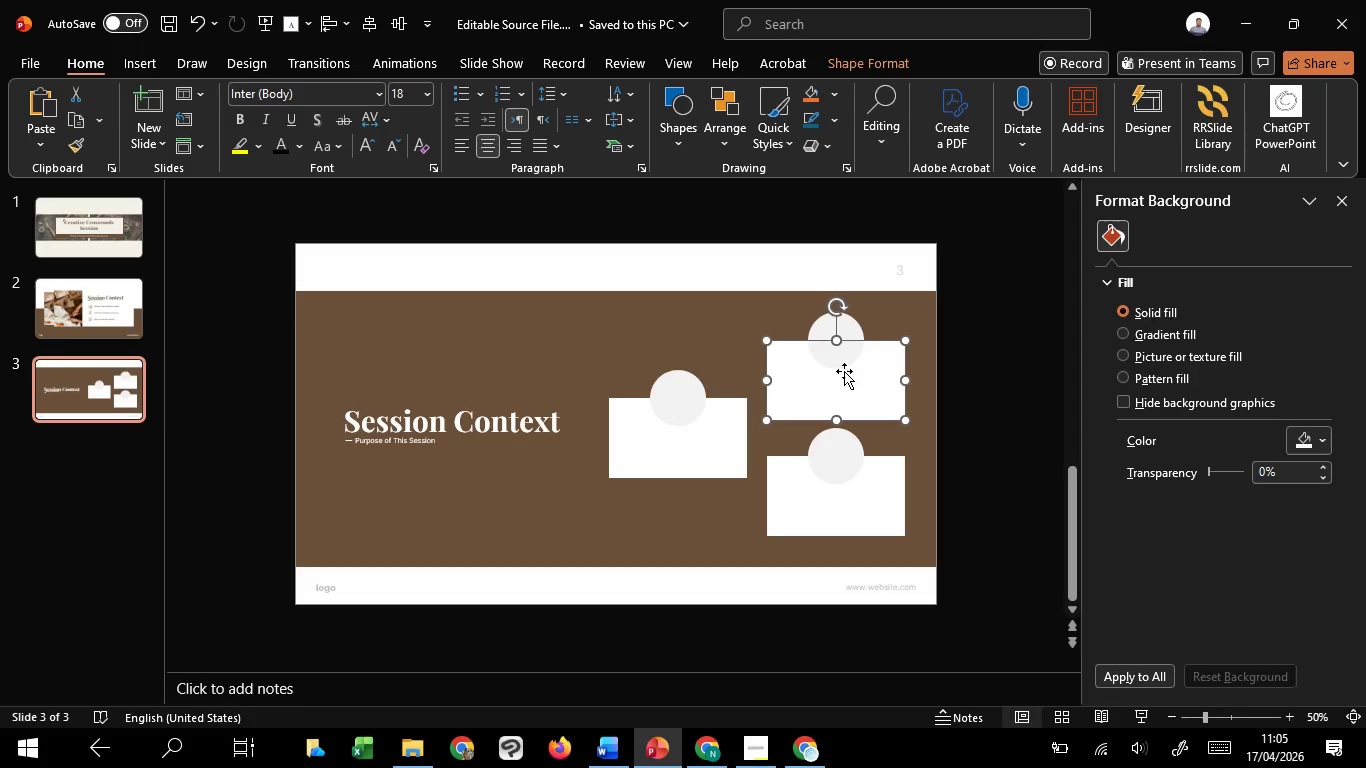 
hold_key(key=ShiftLeft, duration=1.51)
left_click([878, 530])
 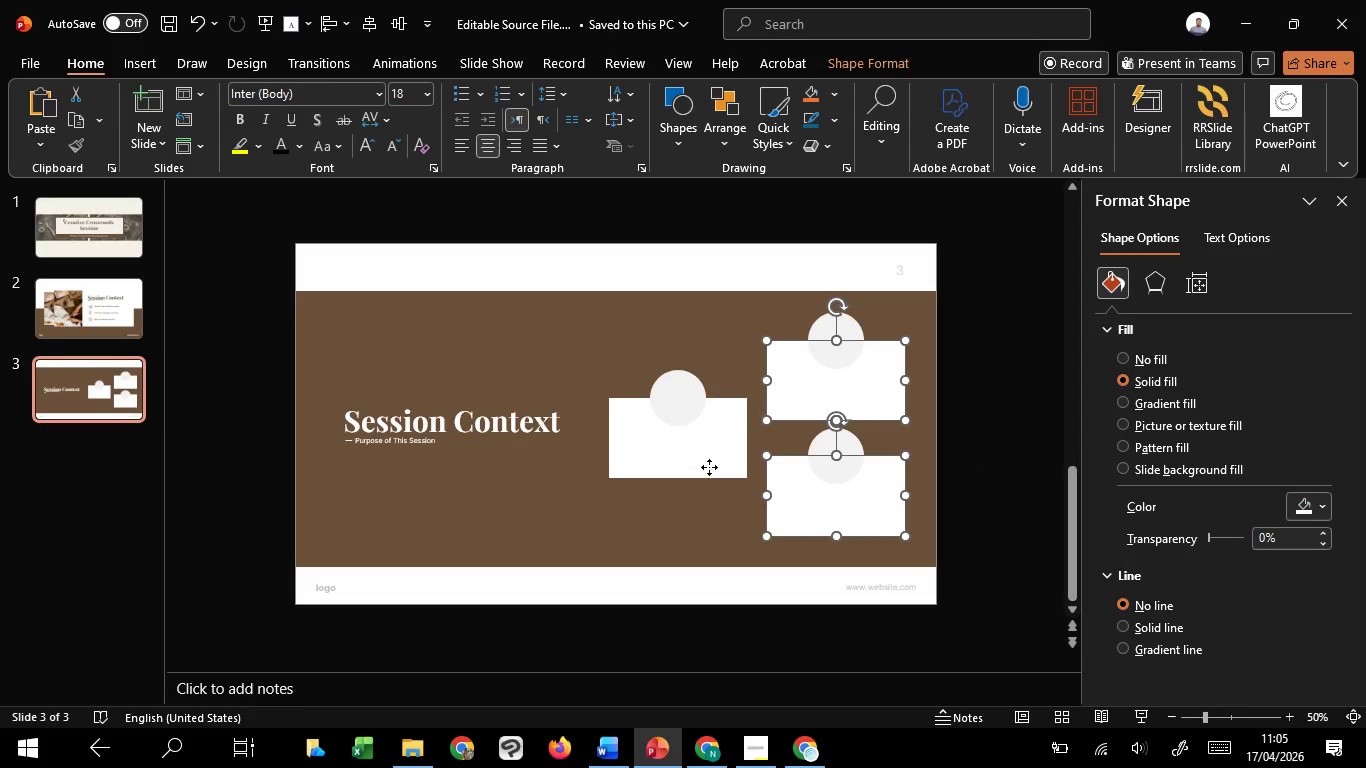 
left_click([709, 467])
 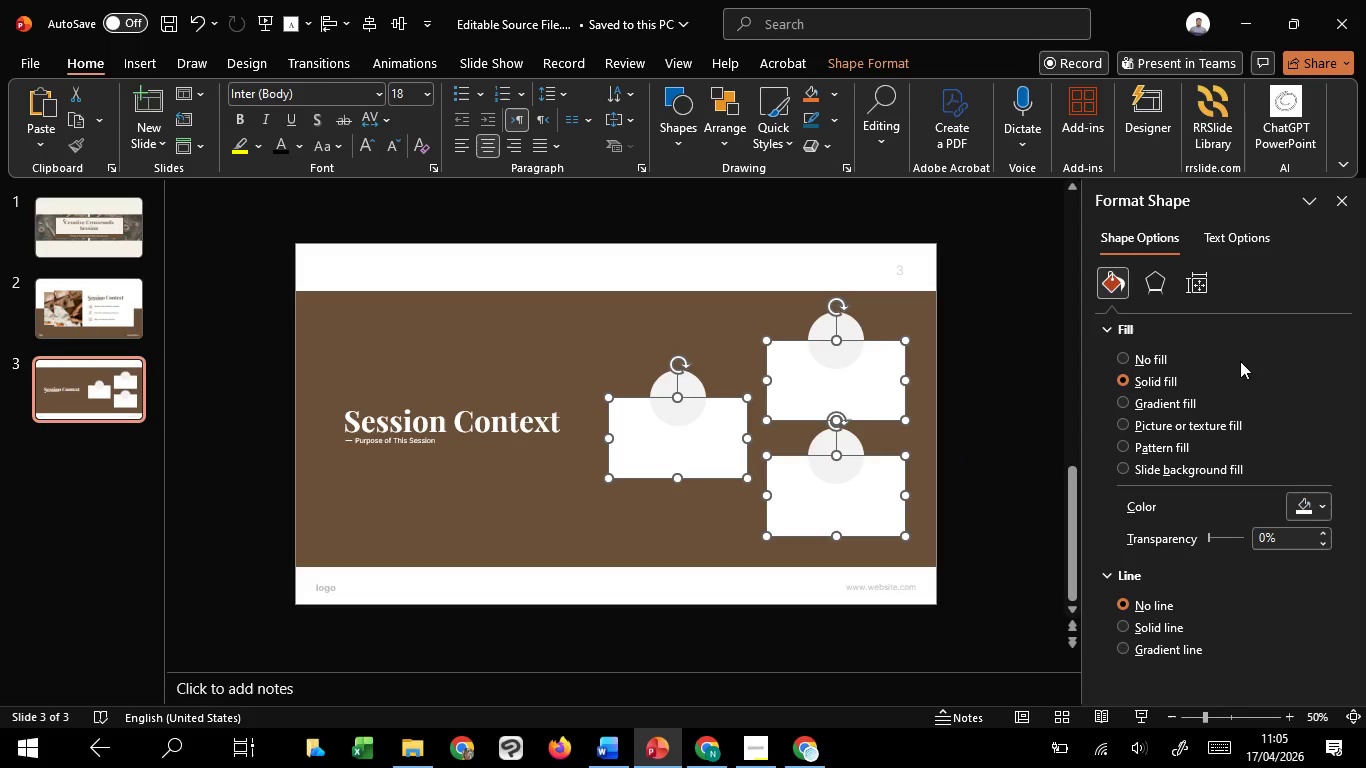 
hold_key(key=ShiftLeft, duration=0.58)
 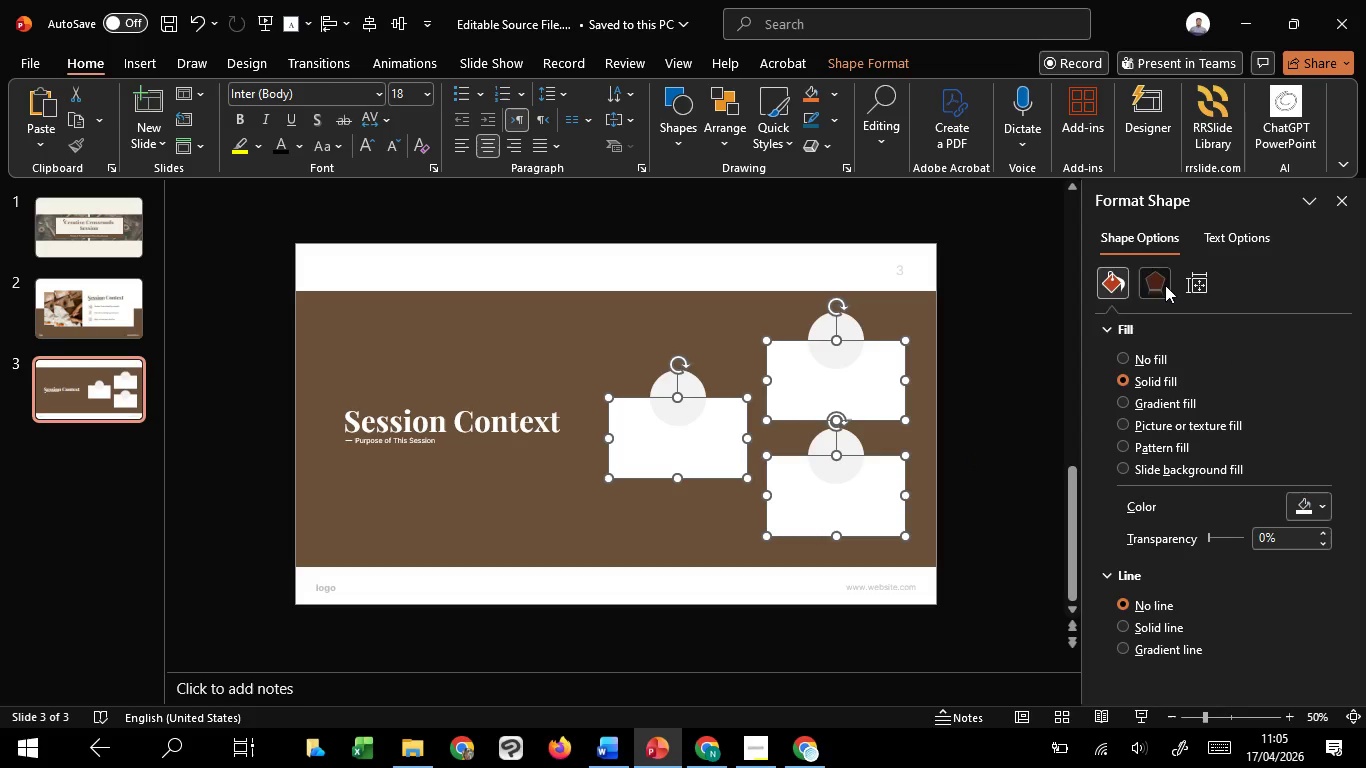 
left_click([1165, 285])
 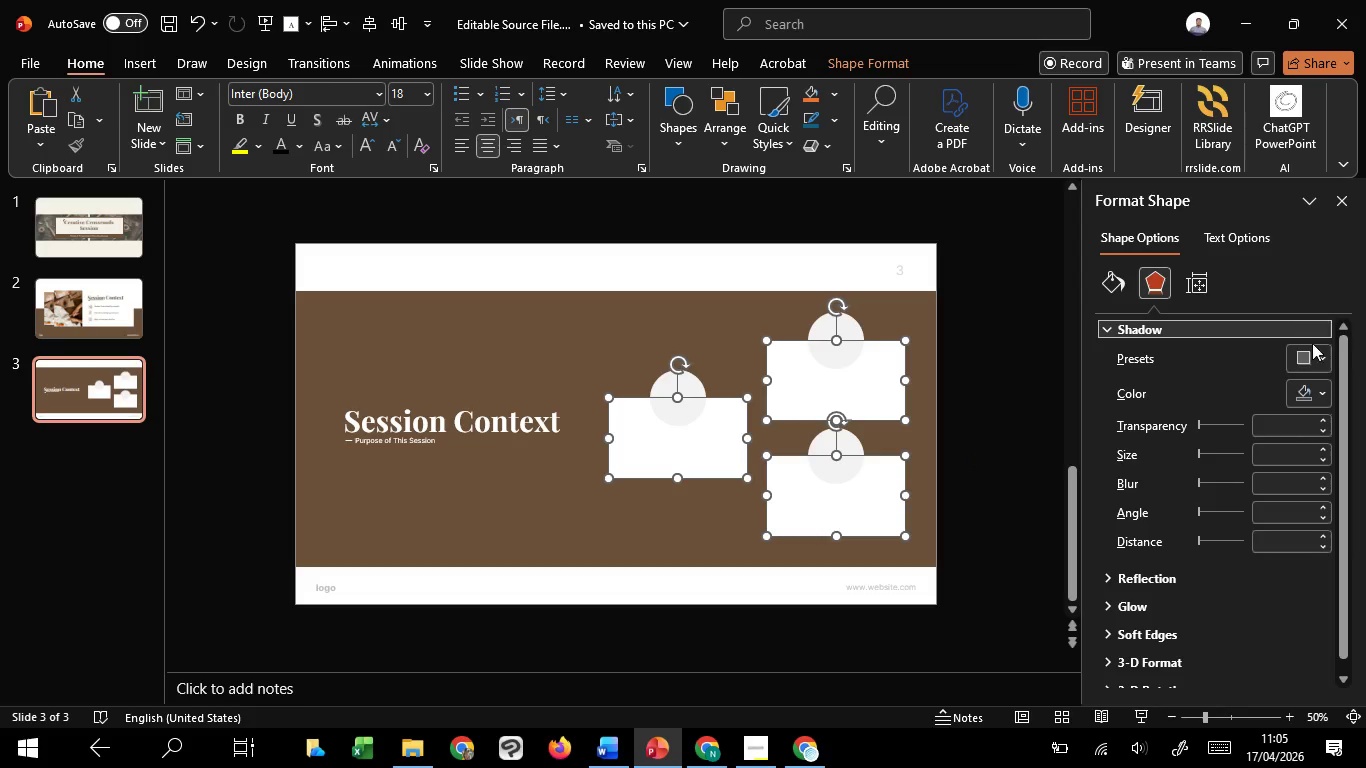 
left_click([1315, 349])
 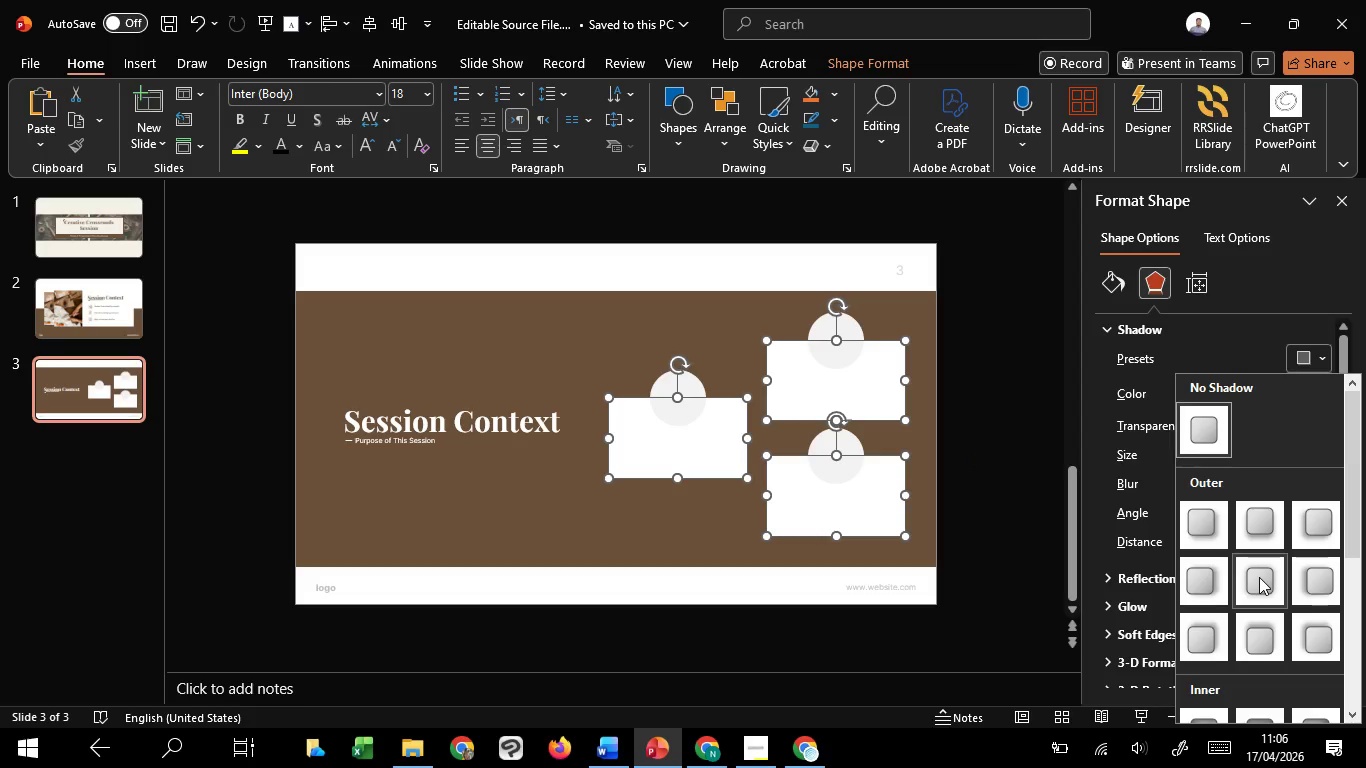 
left_click([1259, 577])
 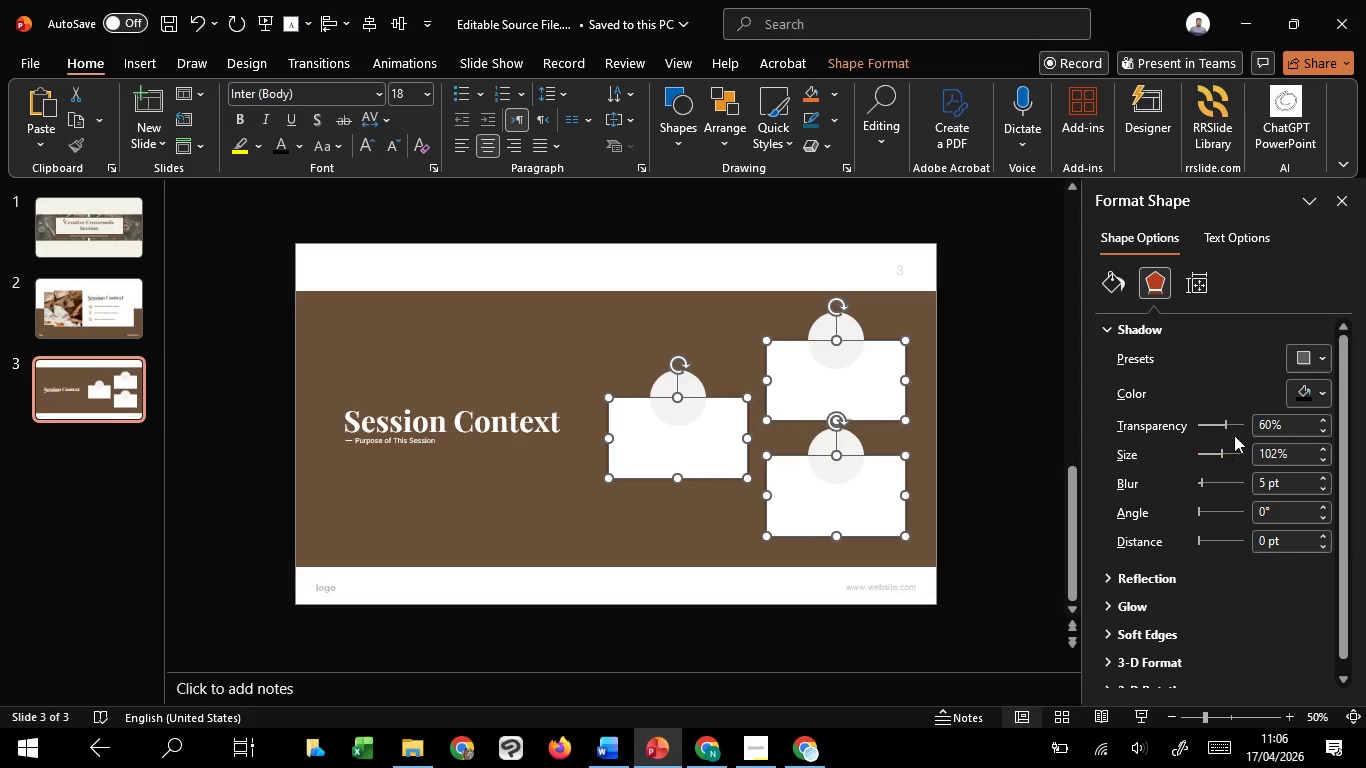 
hold_key(key=ControlLeft, duration=1.52)
scroll: coordinate [846, 481], scroll_direction: up, amount: 3.0
 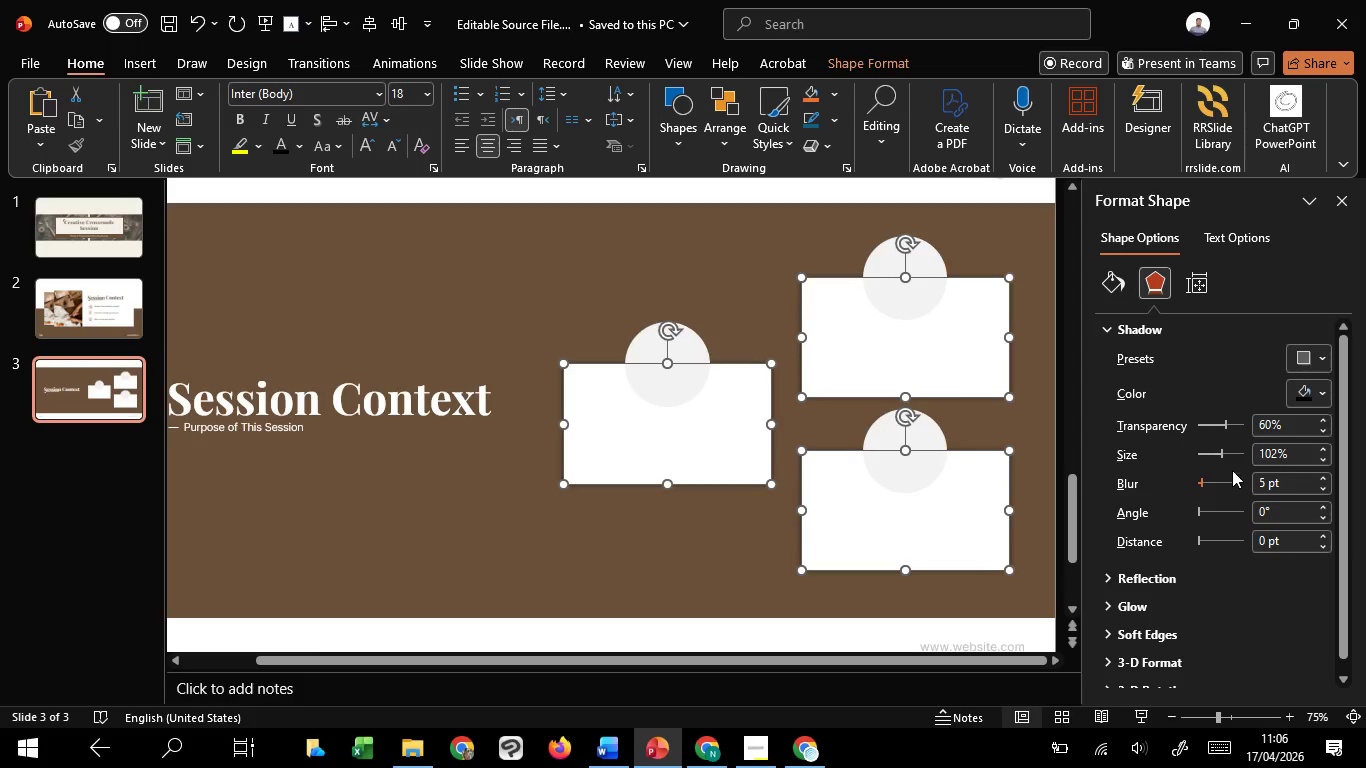 
key(Control+ControlLeft)
 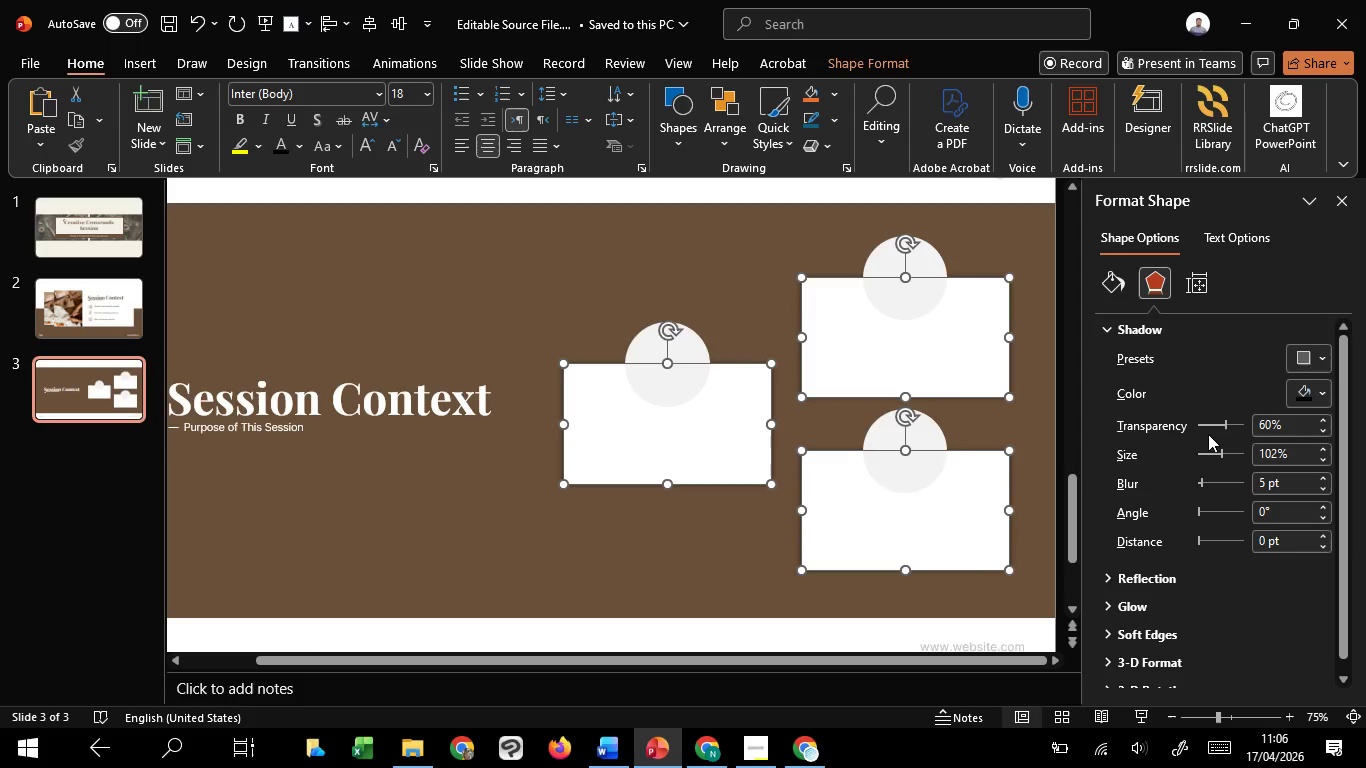 
key(Control+ControlLeft)
 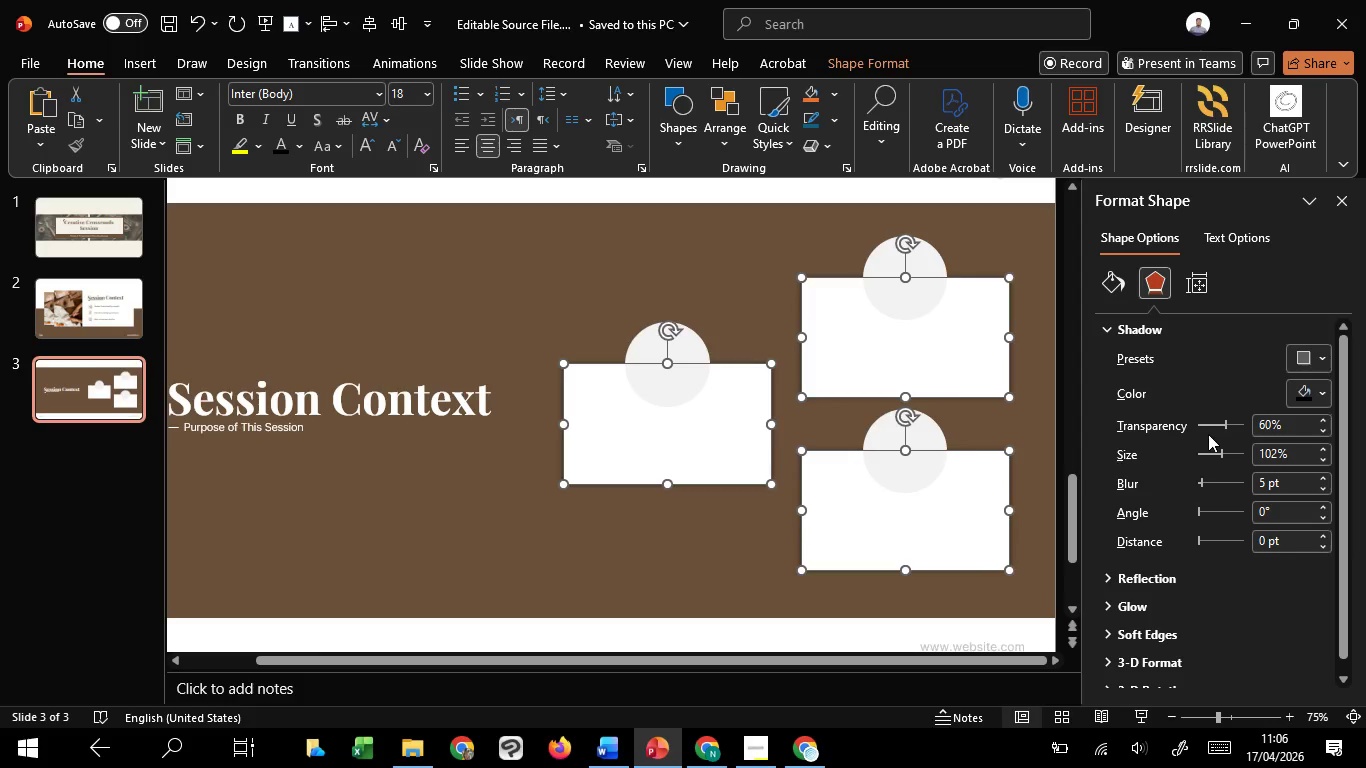 
key(Control+ControlLeft)
 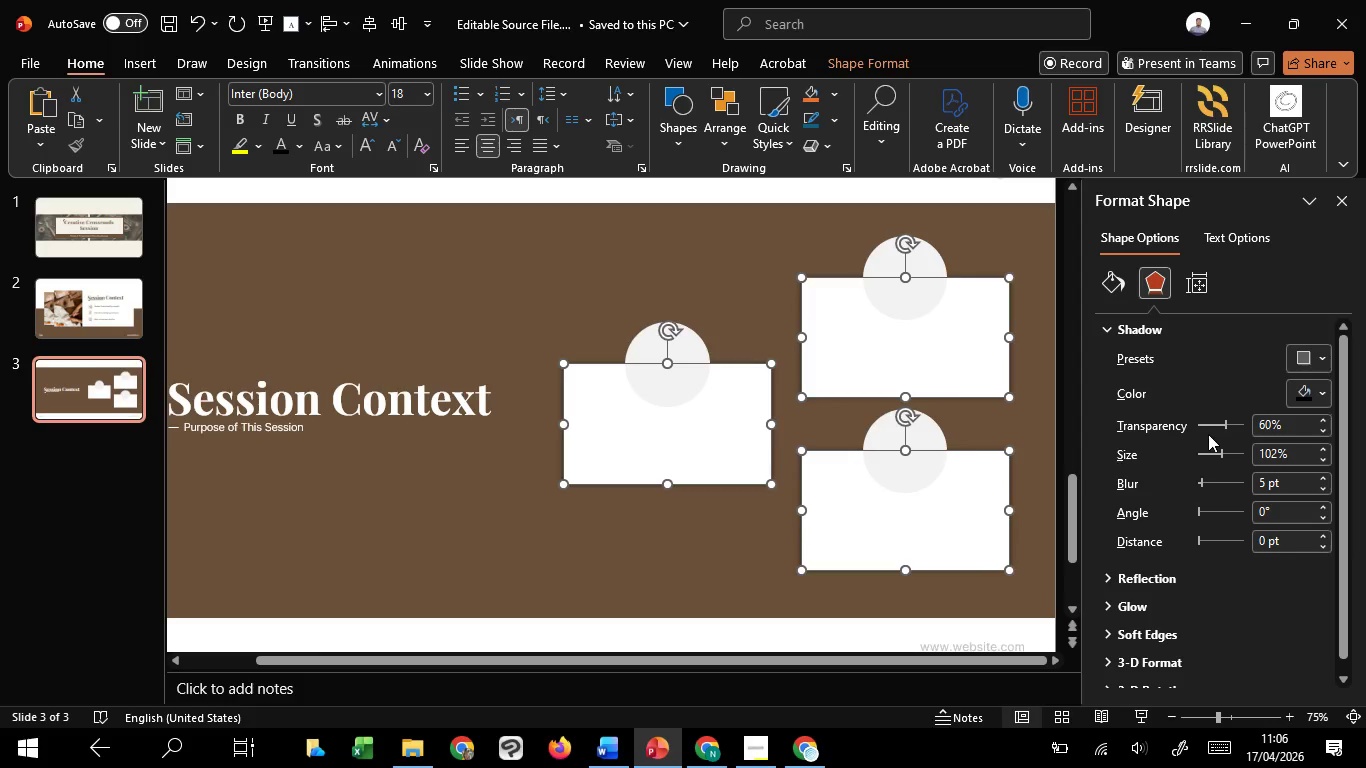 
key(Control+ControlLeft)
 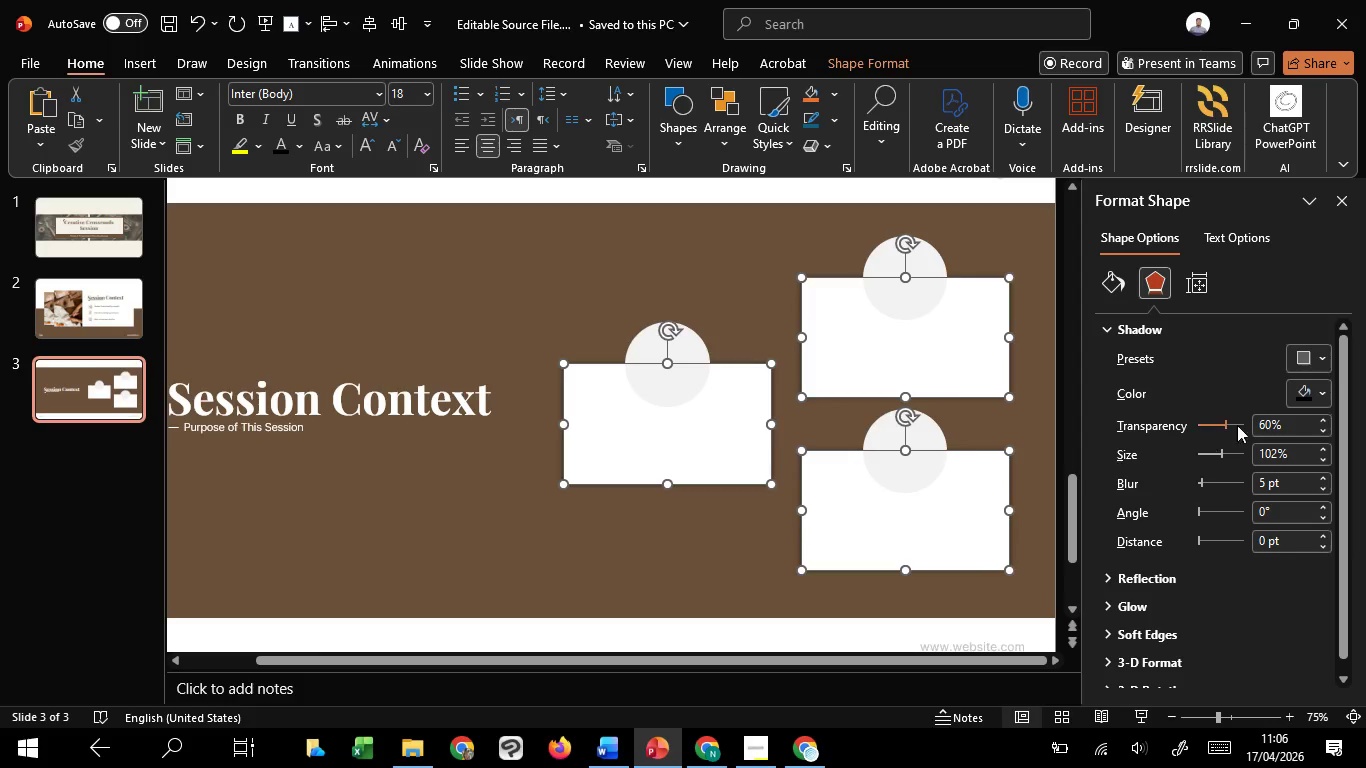 
key(Control+ControlLeft)
 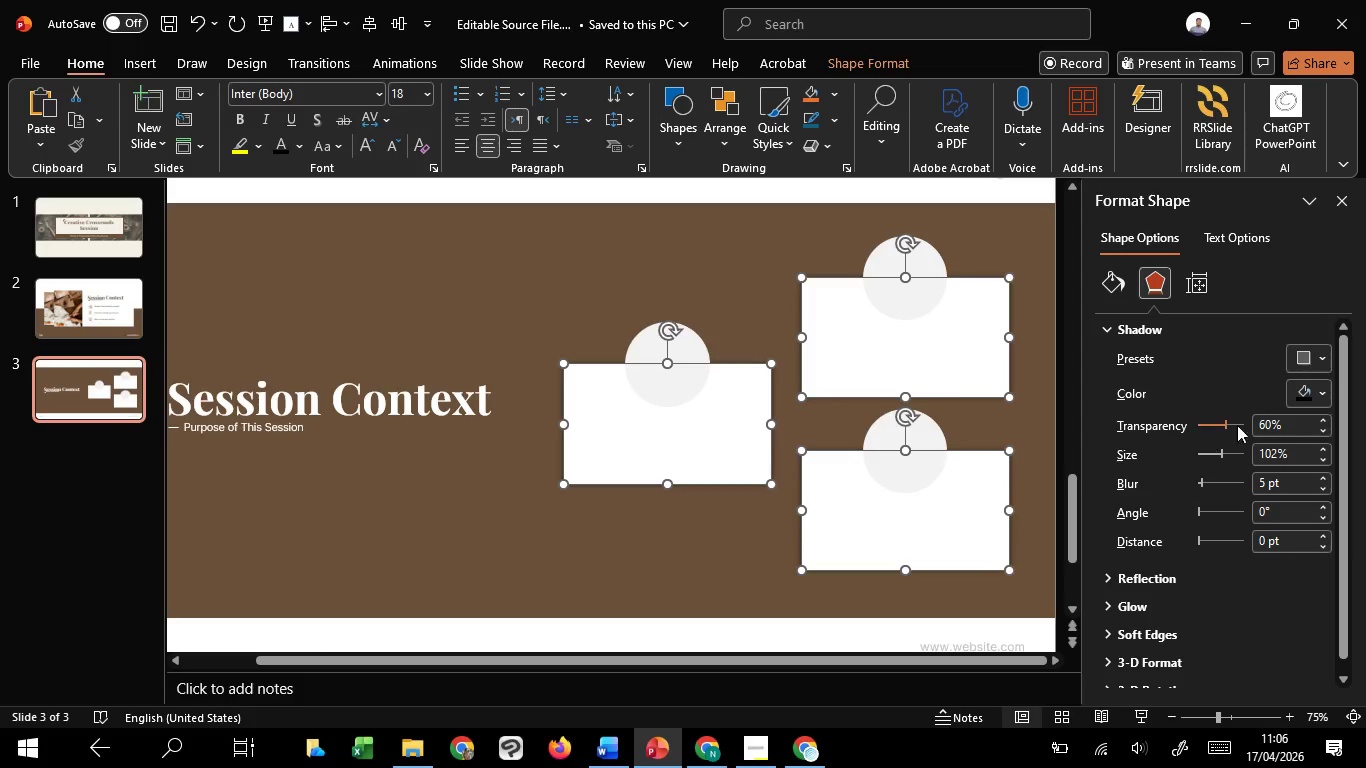 
key(Control+ControlLeft)
 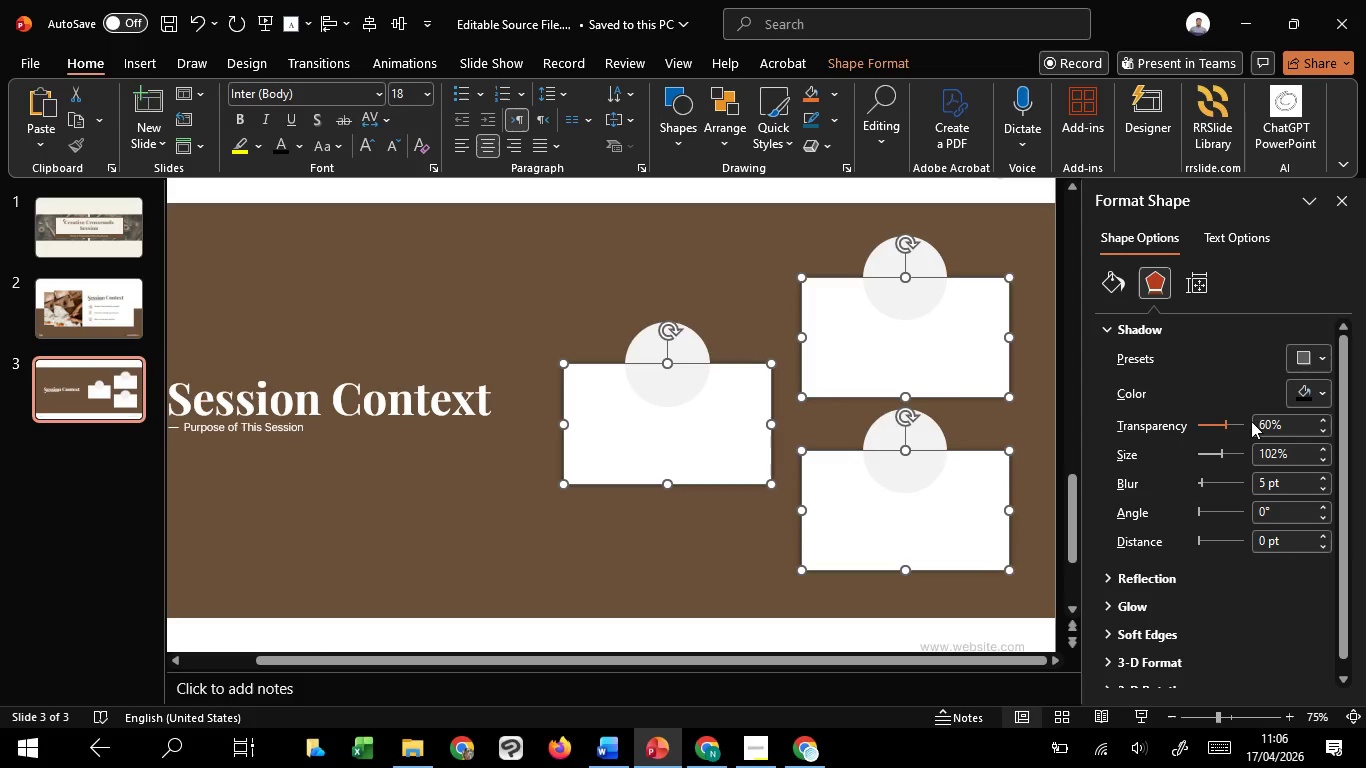 
key(Control+ControlLeft)
 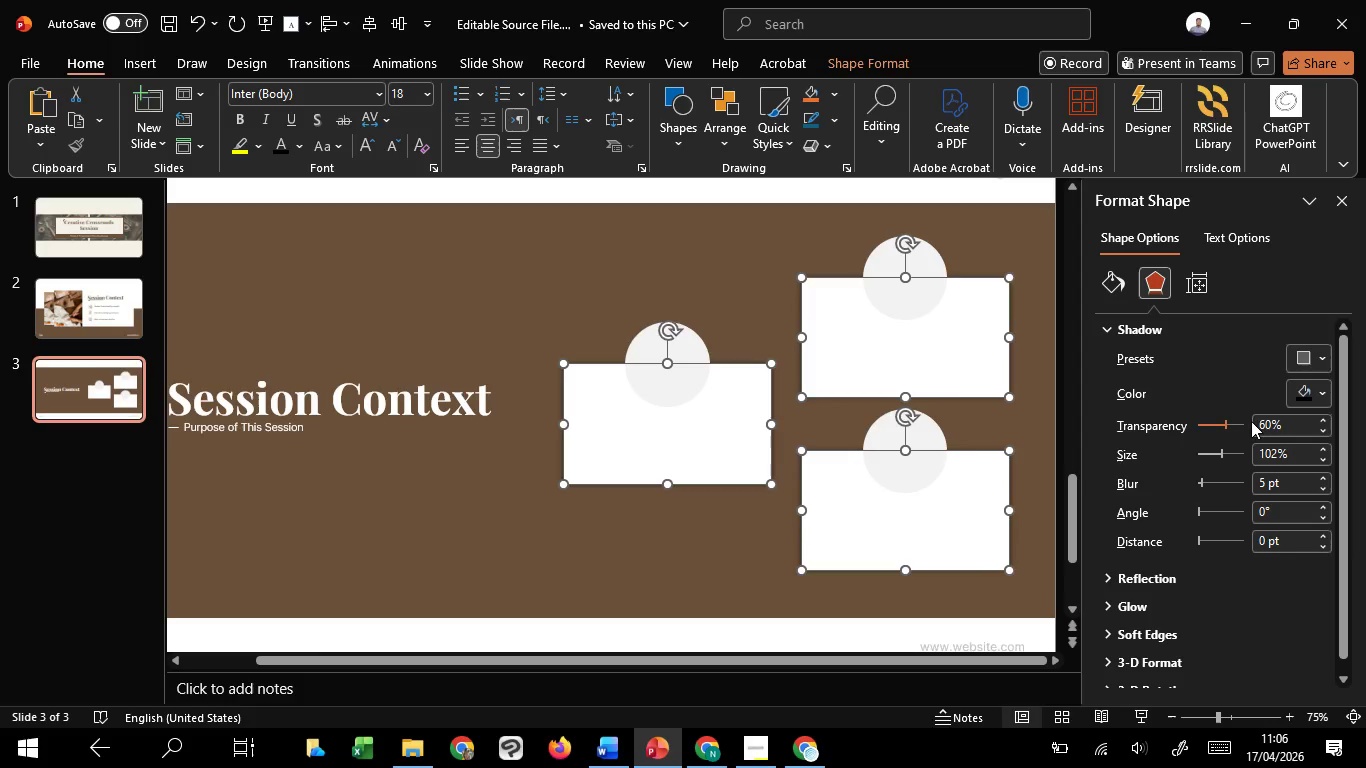 
key(Control+ControlLeft)
 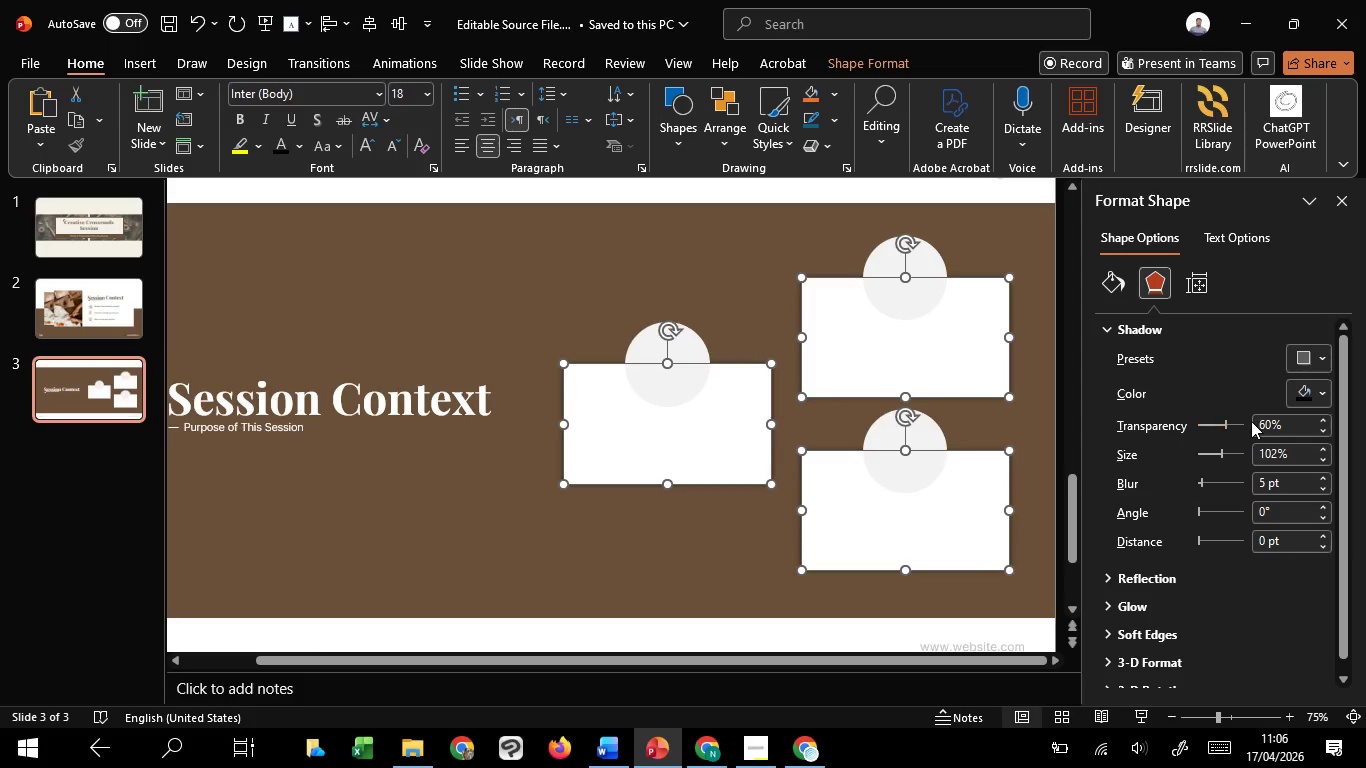 
hold_key(key=ControlLeft, duration=7.5)
scroll: coordinate [1228, 432], scroll_direction: up, amount: 46.0
 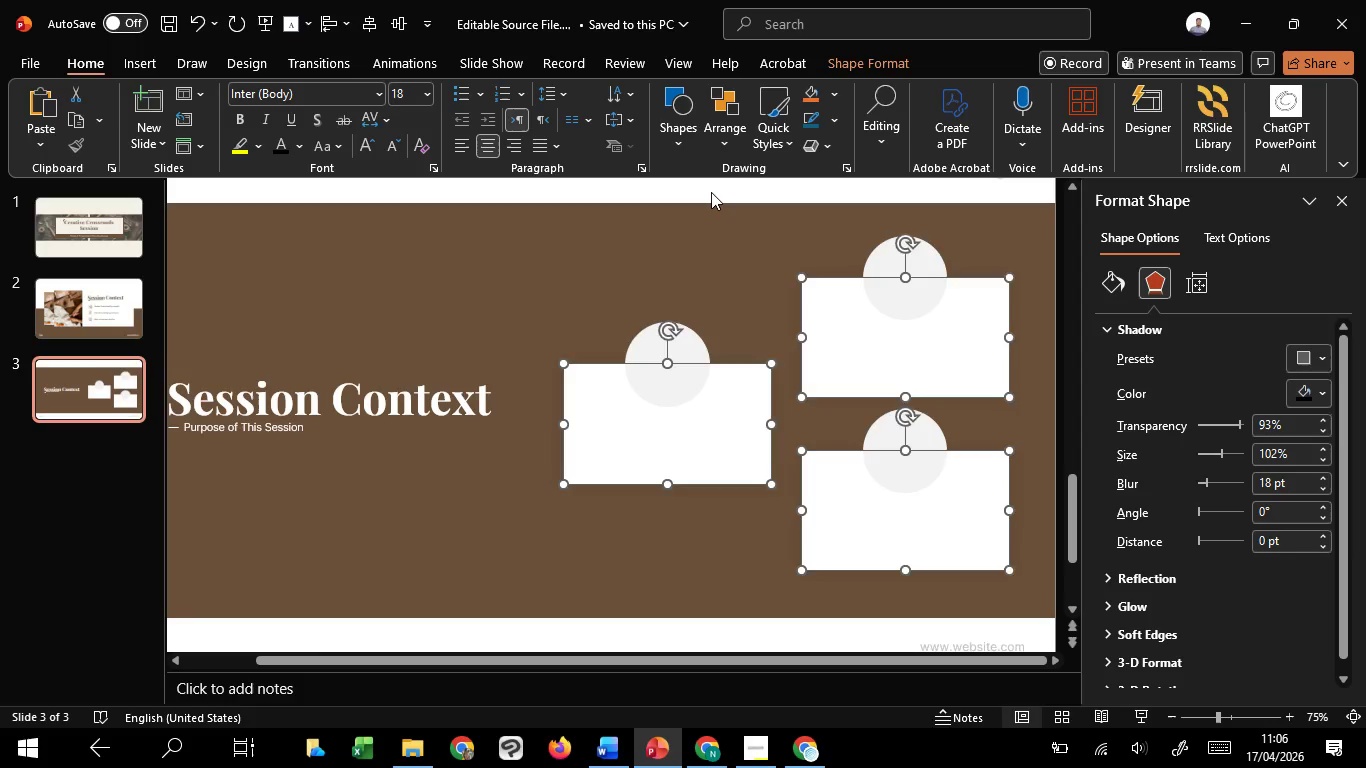 
left_click([711, 192])
 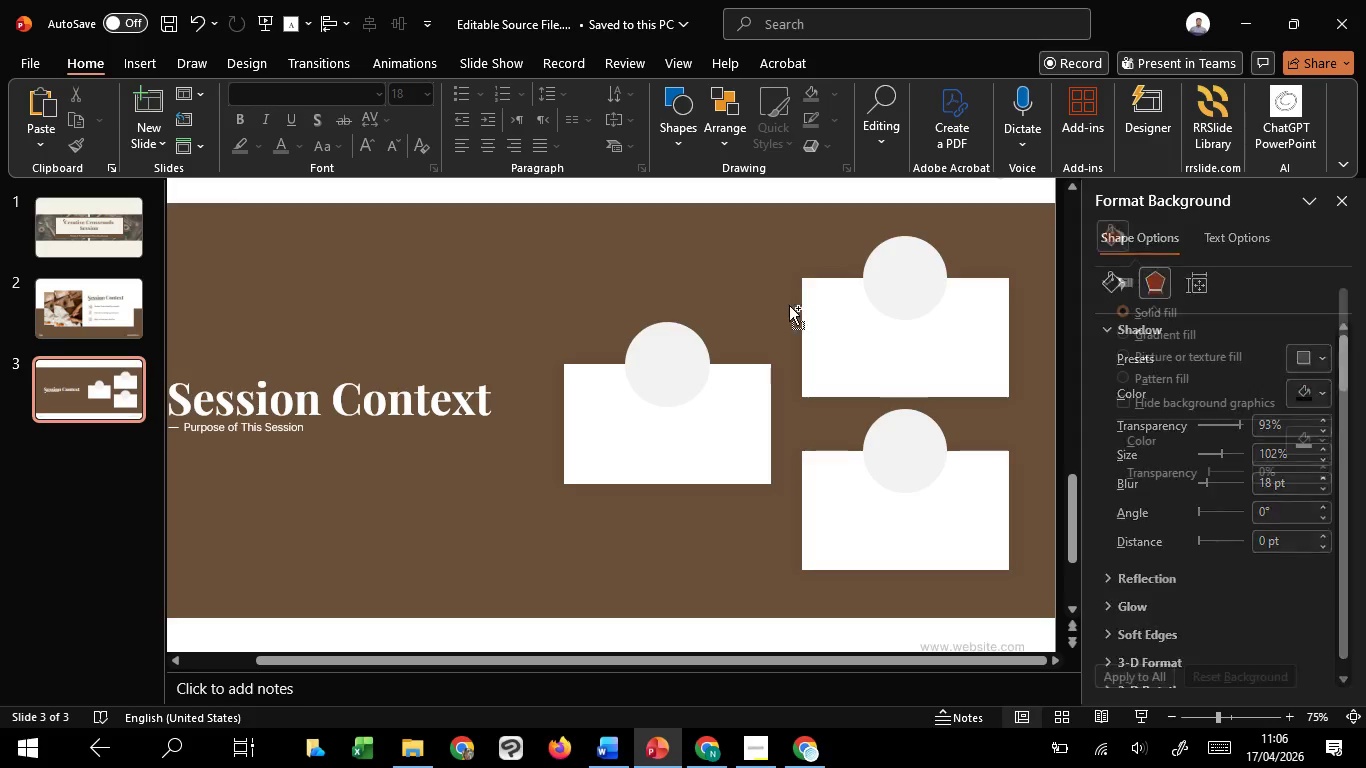 
hold_key(key=ControlLeft, duration=1.2)
scroll: coordinate [758, 461], scroll_direction: down, amount: 1.0
 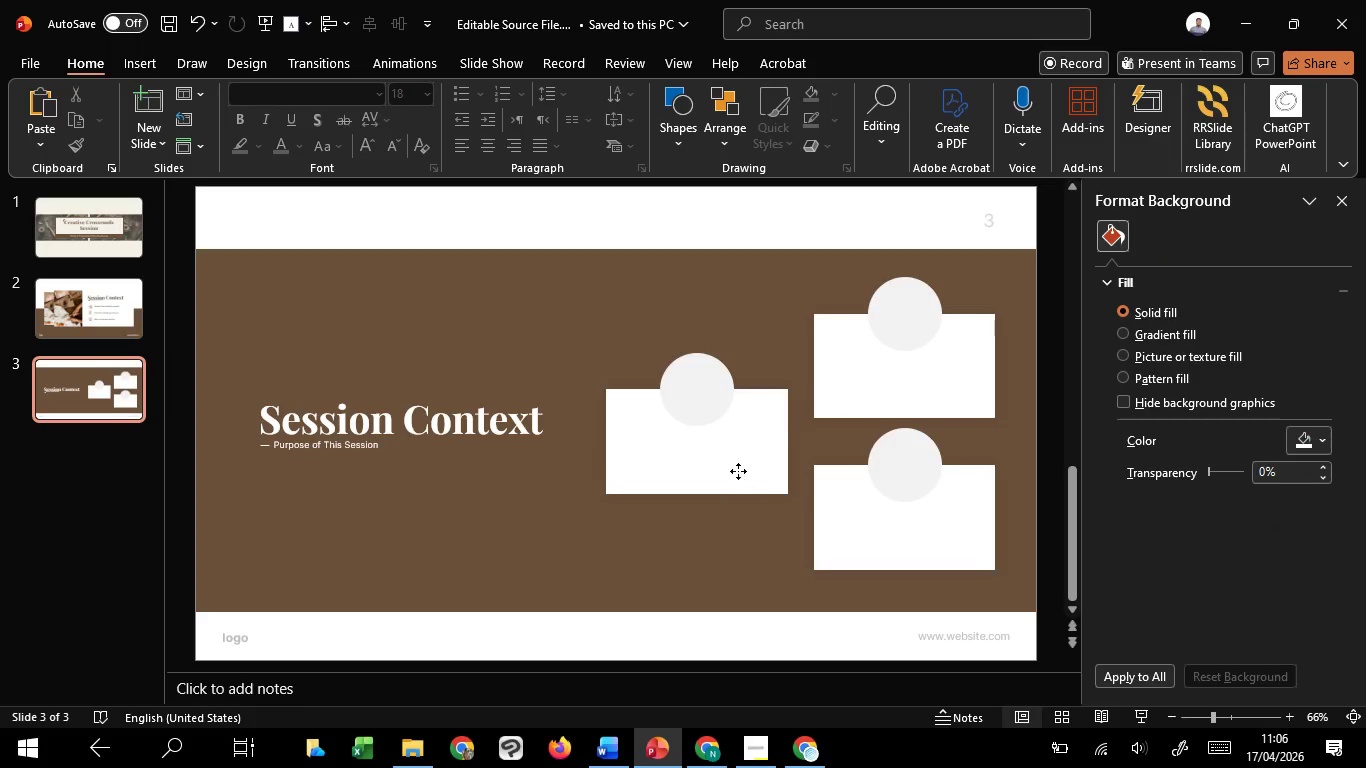 
left_click([738, 471])
 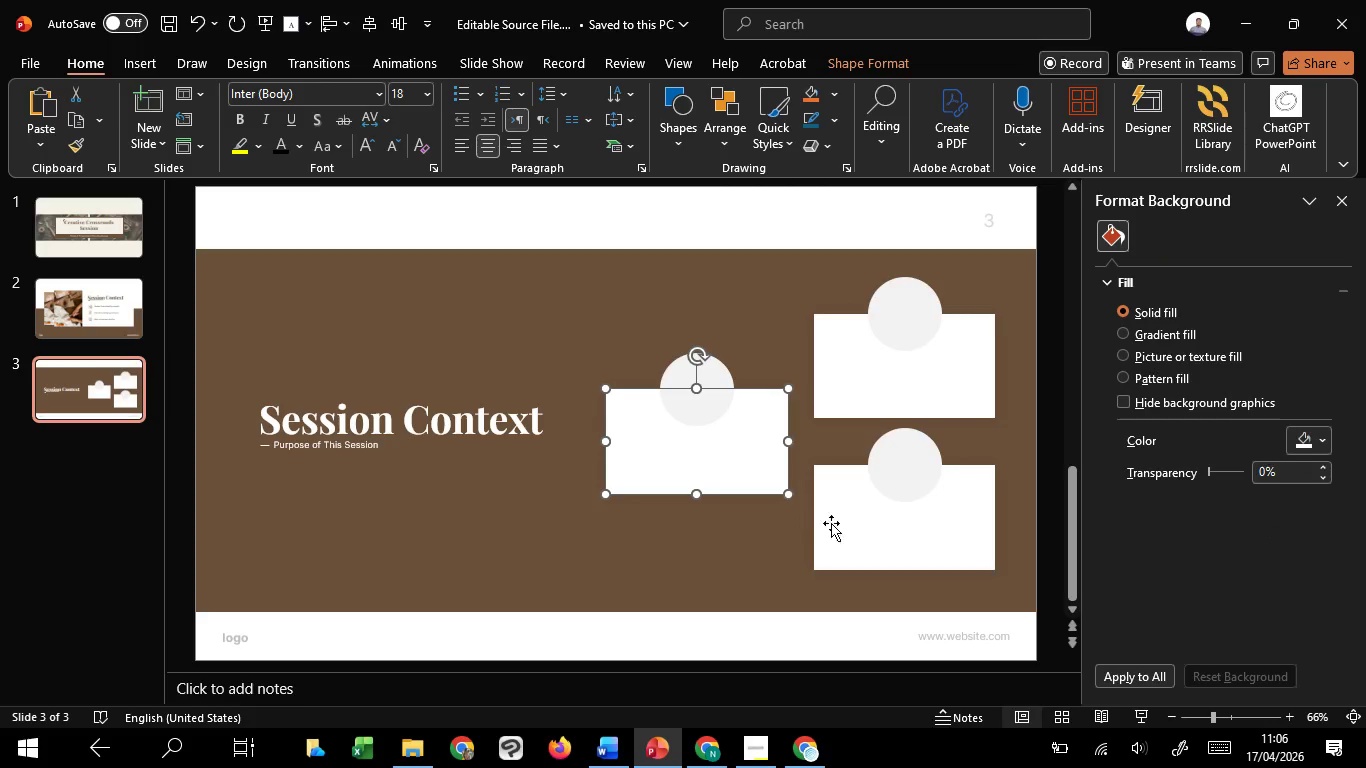 
hold_key(key=ShiftLeft, duration=1.36)
left_click([842, 530])
 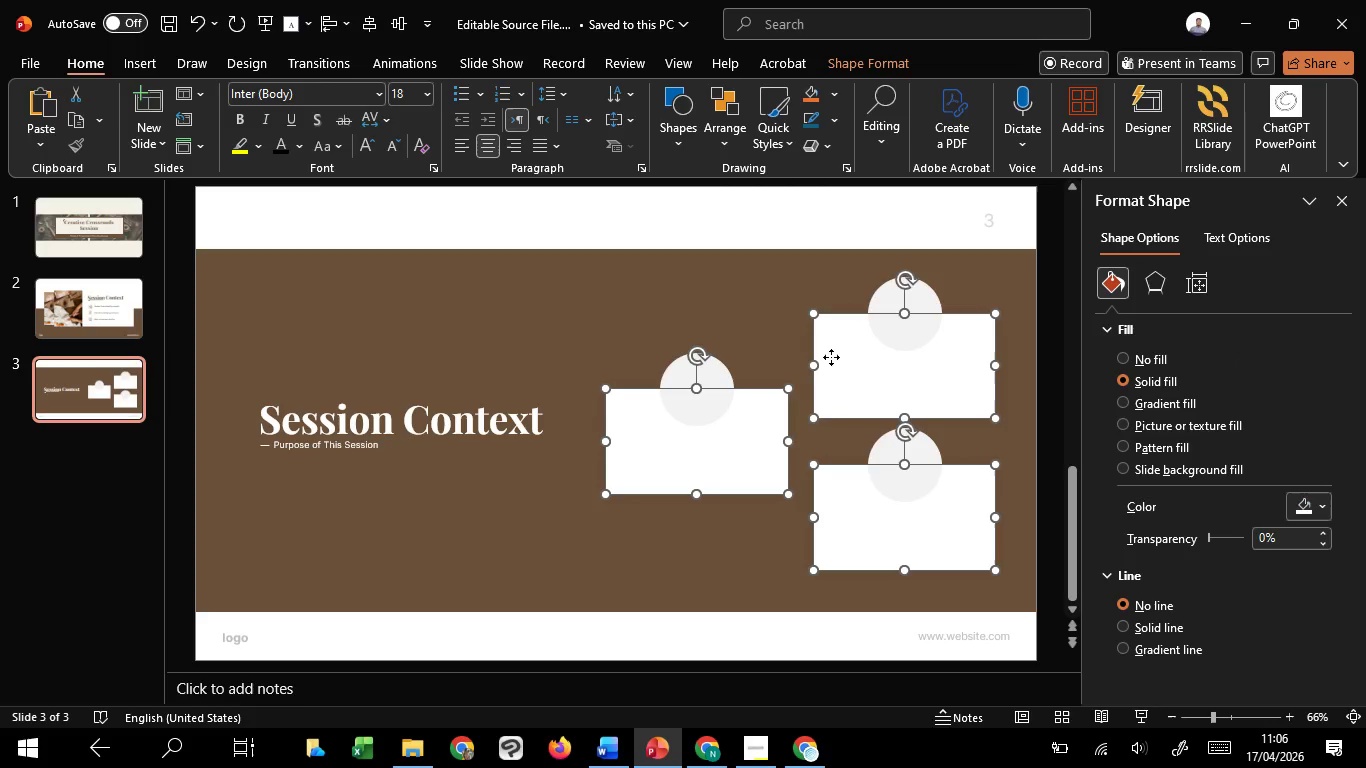 
double_click([831, 357])
 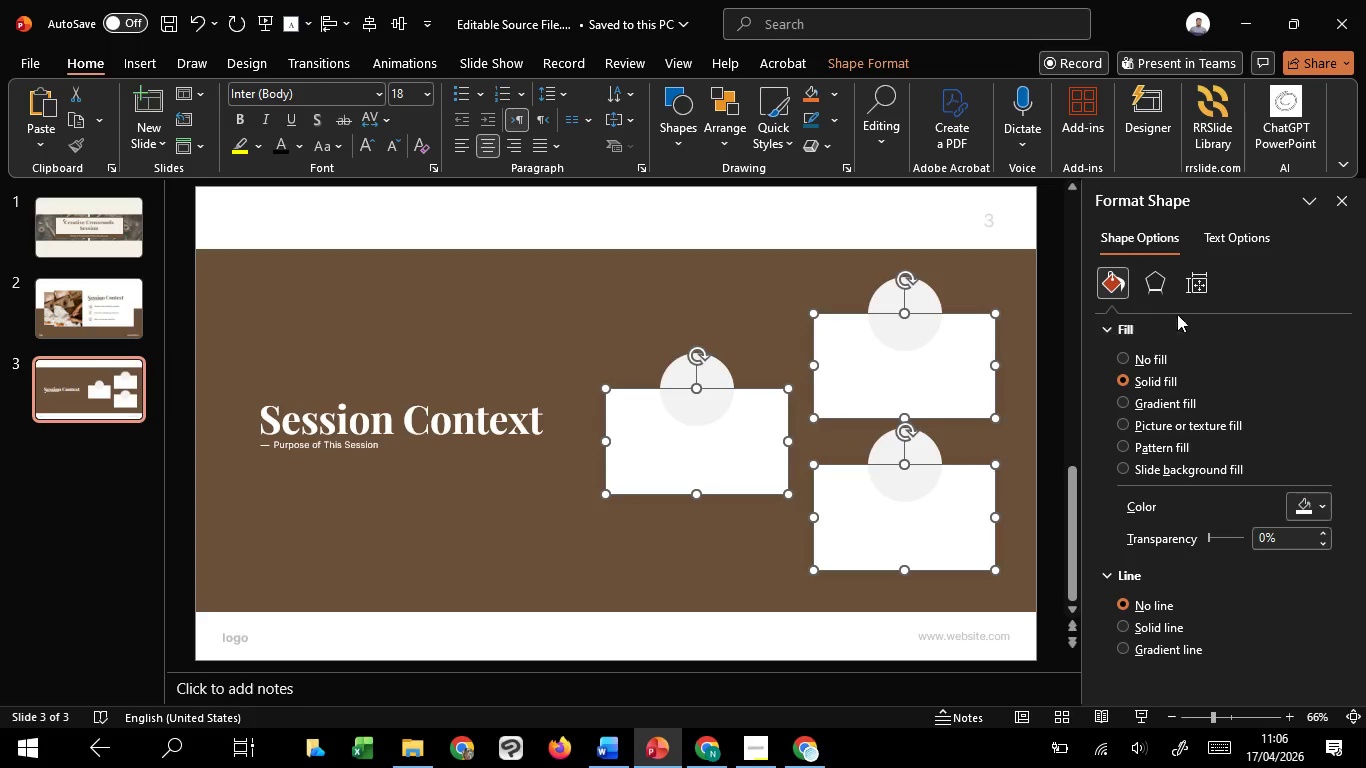 
left_click([1160, 284])
 